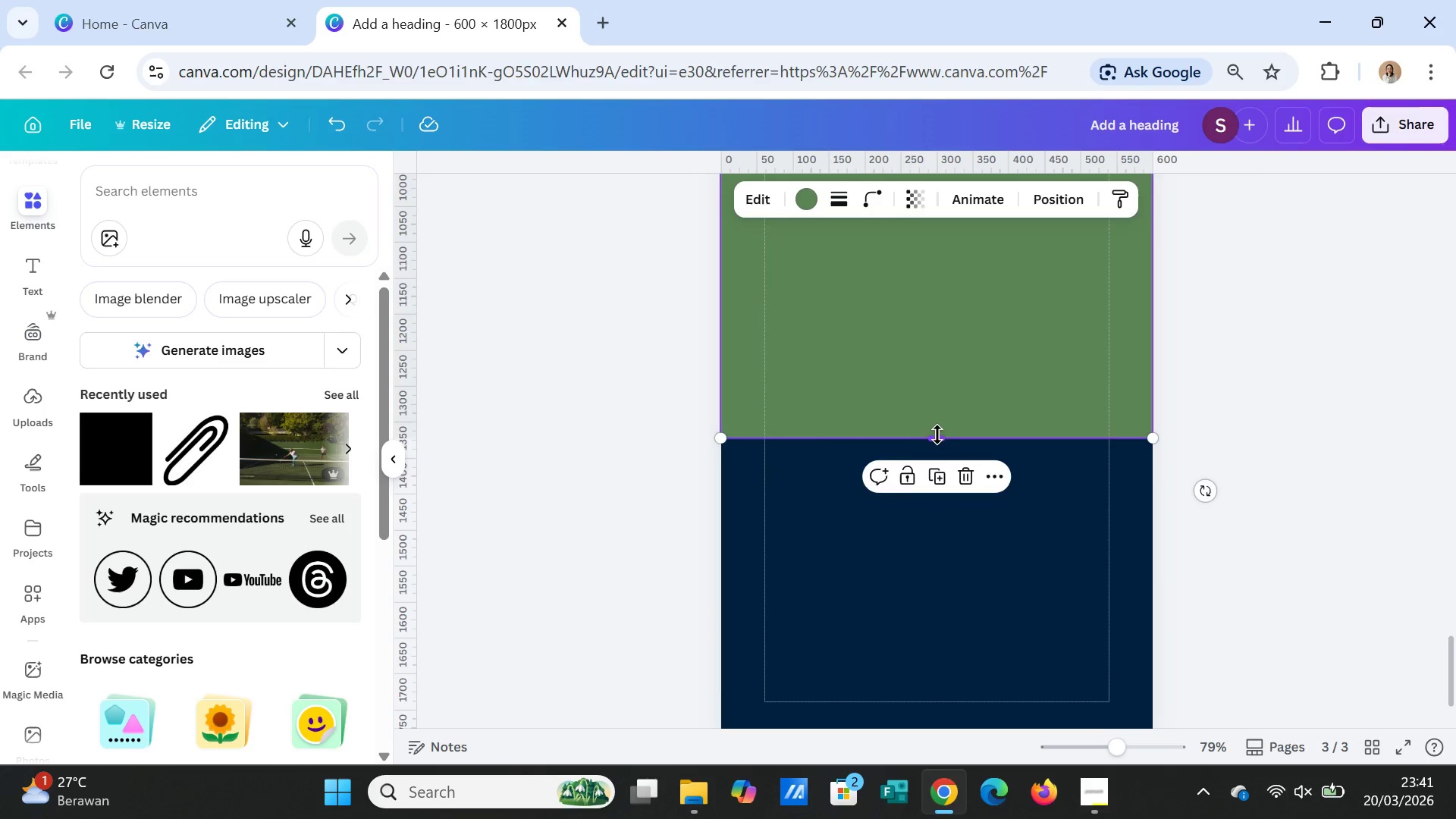 
left_click_drag(start_coordinate=[937, 435], to_coordinate=[942, 507])
 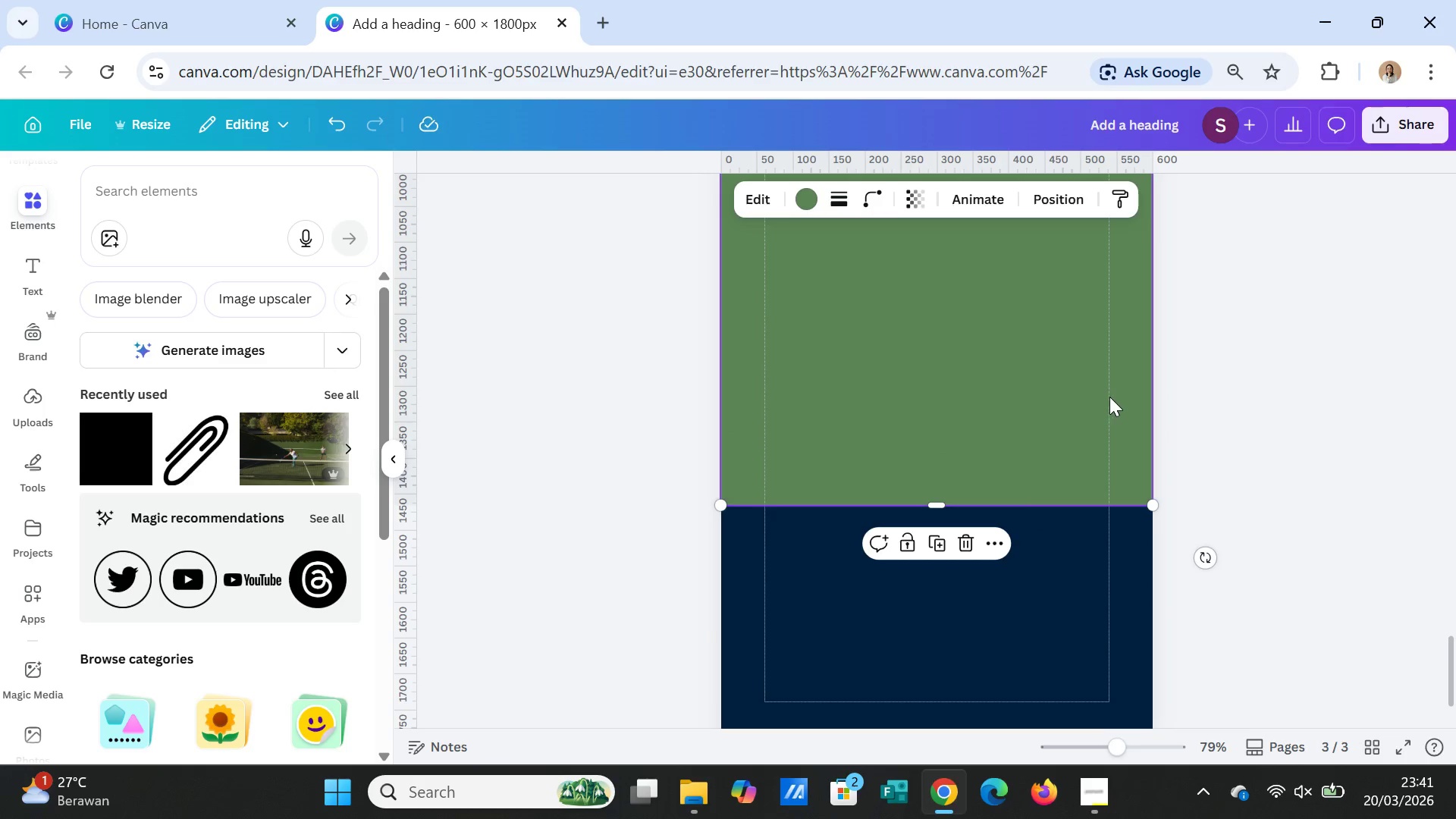 
left_click([1109, 397])
 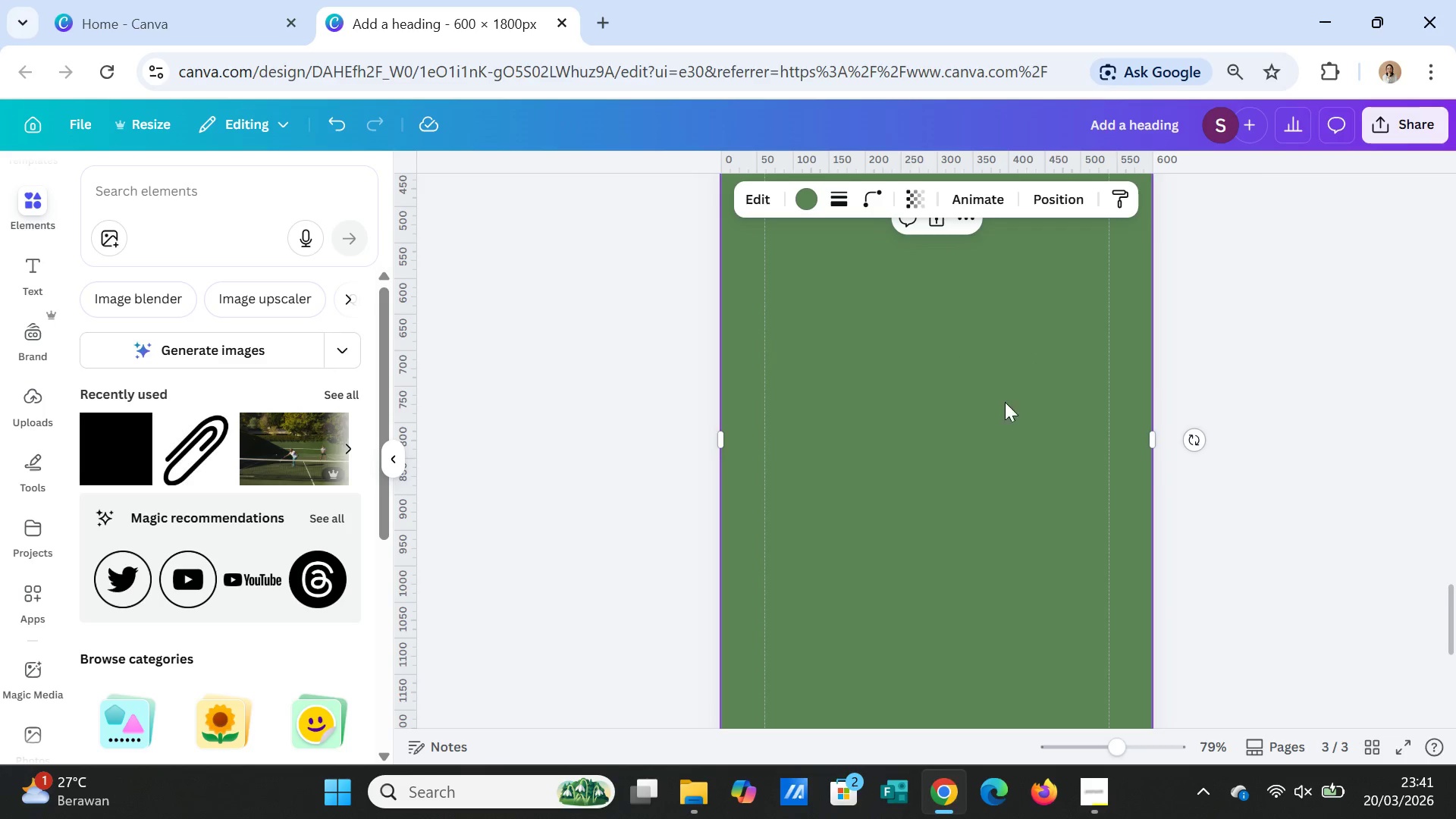 
scroll: coordinate [1017, 421], scroll_direction: down, amount: 4.0
 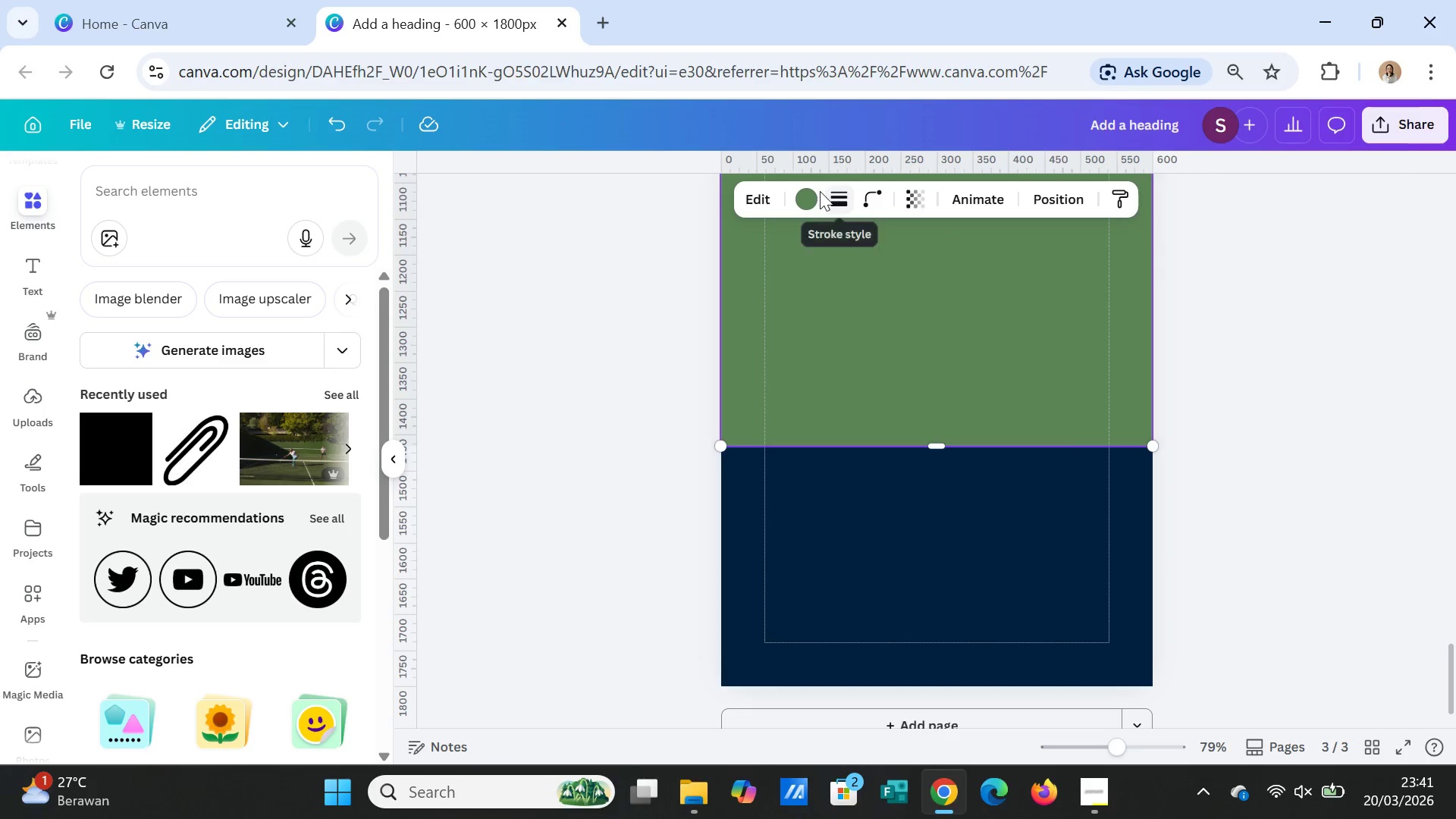 
left_click([812, 193])
 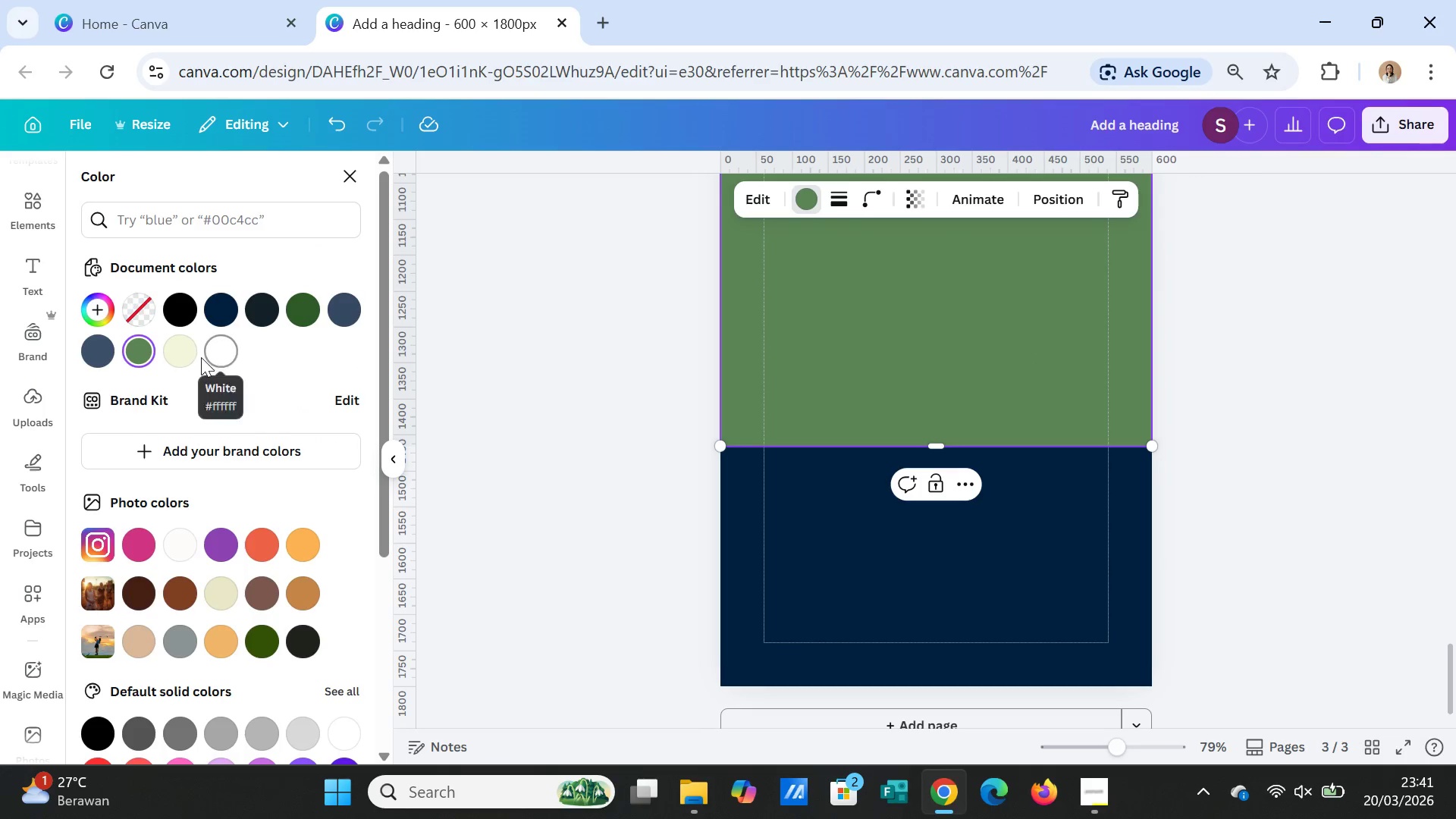 
left_click([189, 350])
 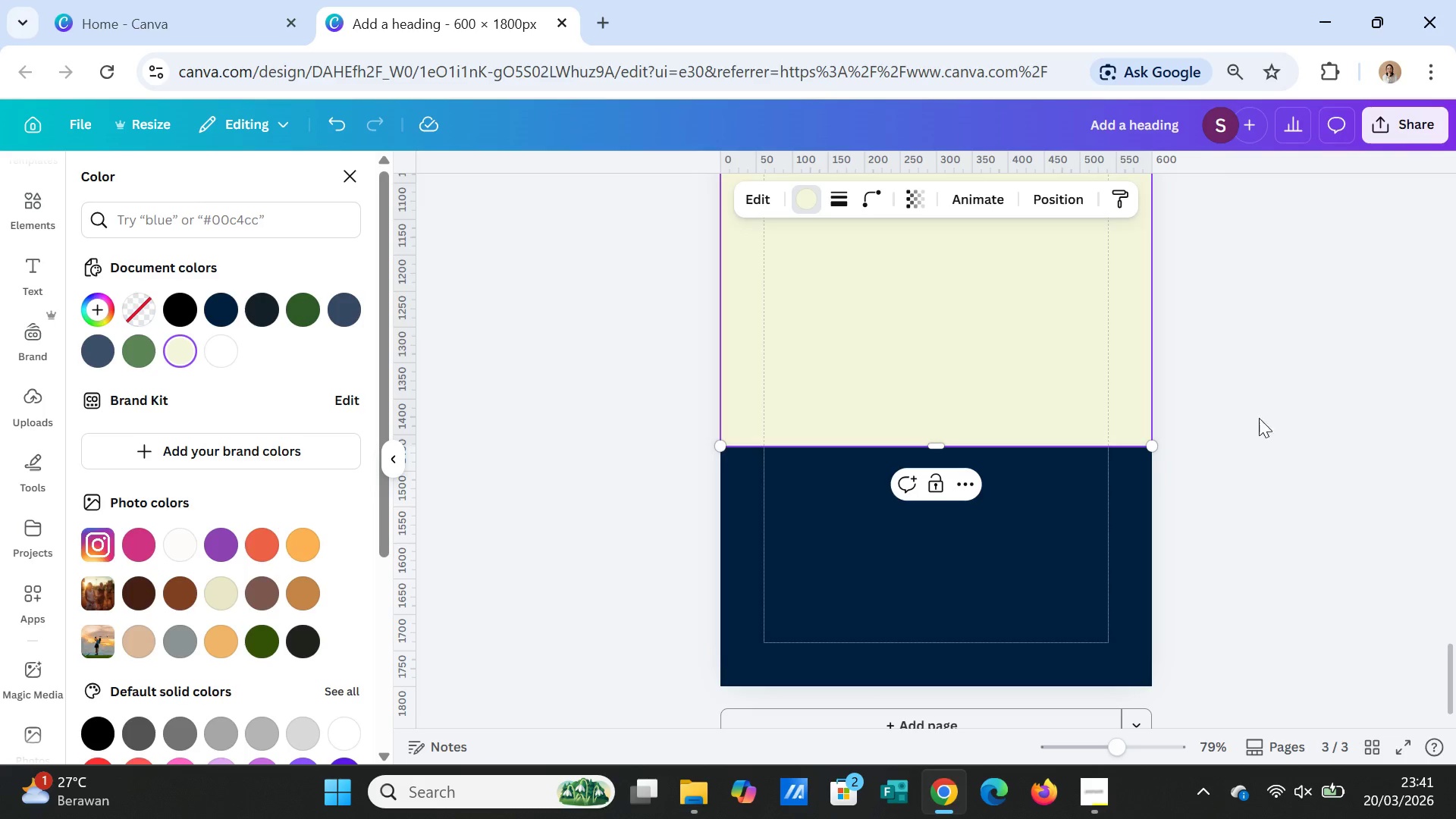 
left_click([1304, 431])
 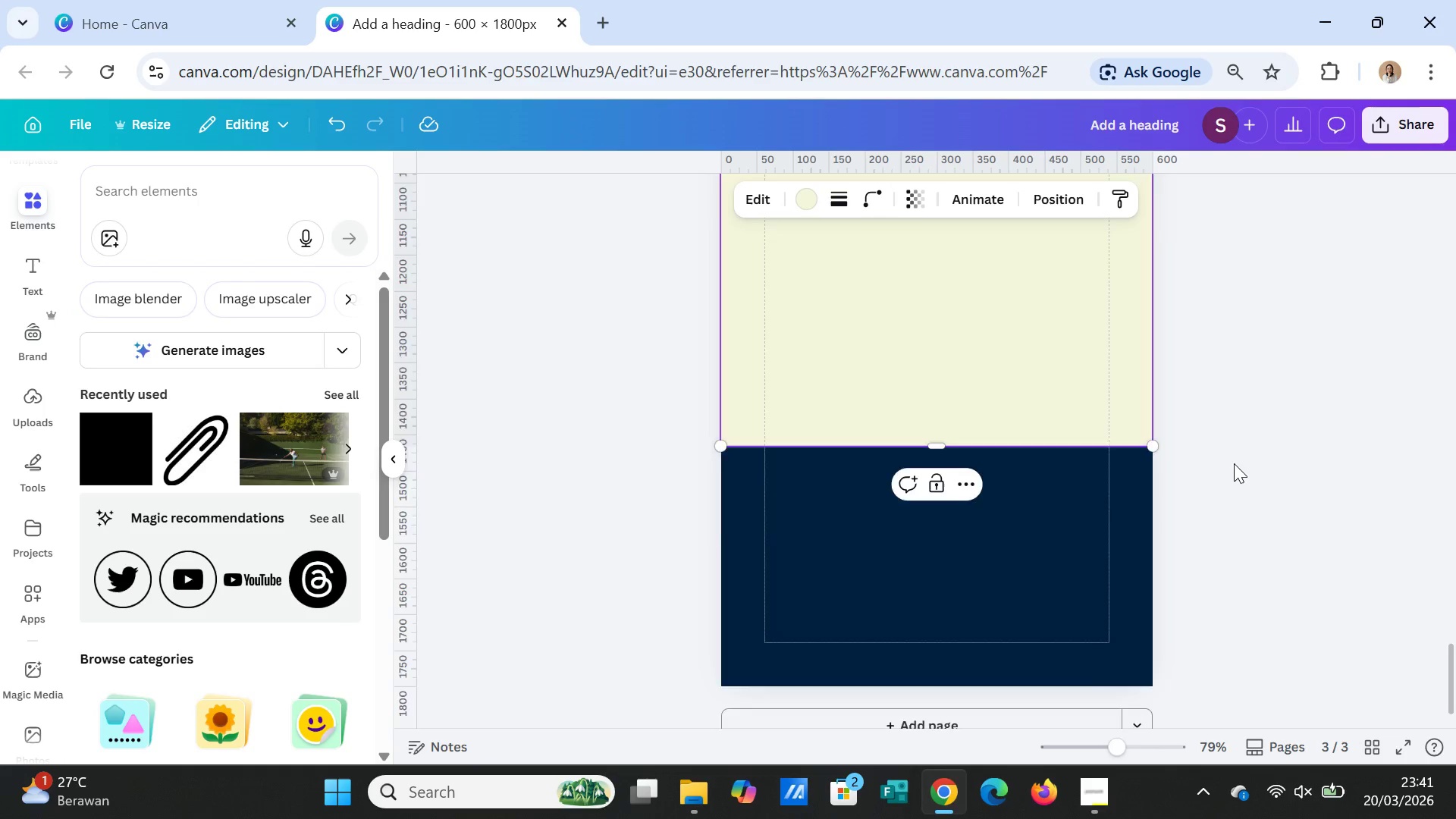 
scroll: coordinate [1233, 463], scroll_direction: up, amount: 9.0
 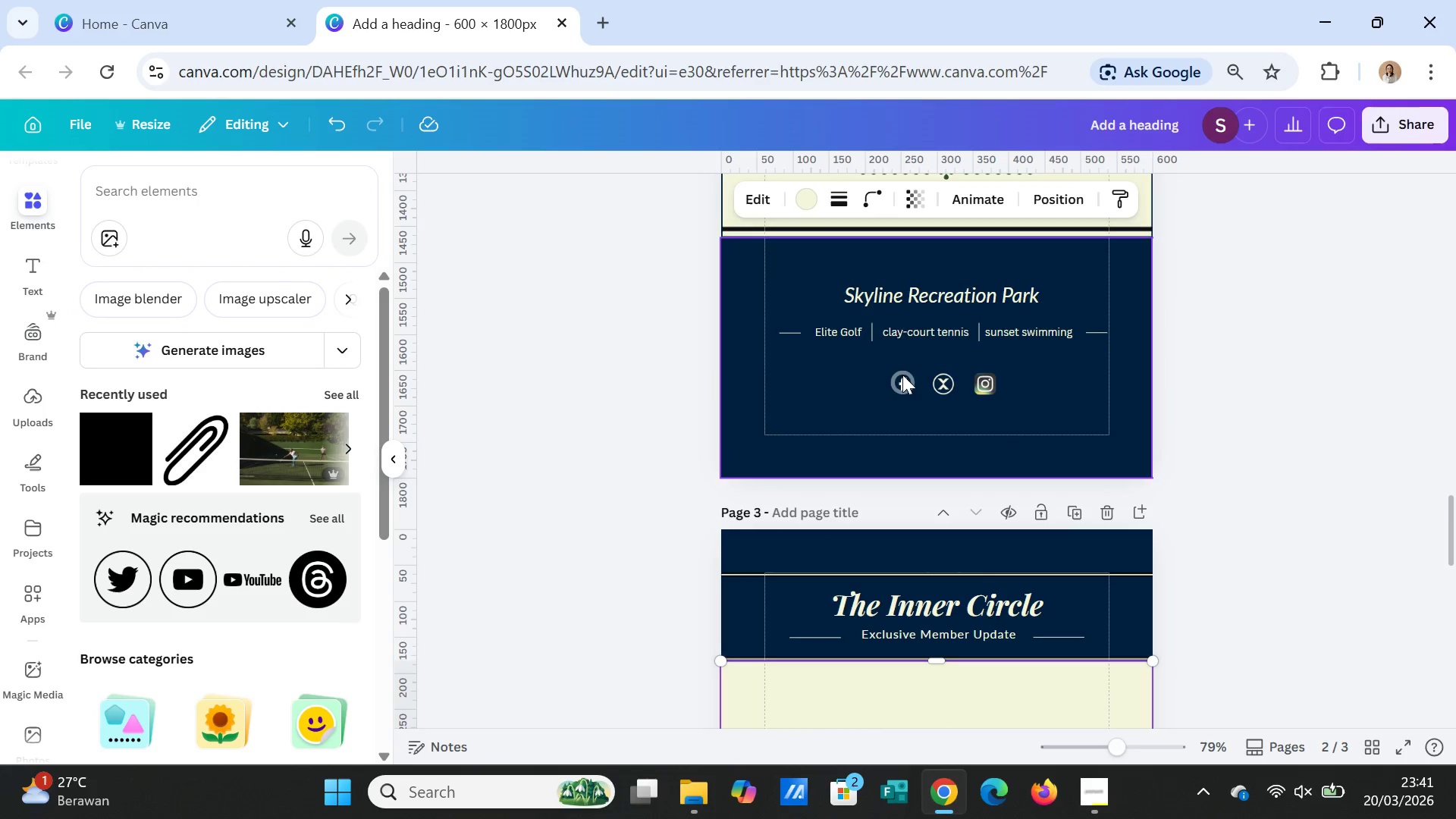 
left_click([890, 298])
 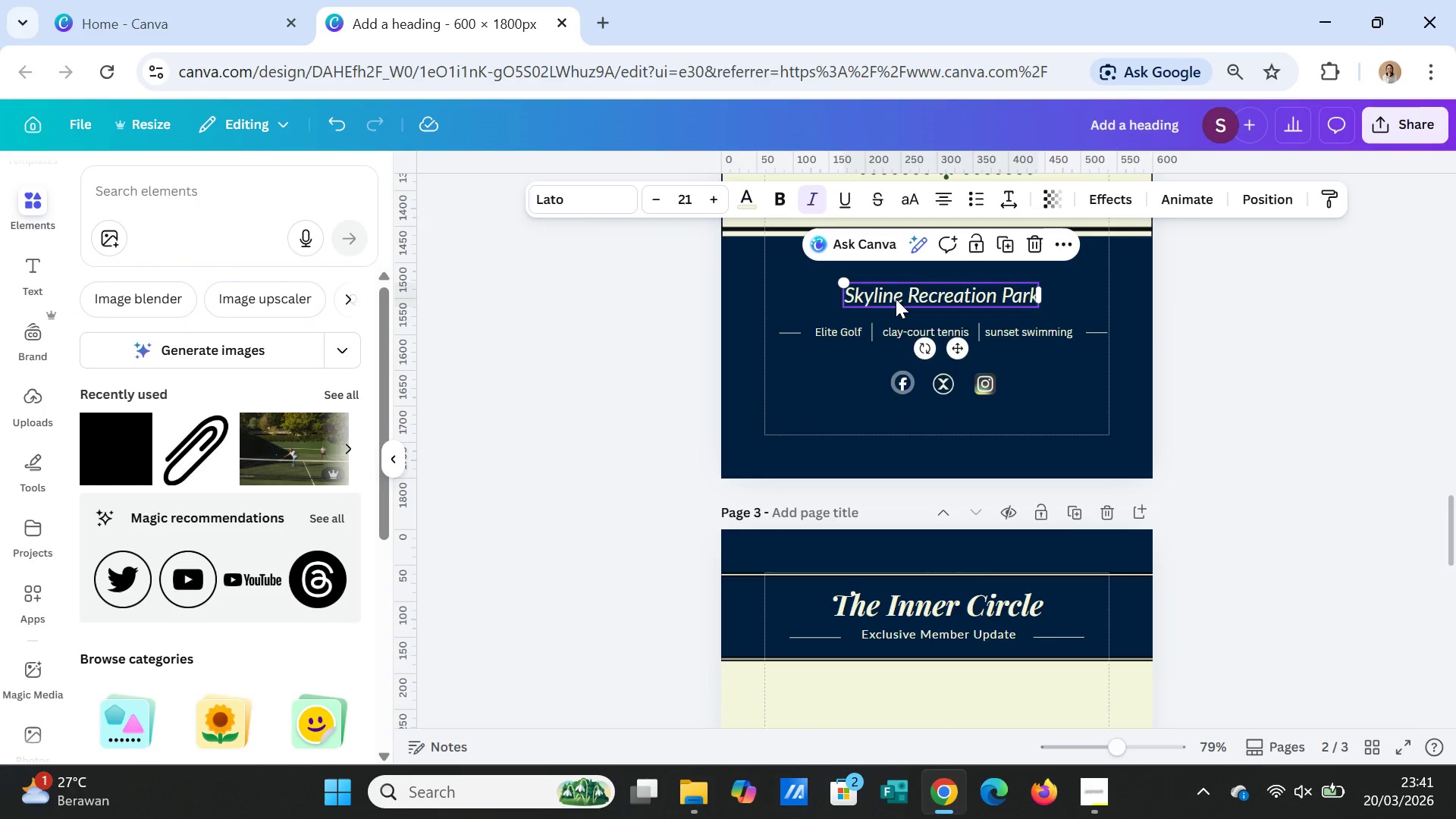 
hold_key(key=ShiftLeft, duration=10.34)
left_click([794, 332])
 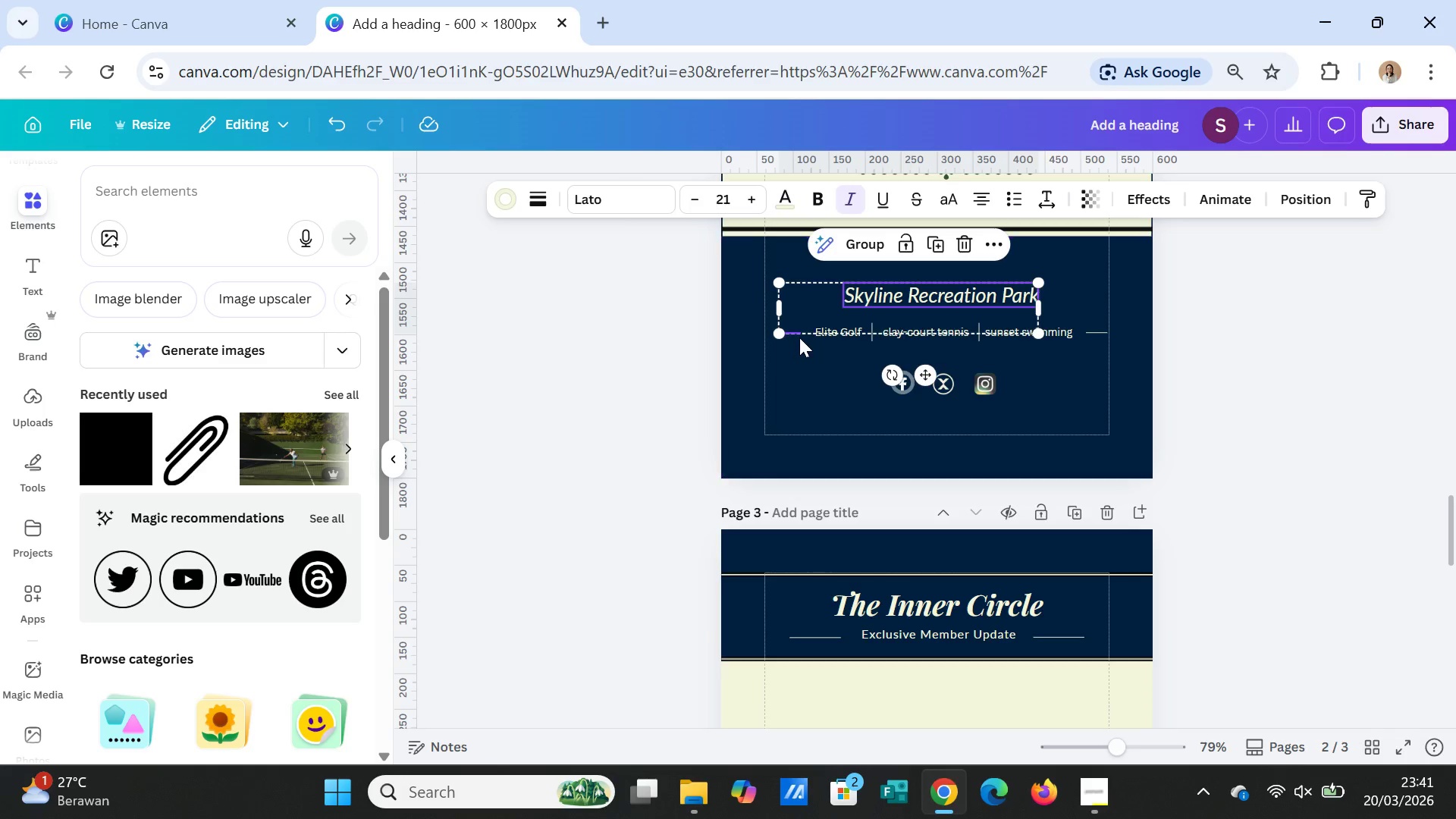 
left_click([830, 331])
 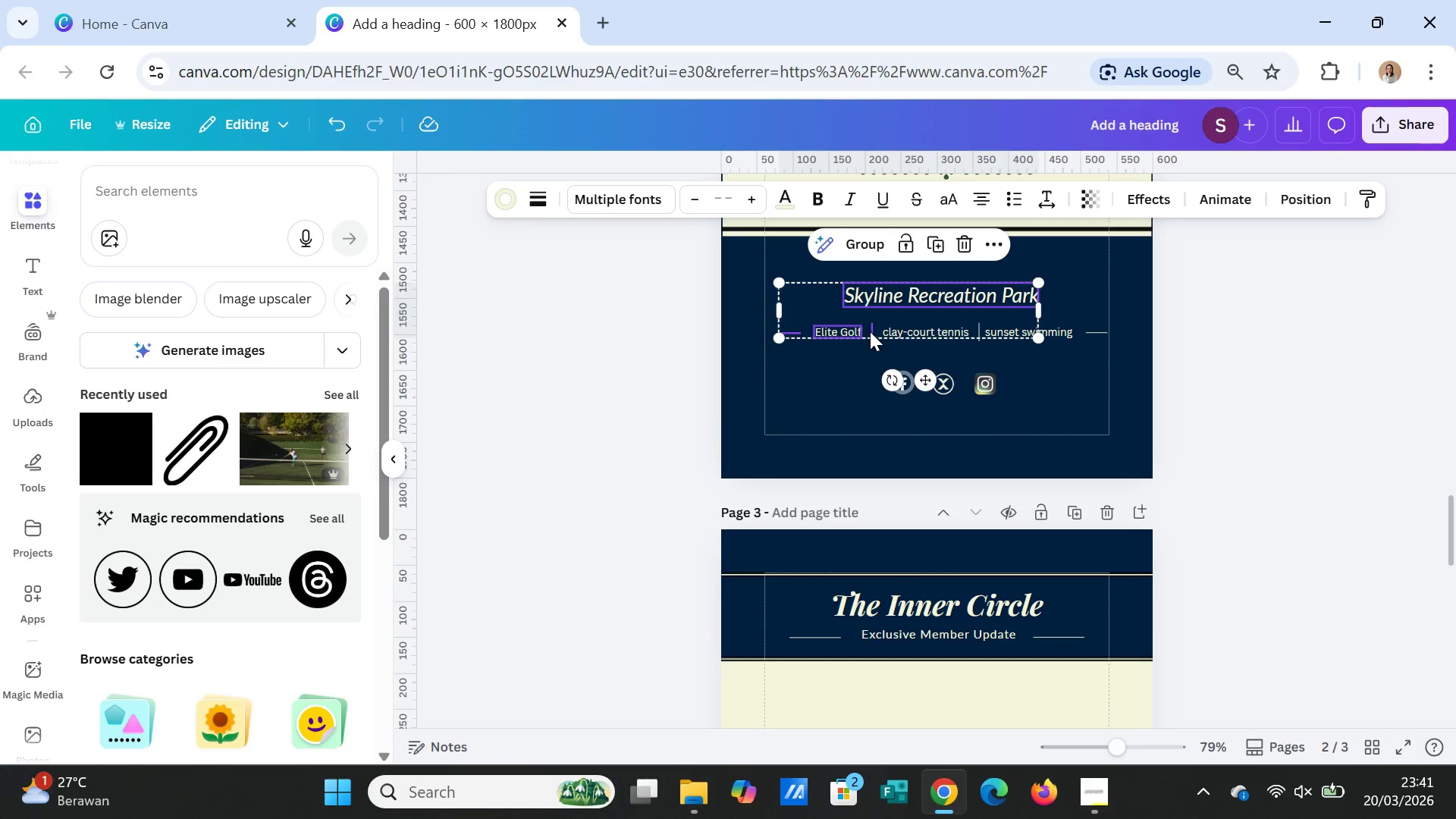 
left_click([871, 331])
 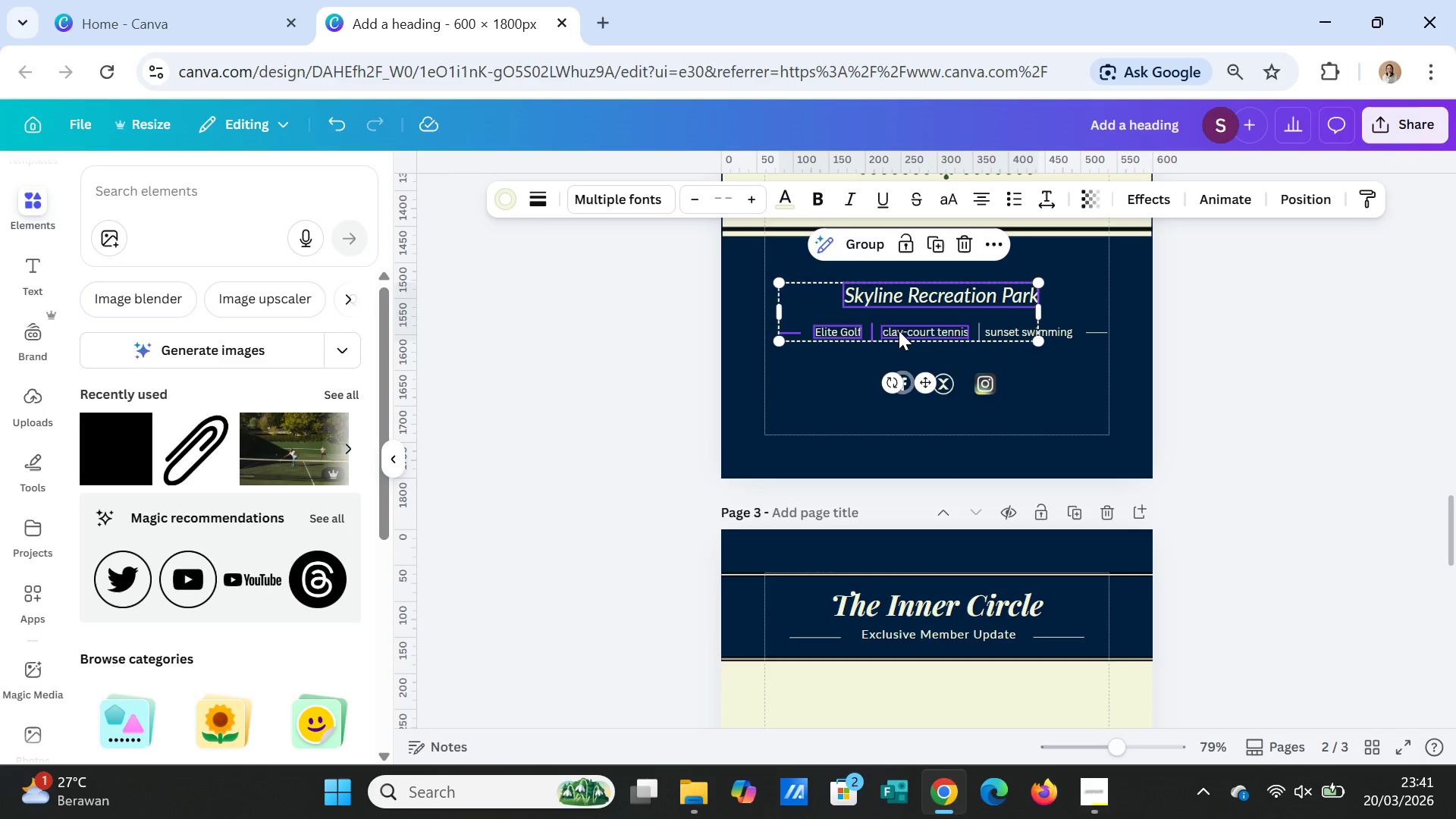 
left_click([903, 331])
 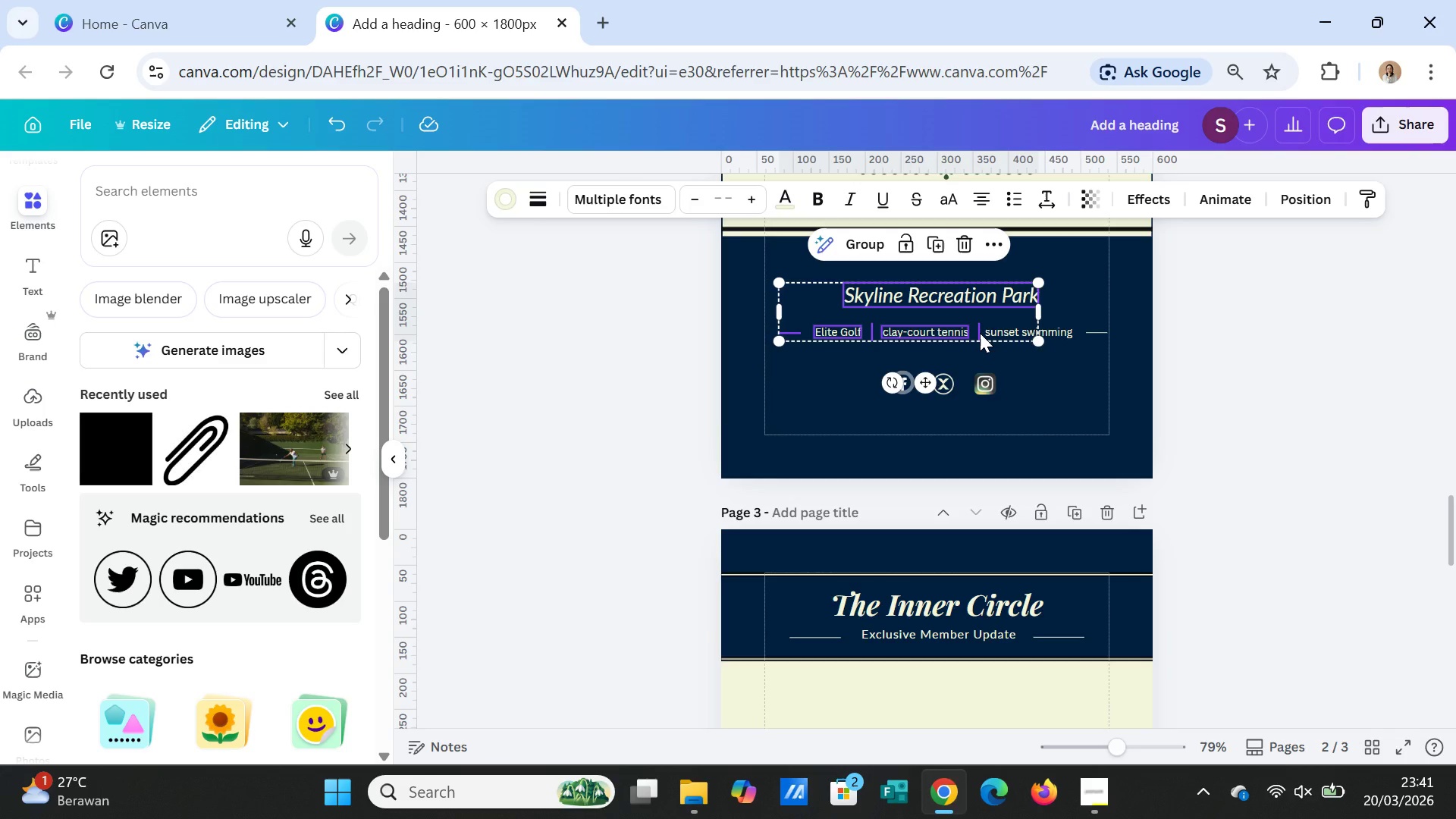 
left_click([980, 333])
 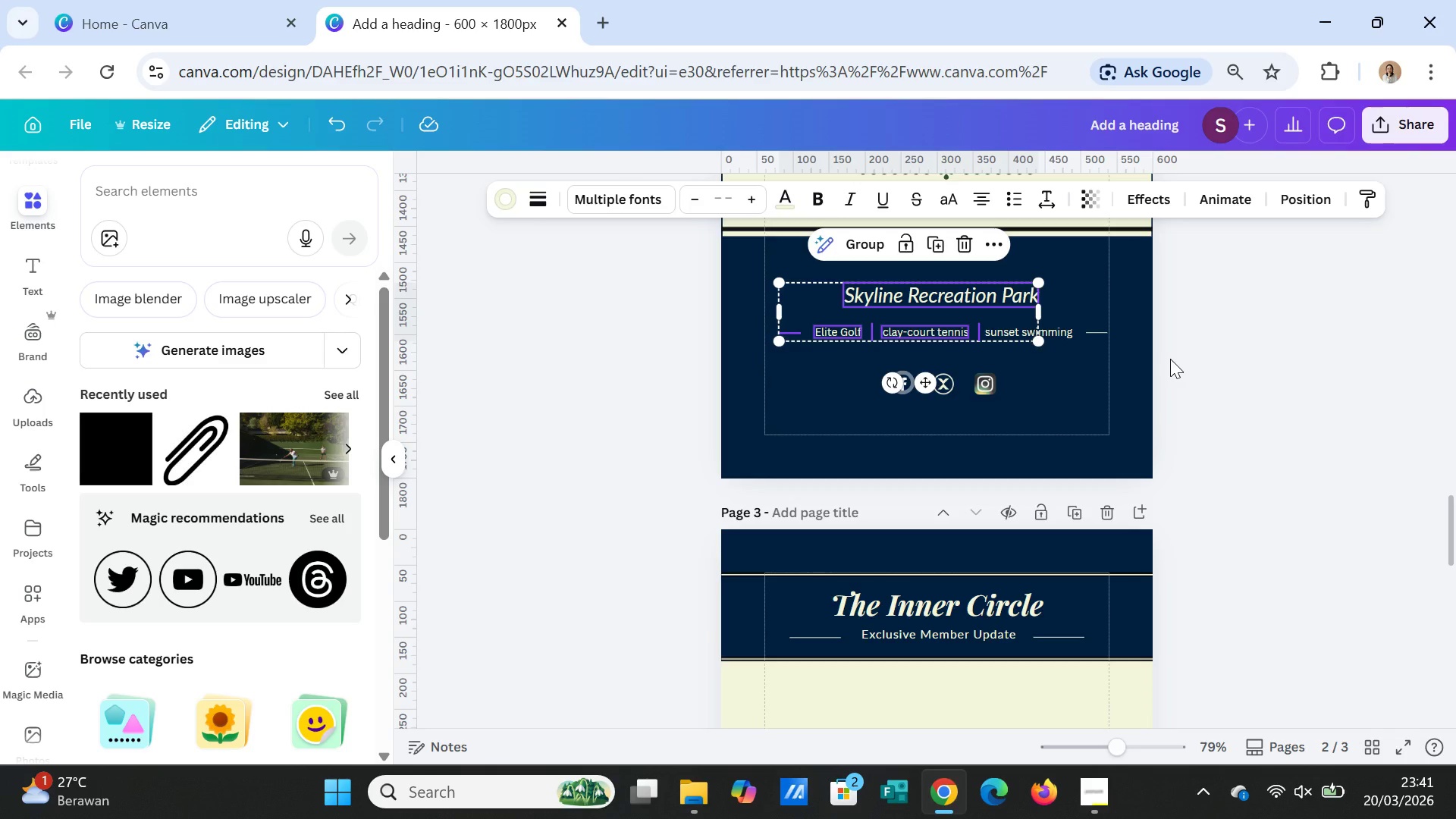 
key(Escape)
 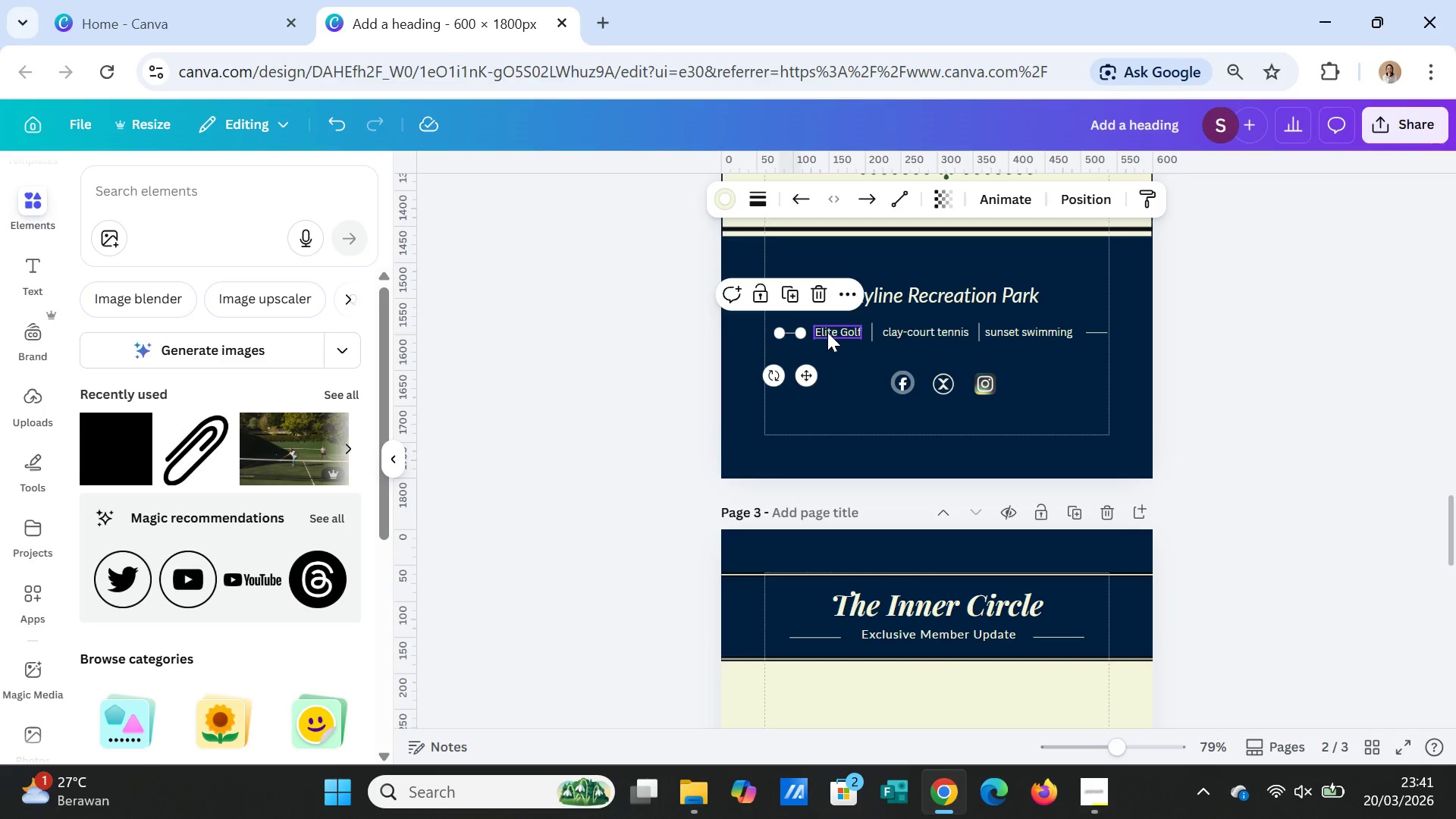 
hold_key(key=CapsLock, duration=1.53)
 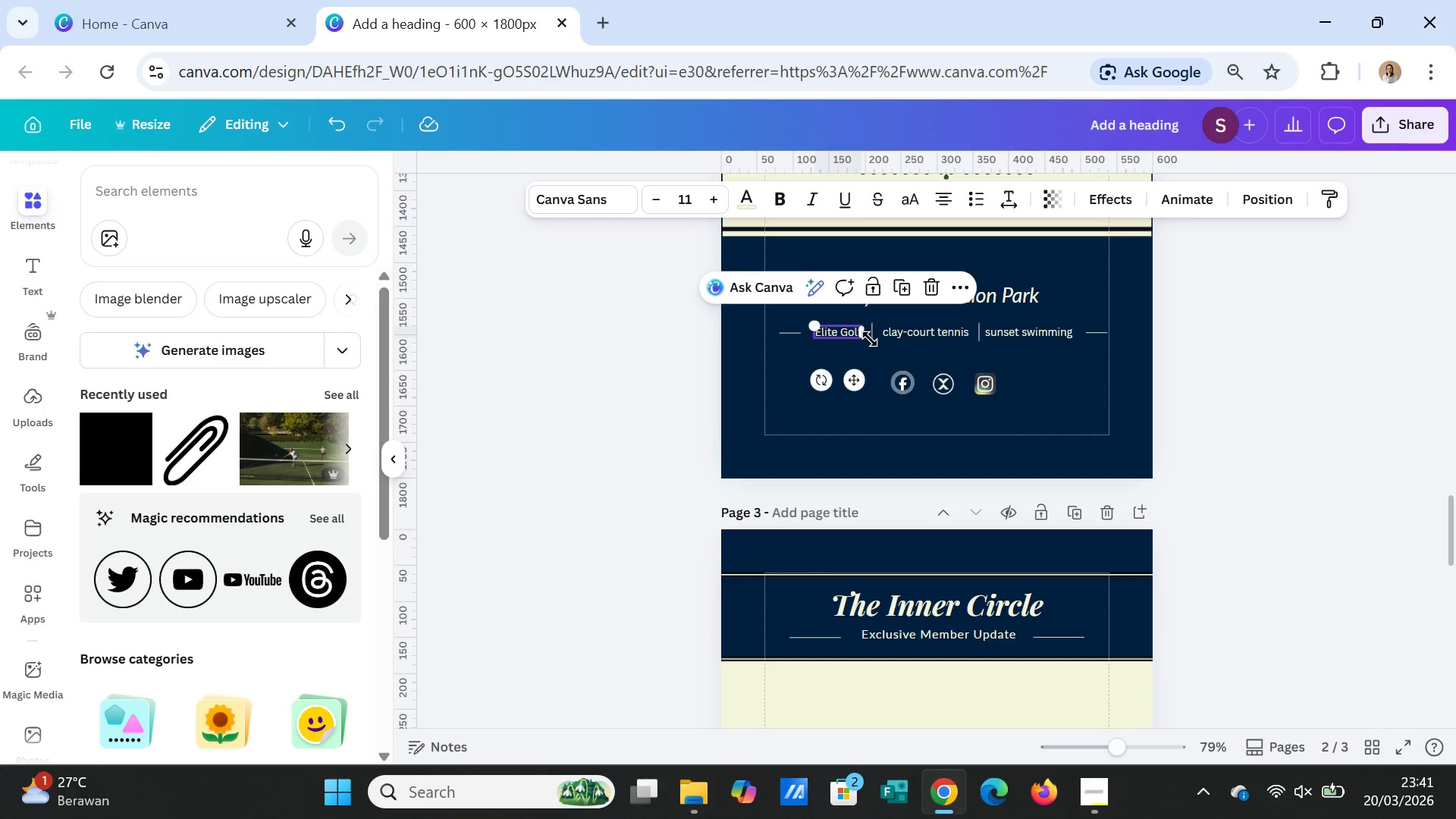 
left_click([833, 331])
 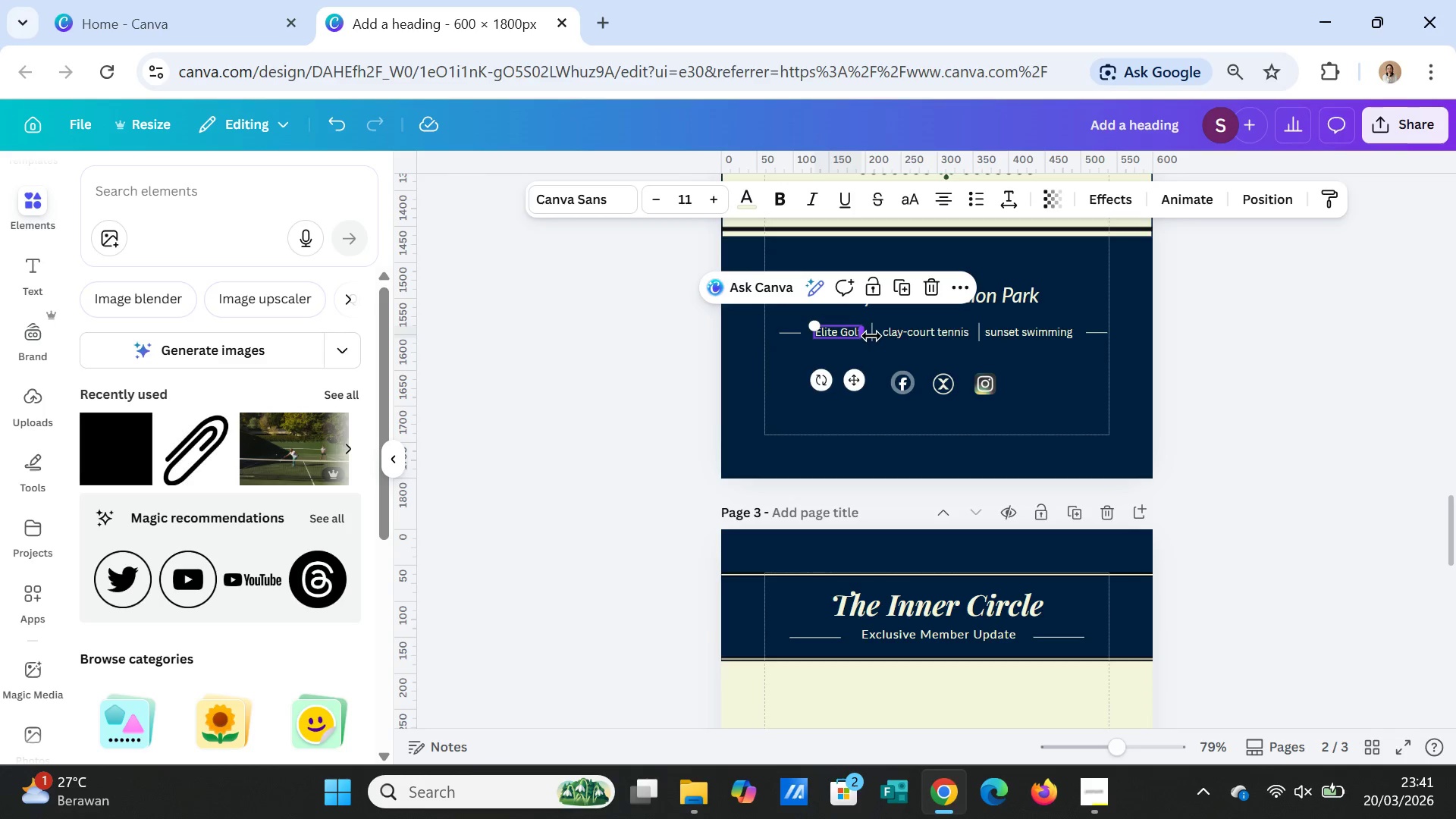 
hold_key(key=CapsLock, duration=1.52)
 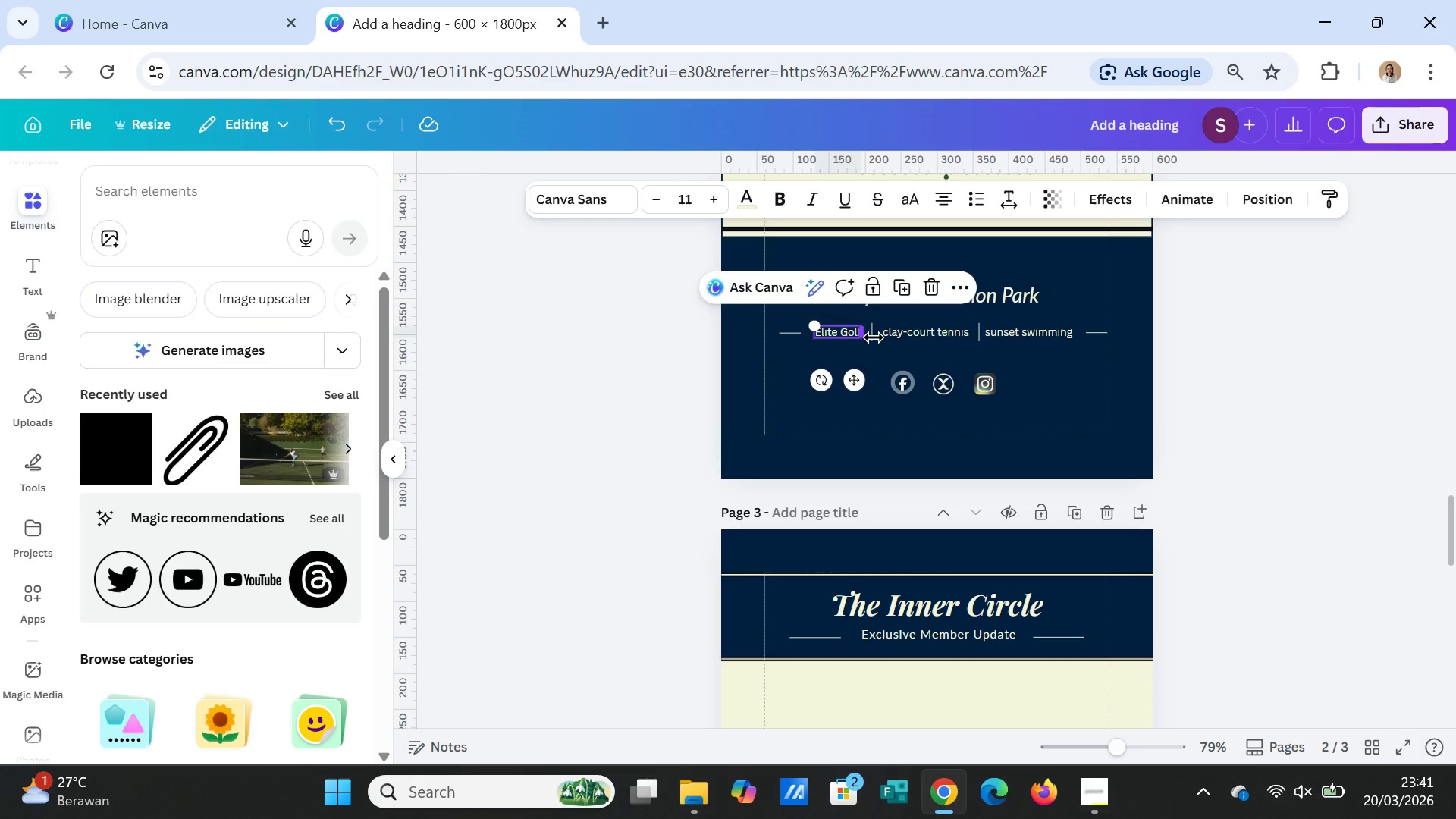 
hold_key(key=CapsLock, duration=1.5)
 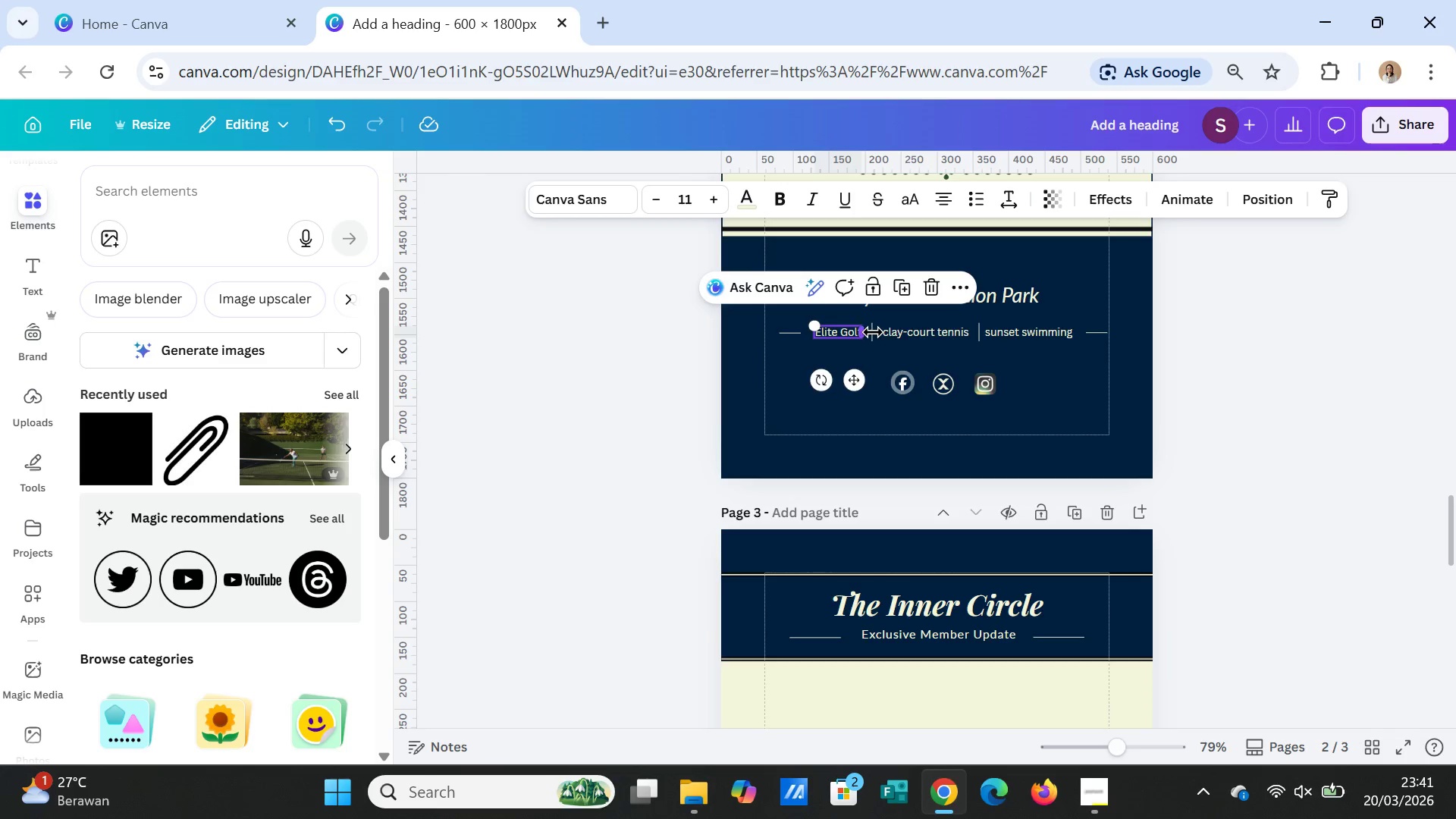 
hold_key(key=CapsLock, duration=1.51)
 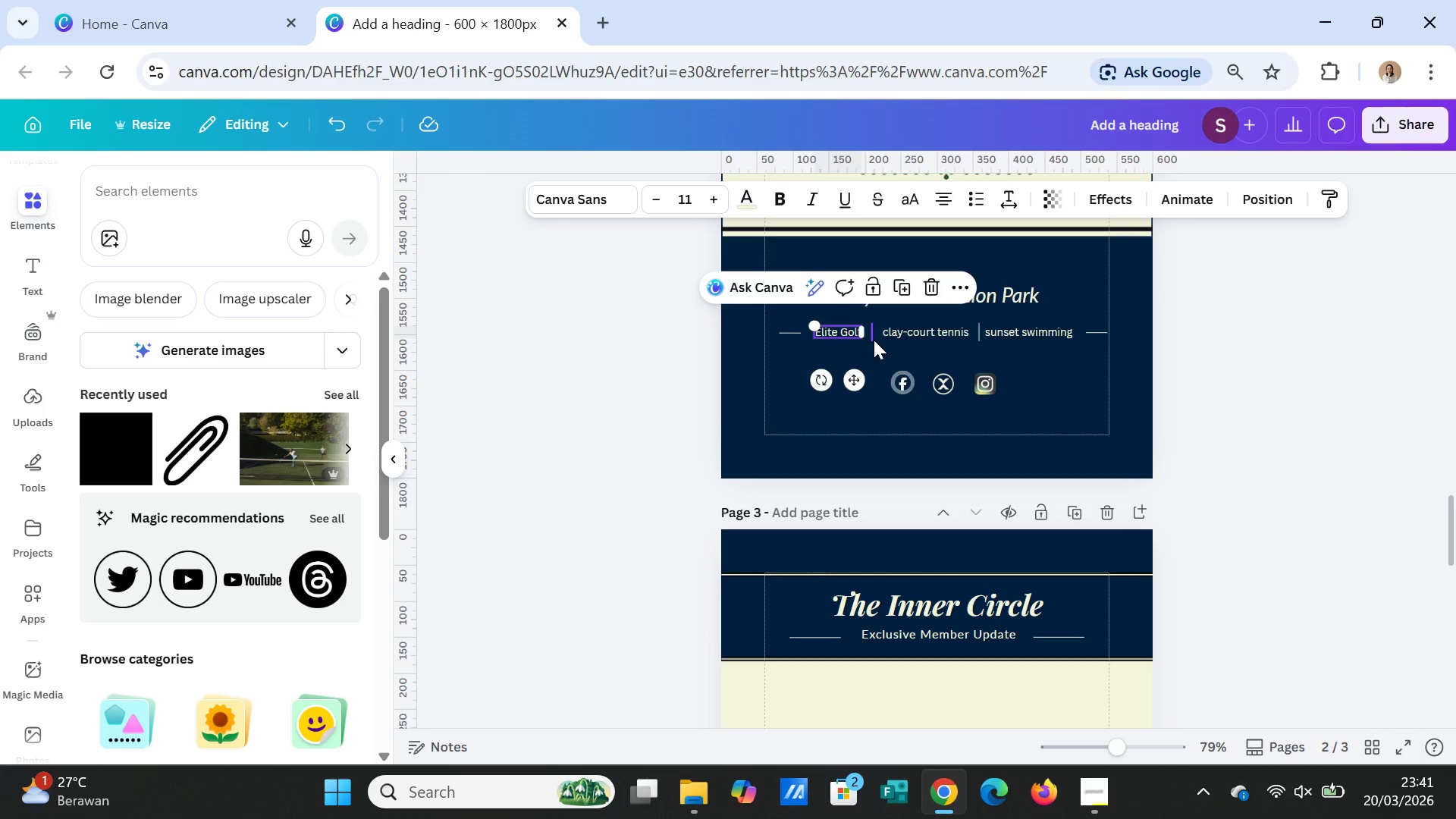 
left_click([873, 332])
 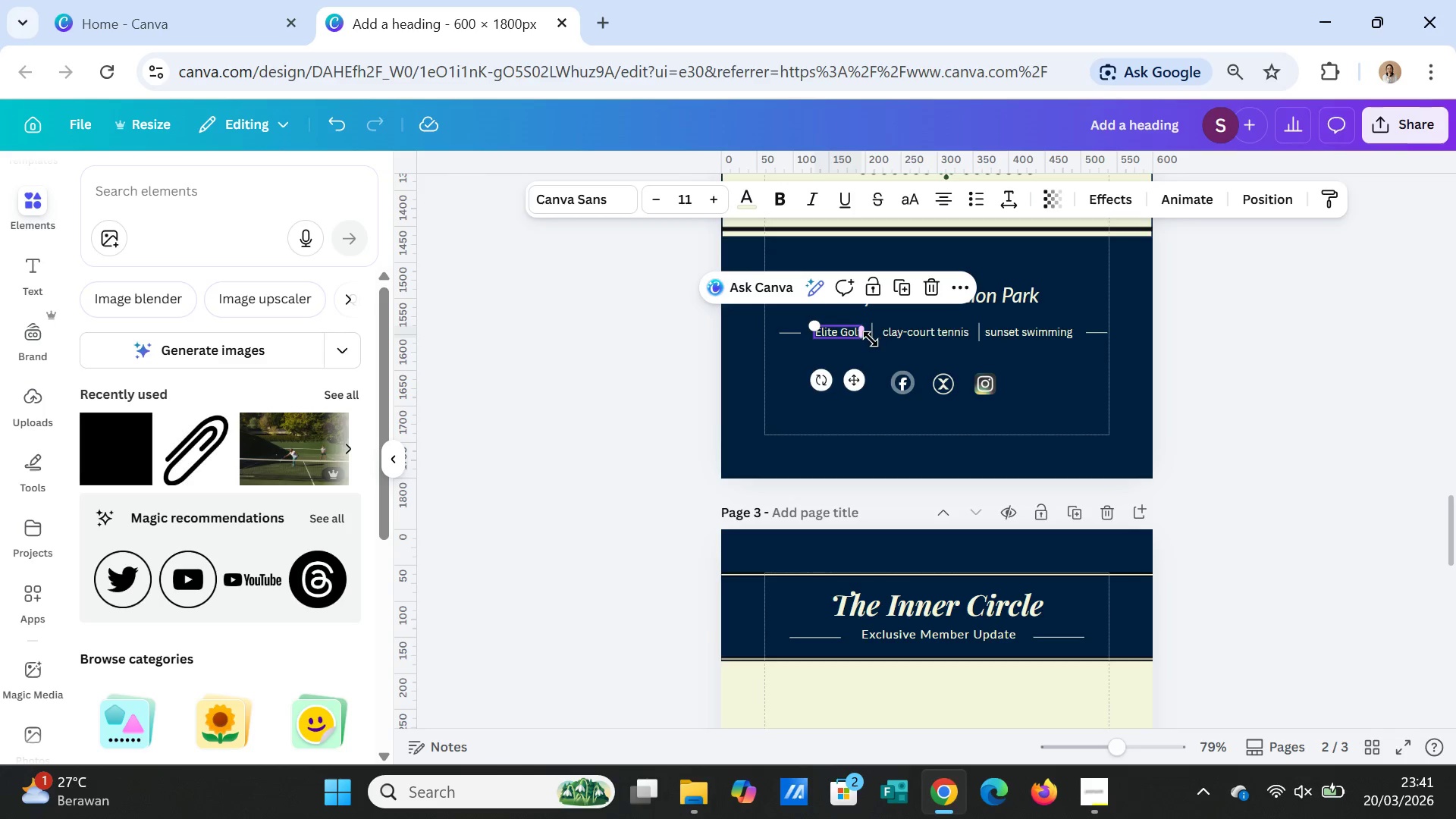 
hold_key(key=CapsLock, duration=1.5)
 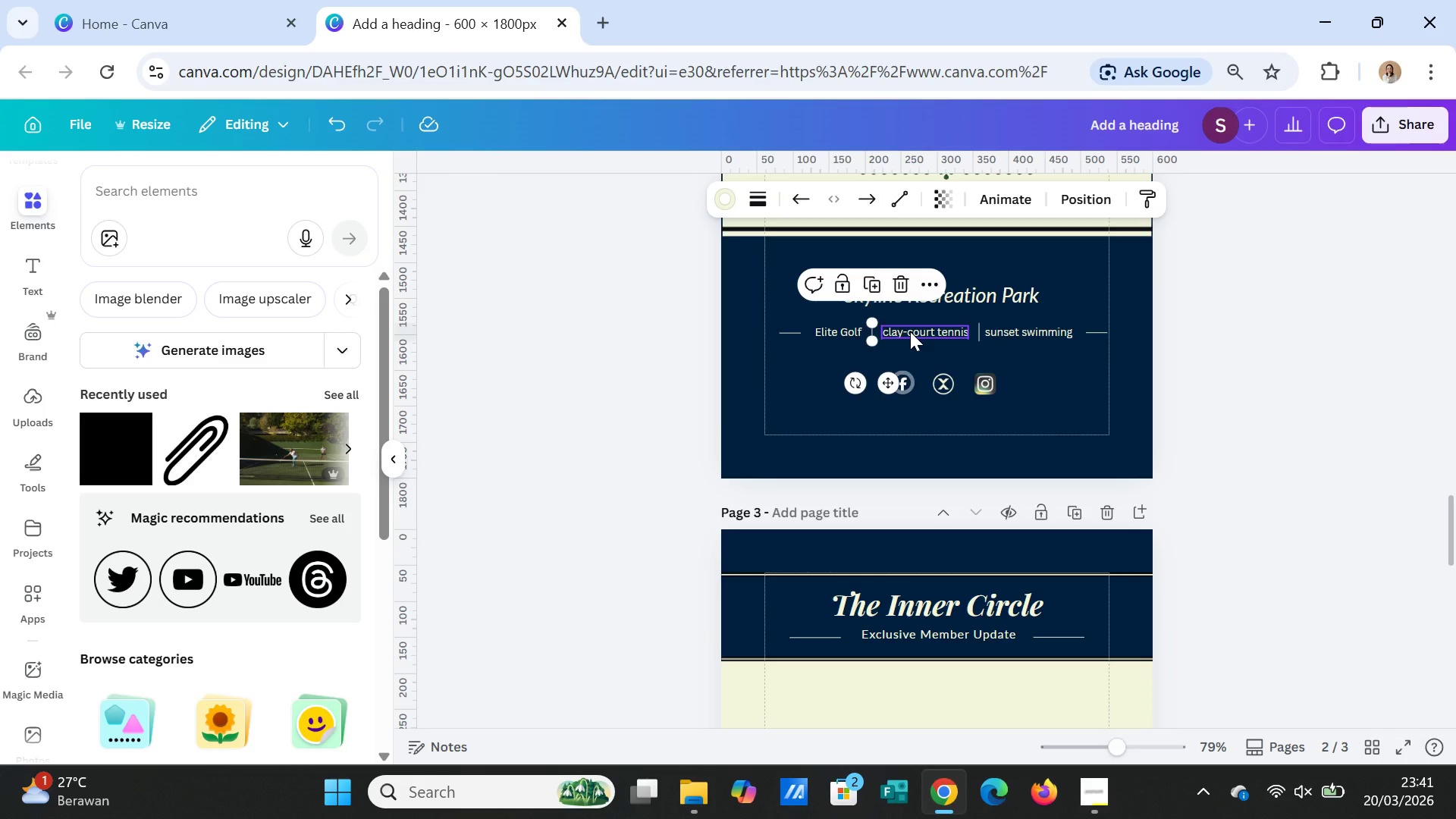 
left_click([874, 340])
 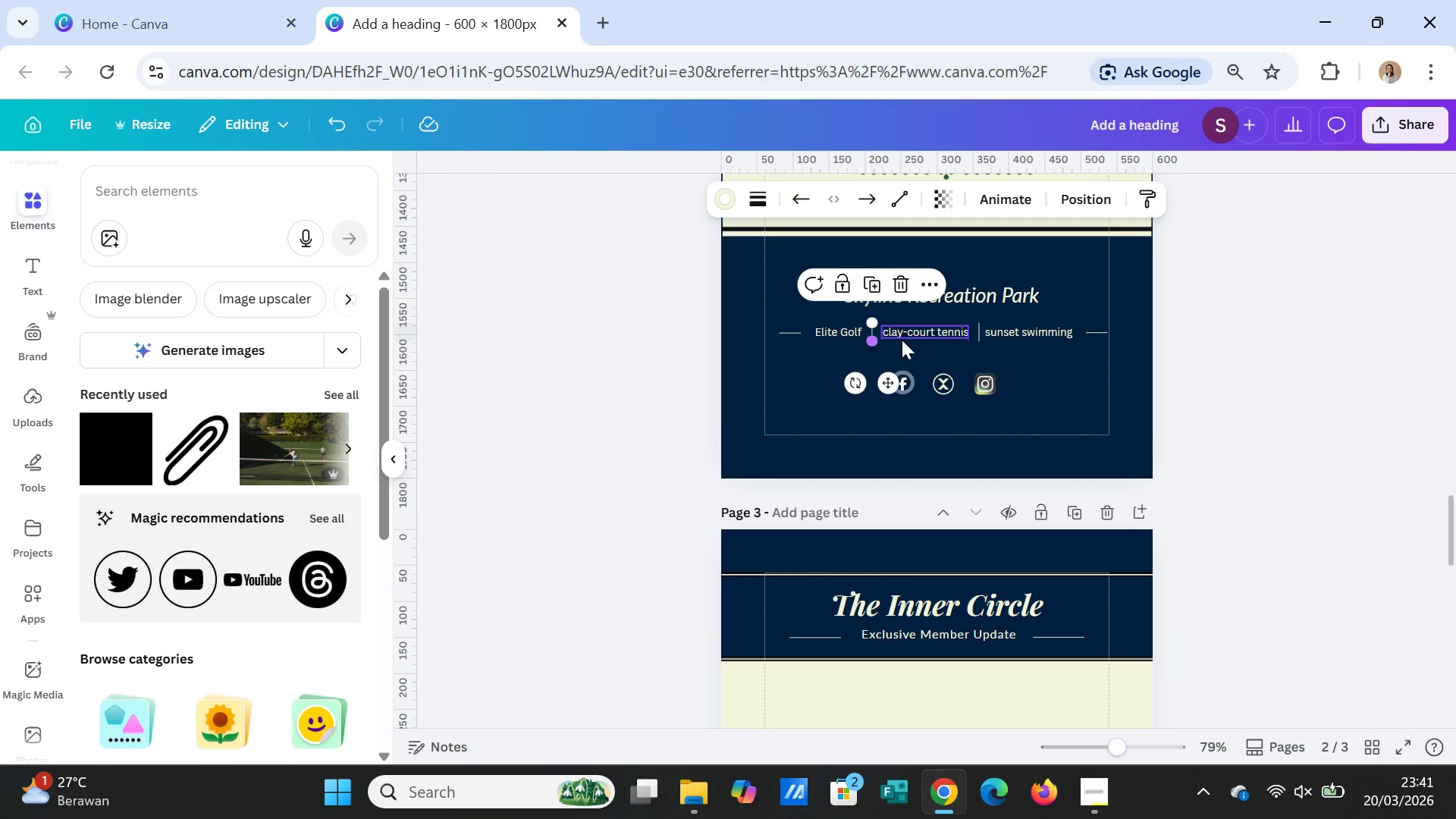 
hold_key(key=CapsLock, duration=1.24)
 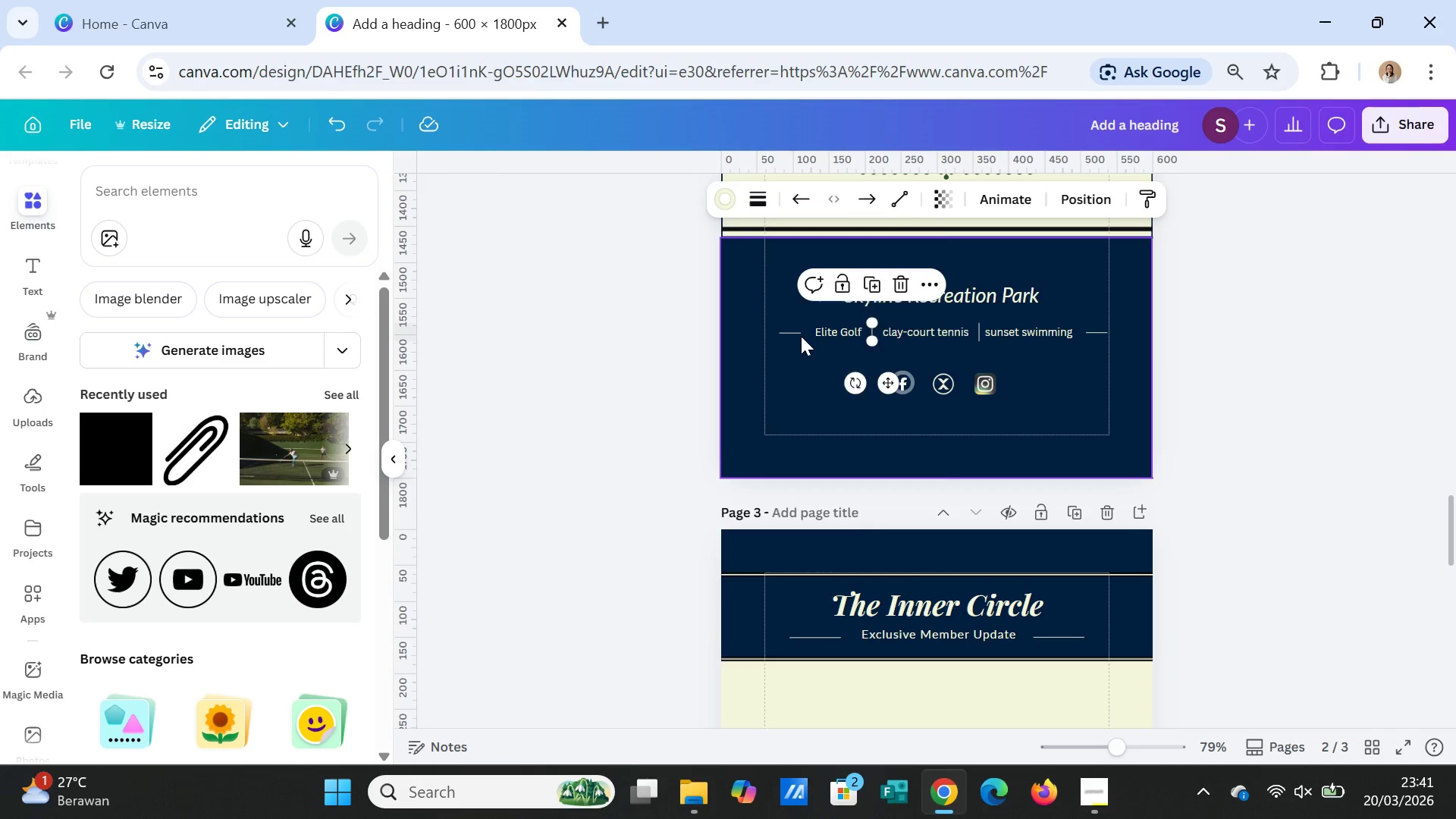 
left_click([801, 336])
 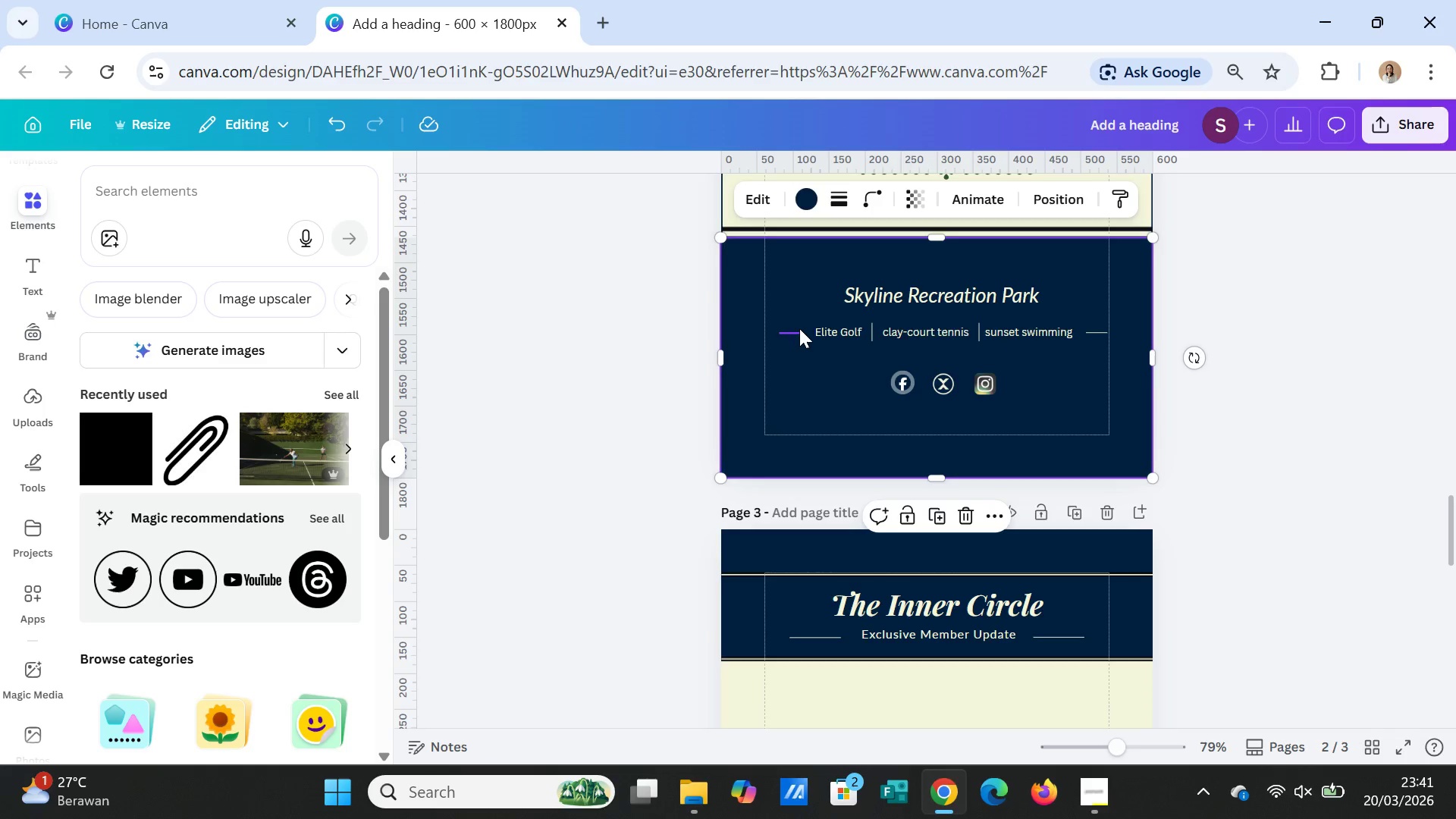 
left_click([799, 328])
 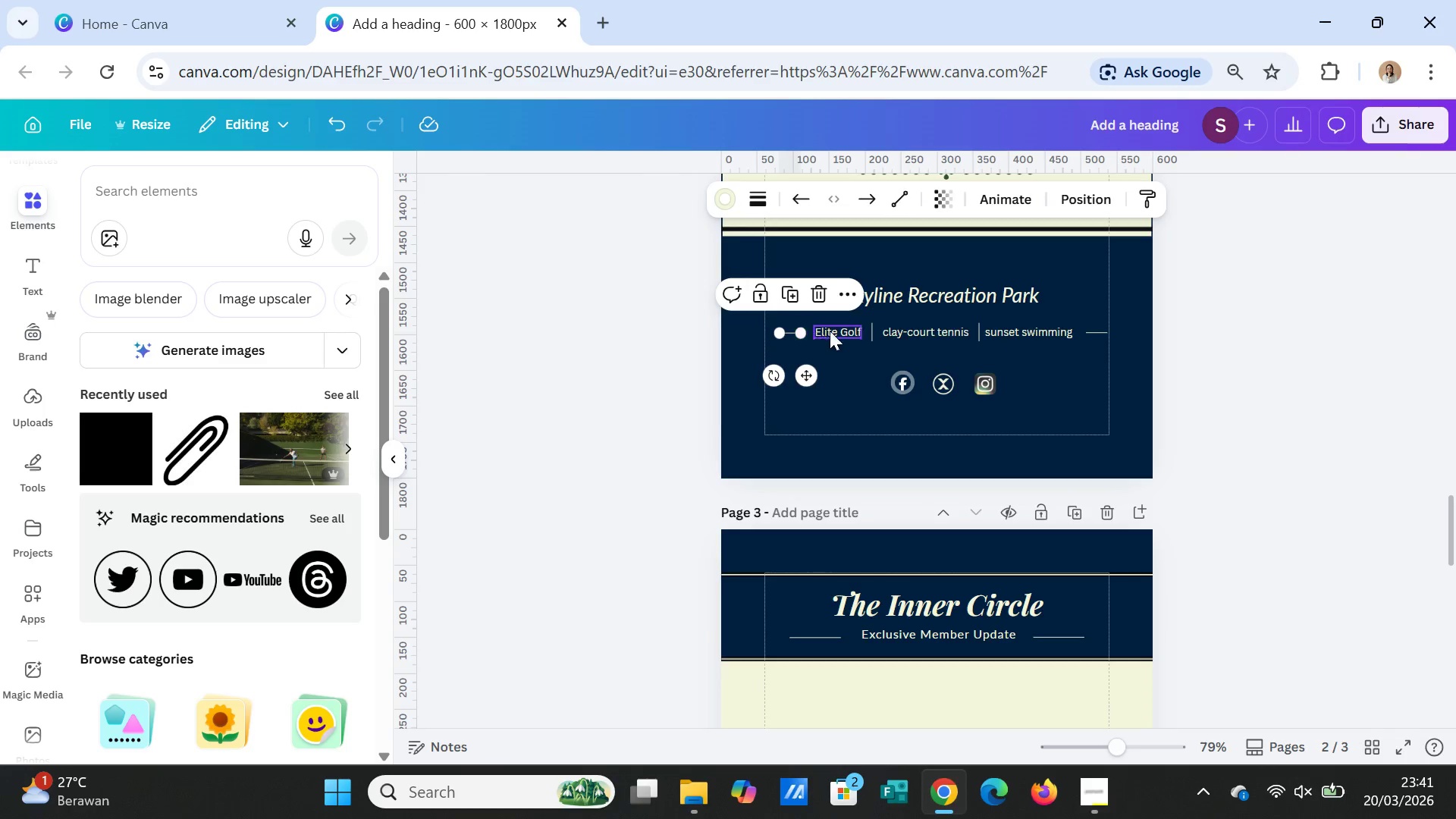 
hold_key(key=CapsLock, duration=1.3)
 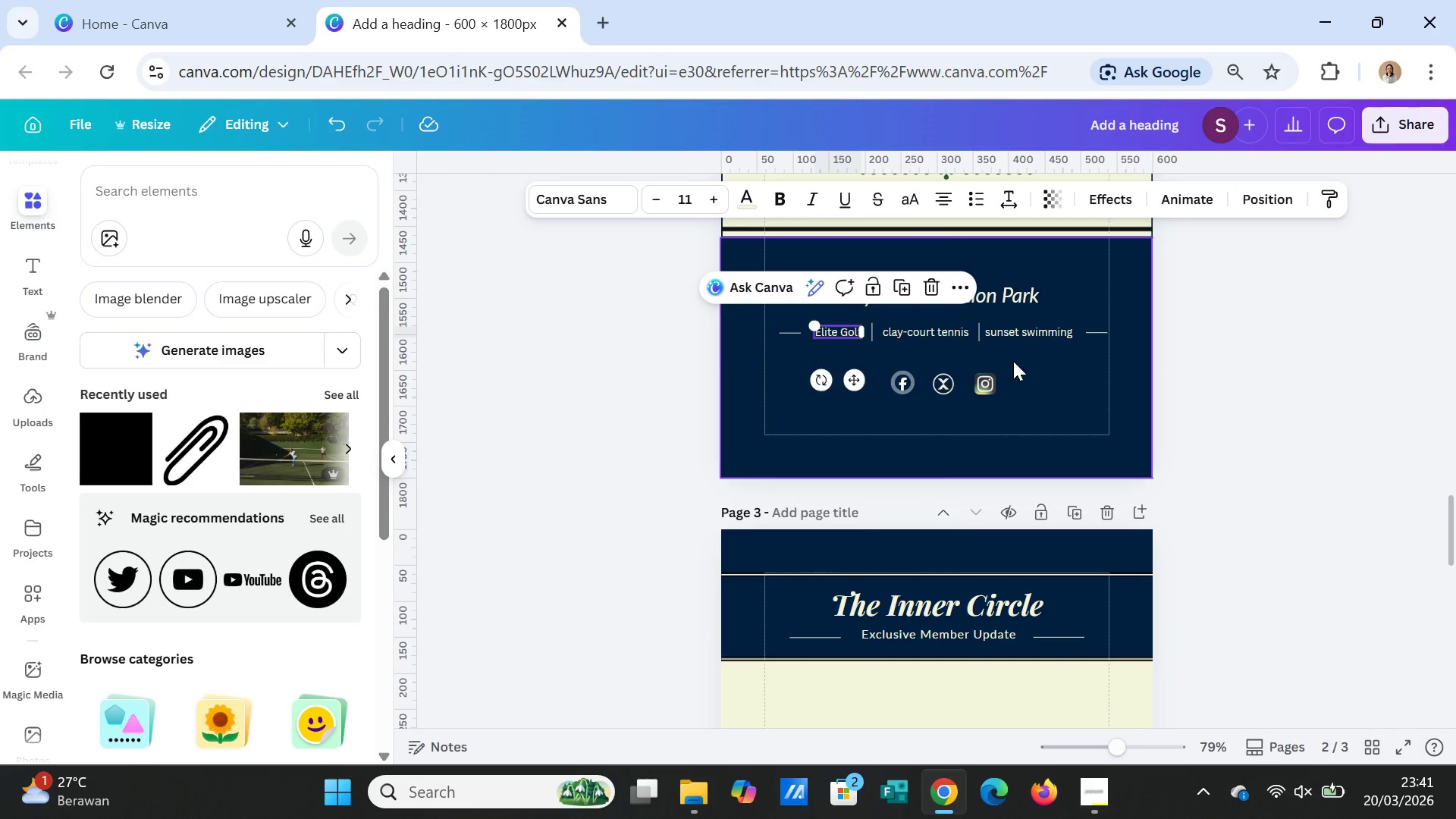 
left_click([1013, 361])
 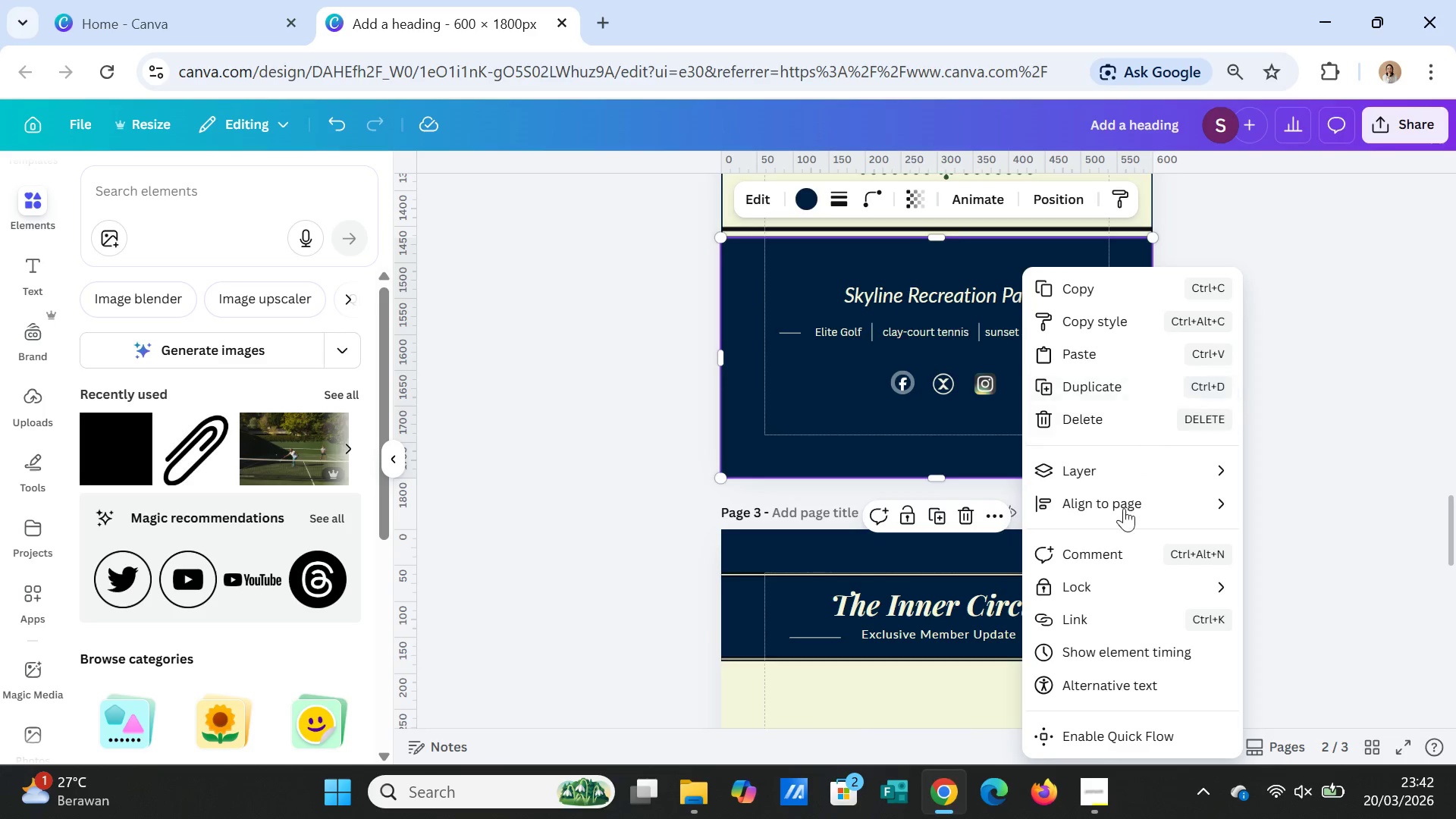 
left_click([1129, 459])
 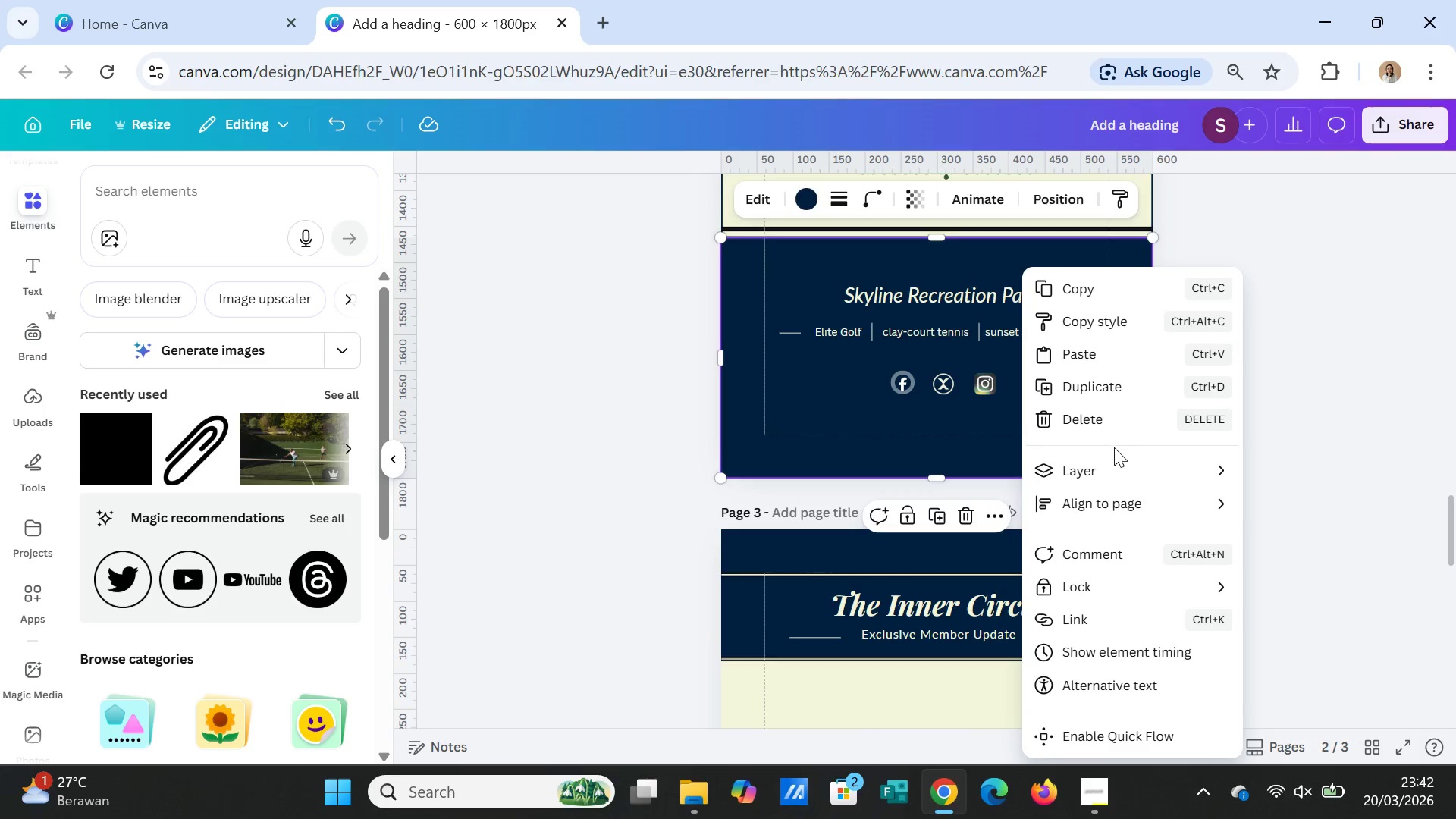 
left_click([1107, 475])
 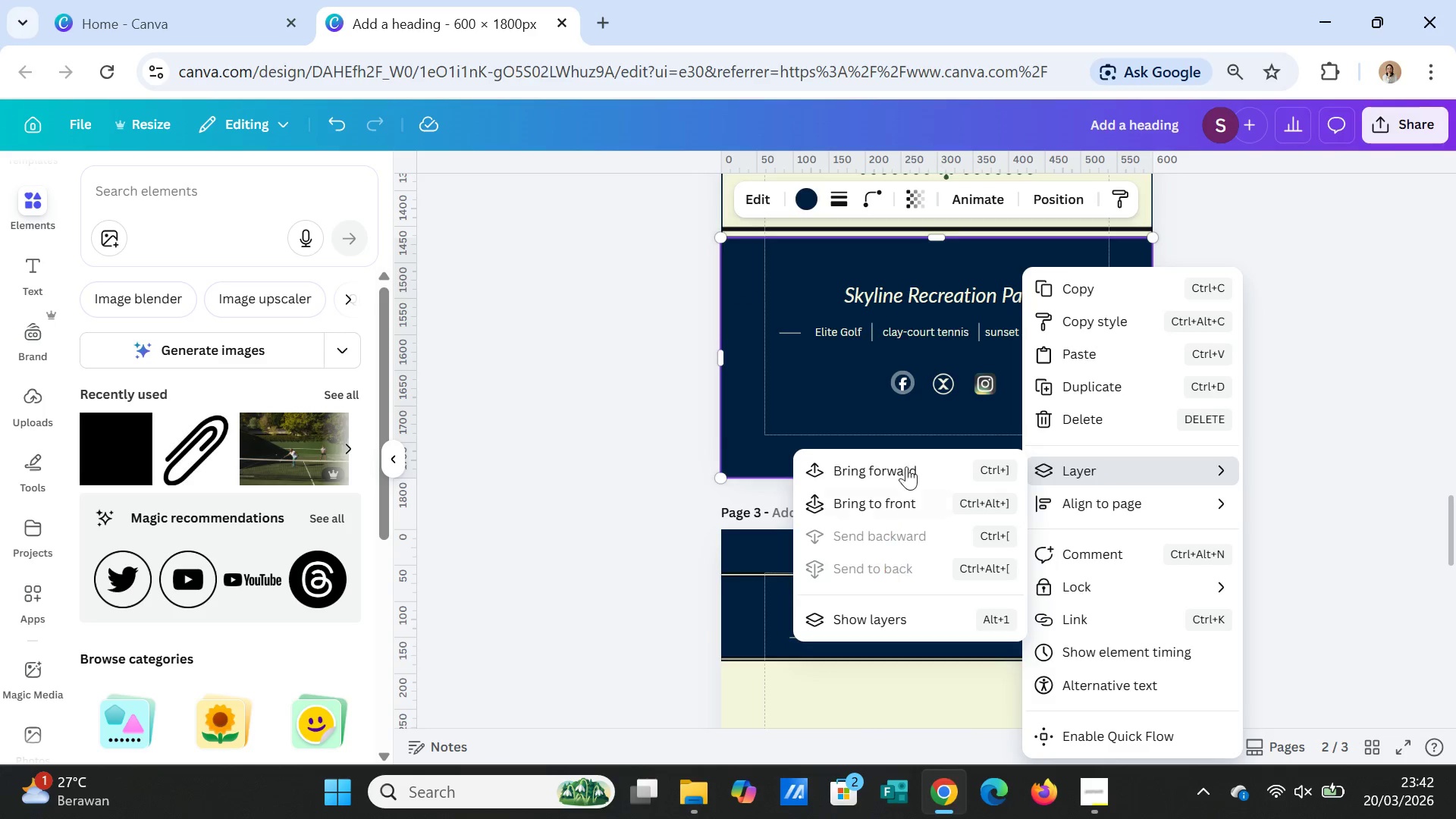 
left_click([1366, 439])
 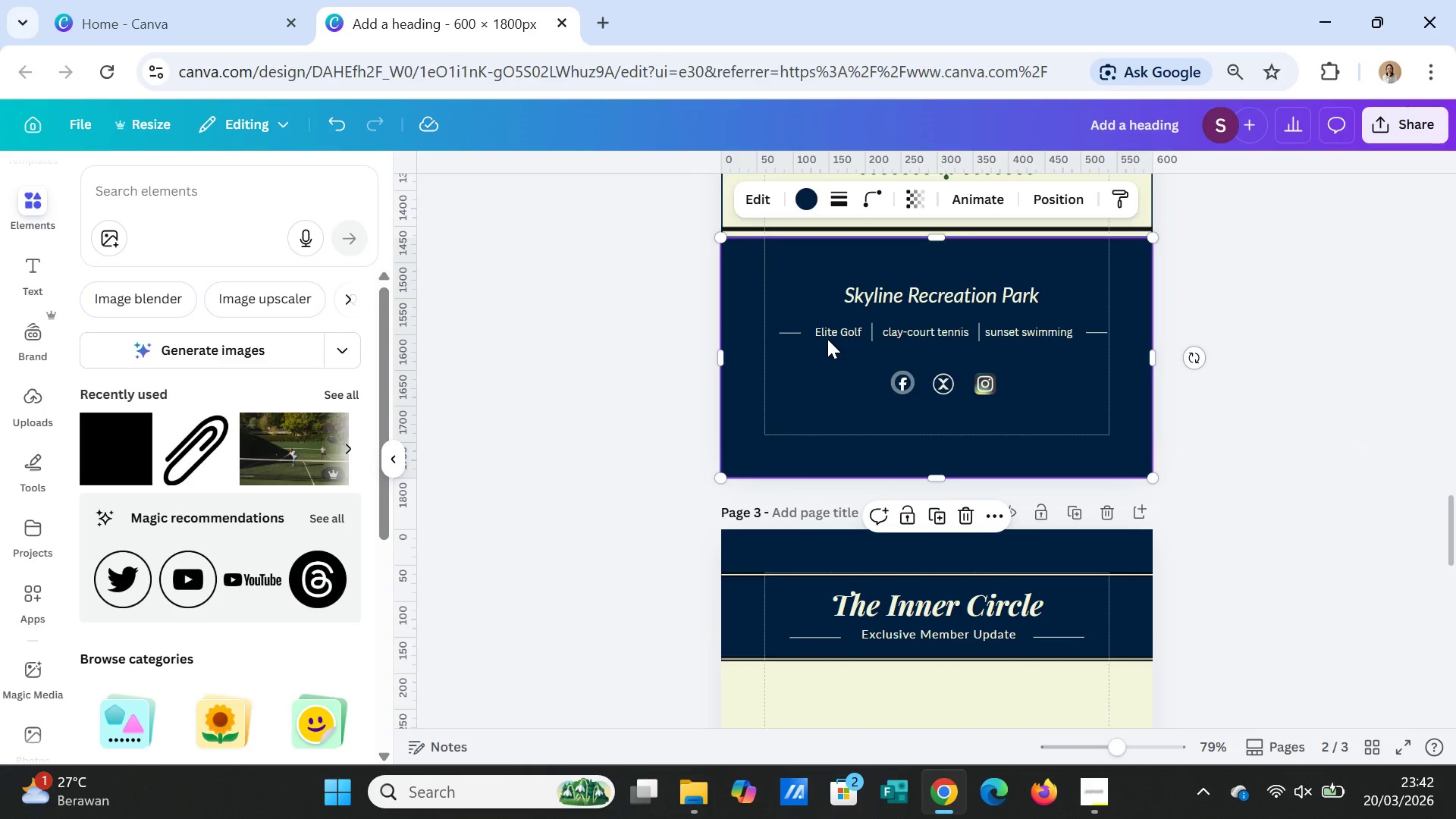 
left_click([827, 335])
 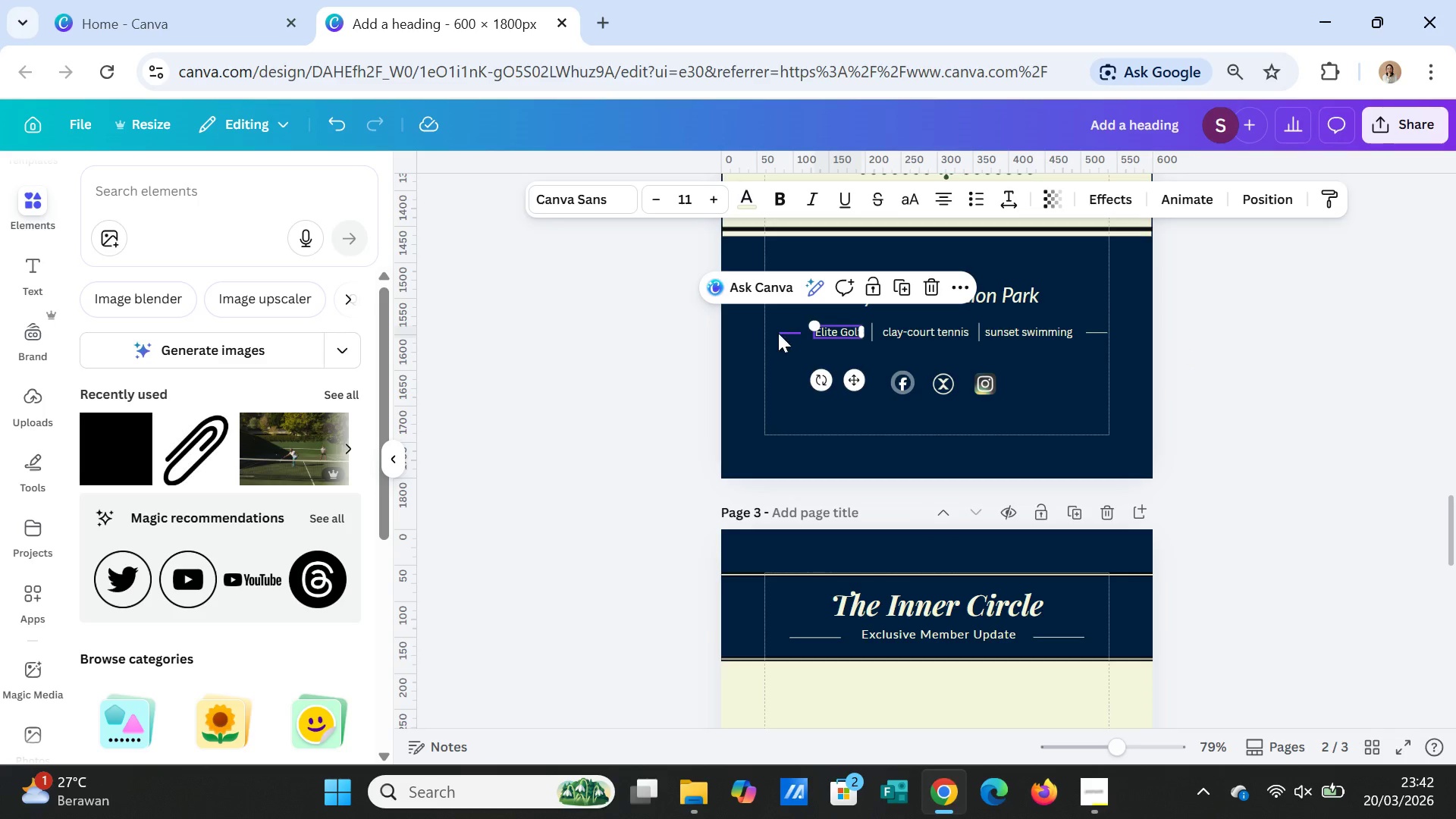 
hold_key(key=CapsLock, duration=0.33)
 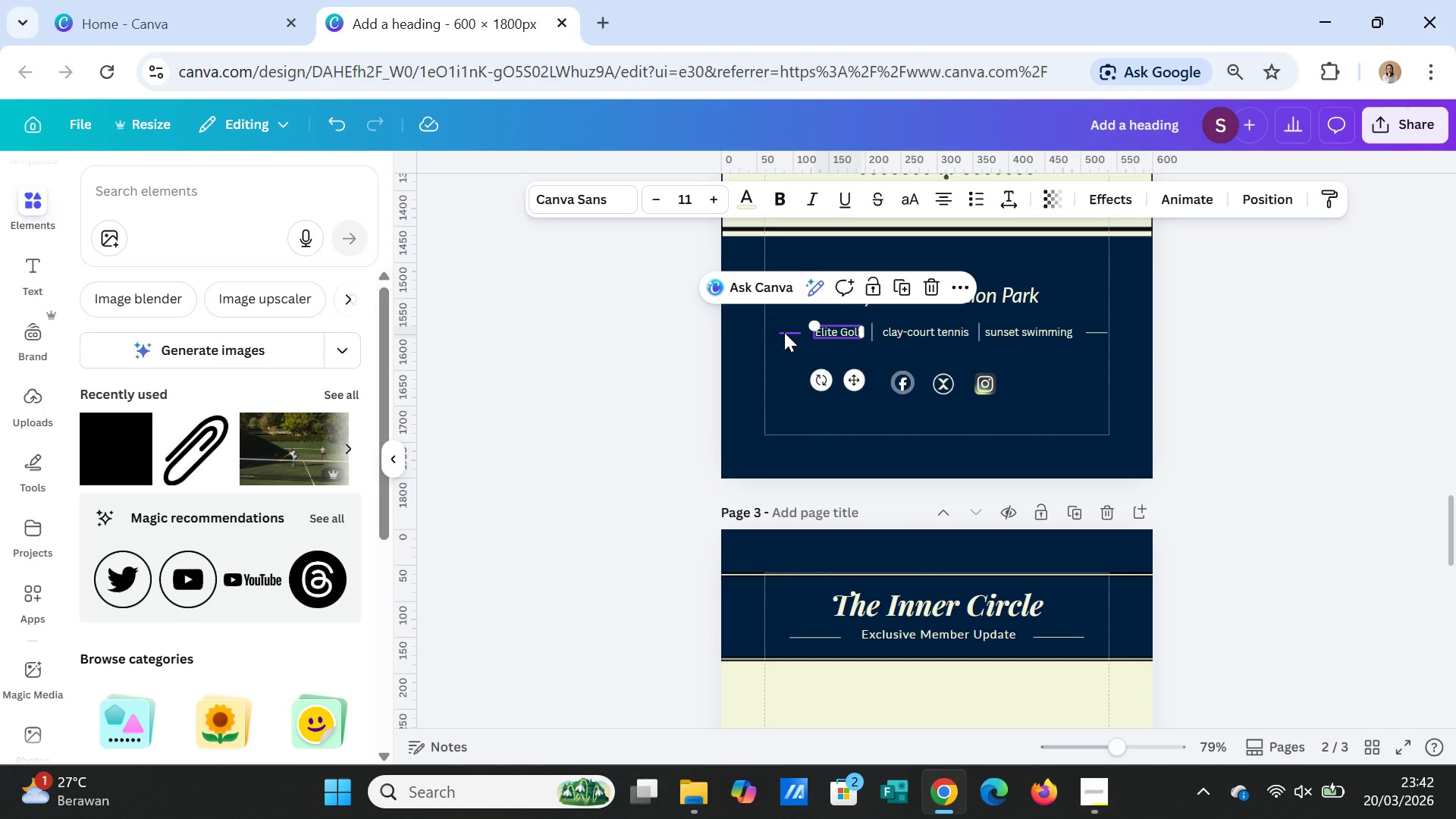 
hold_key(key=ShiftLeft, duration=0.7)
left_click([786, 332])
 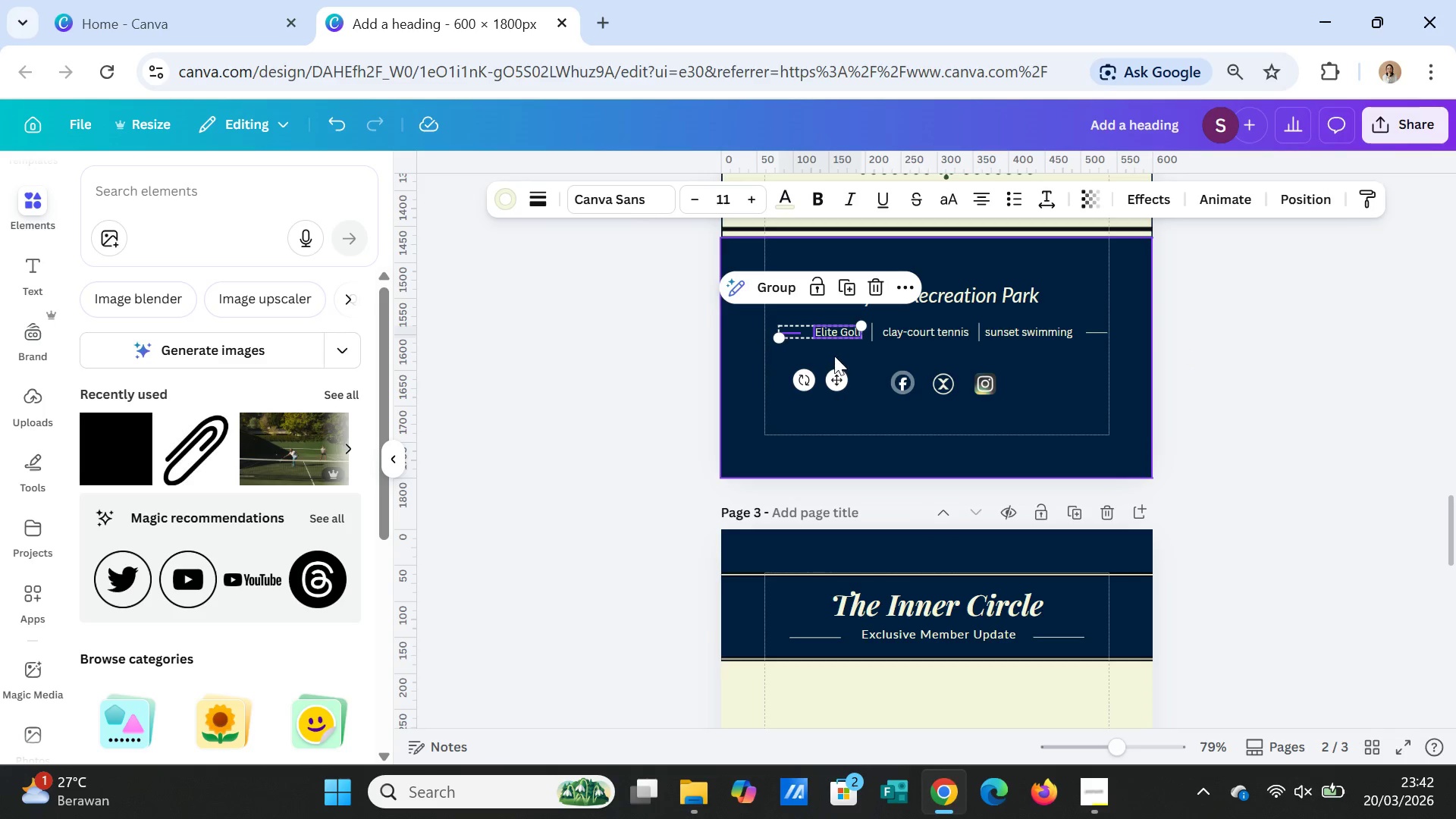 
left_click([836, 359])
 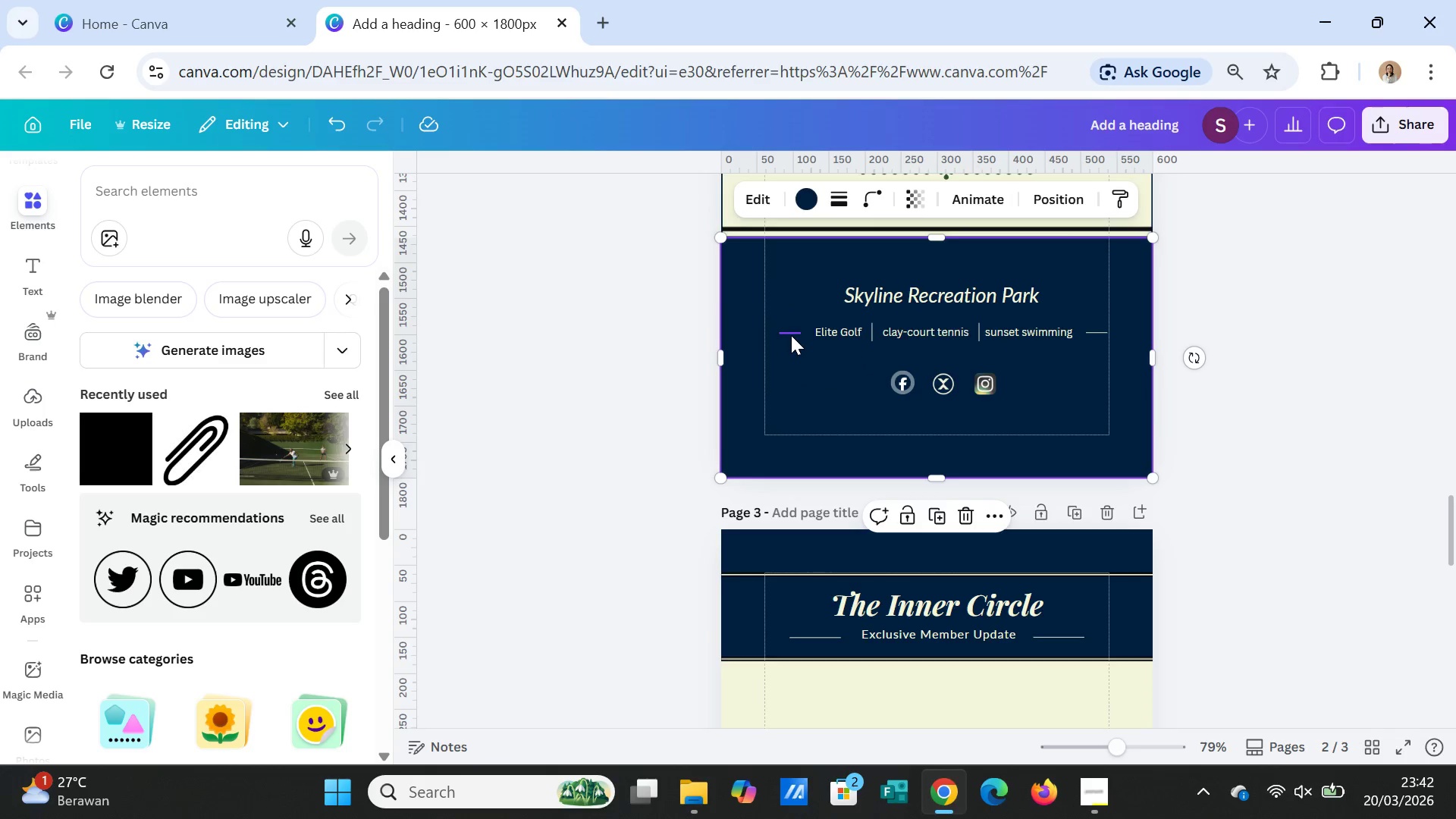 
left_click([791, 335])
 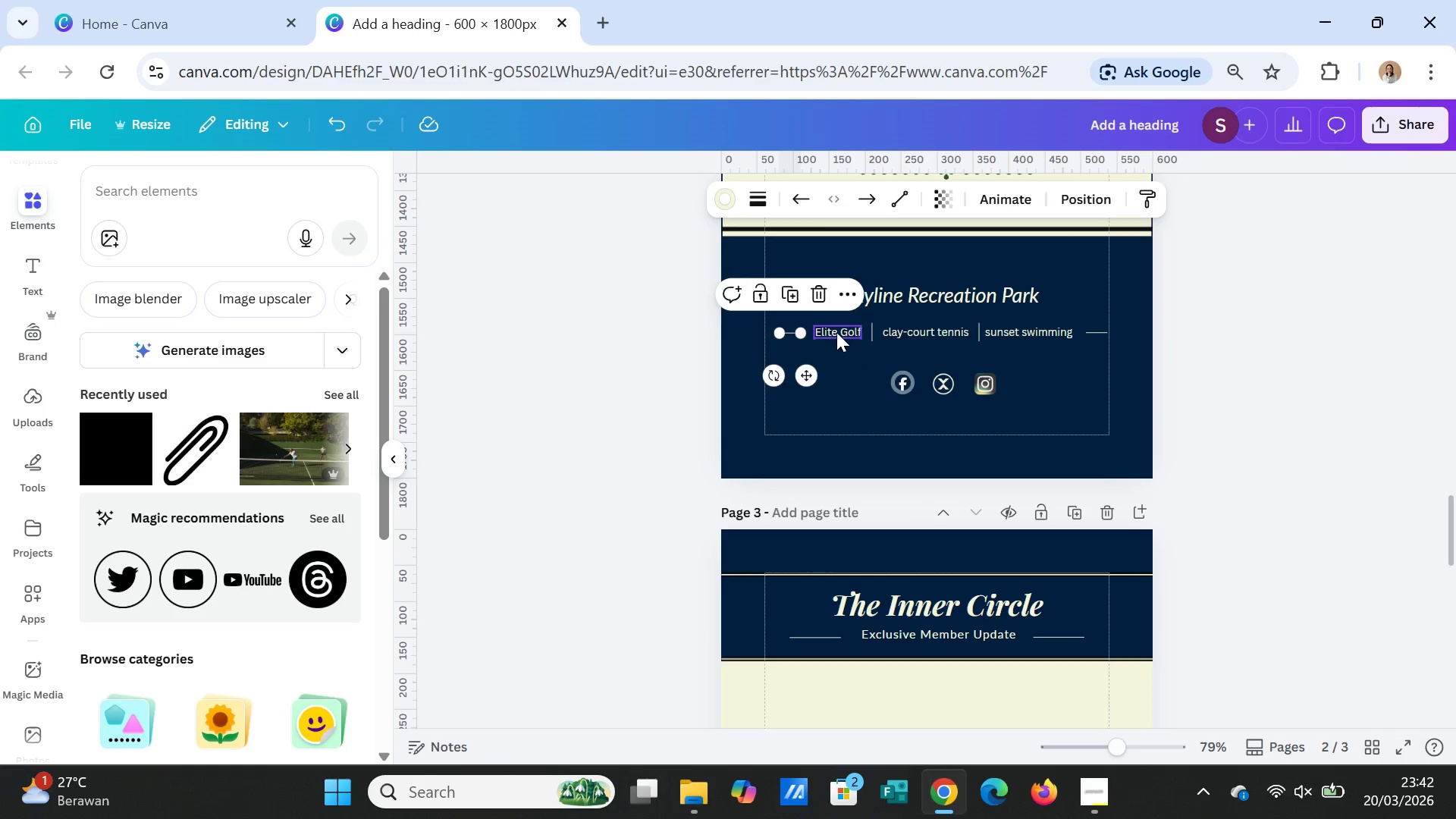 
hold_key(key=ShiftLeft, duration=13.3)
left_click([836, 332])
 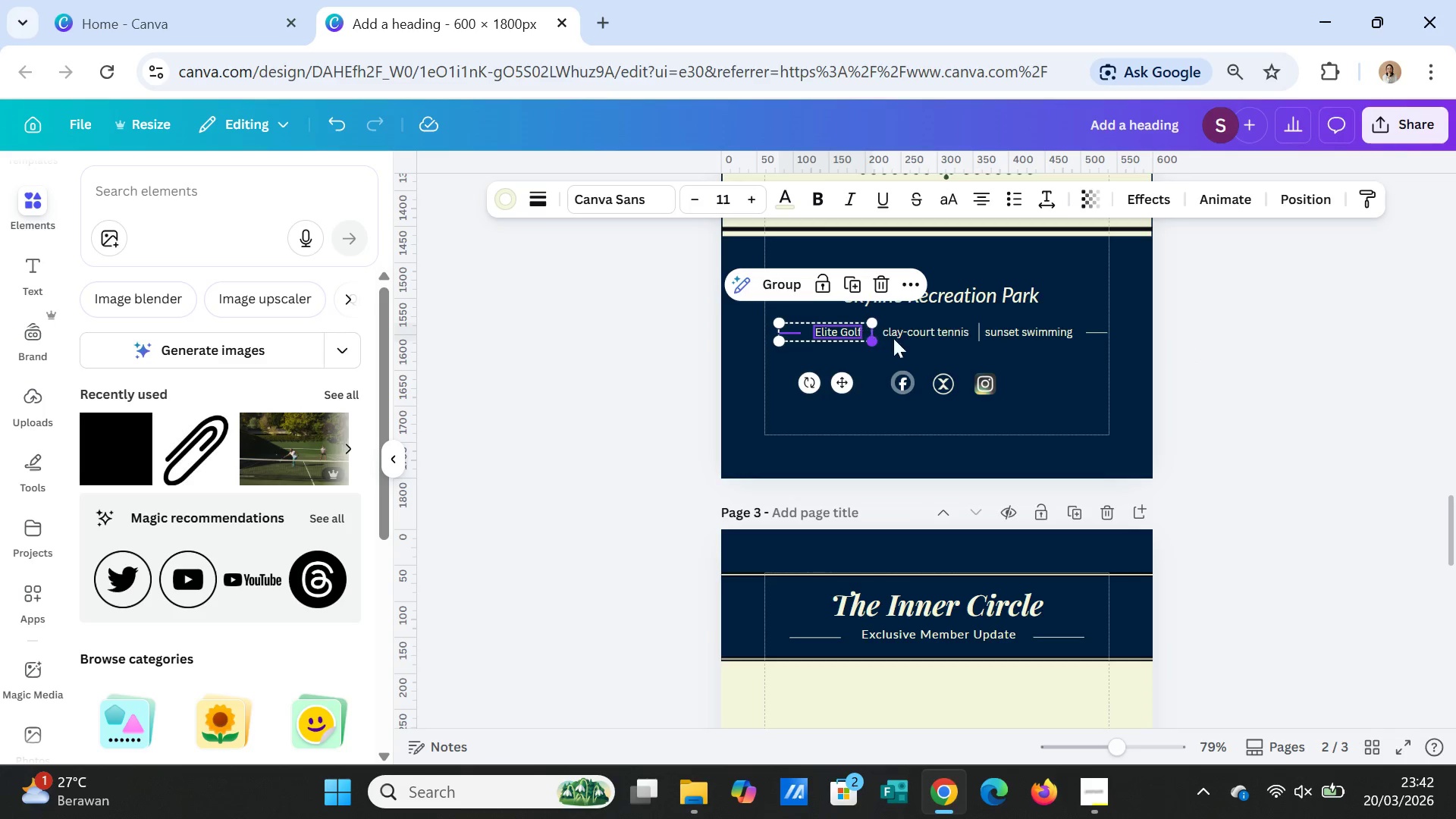 
left_click([907, 338])
 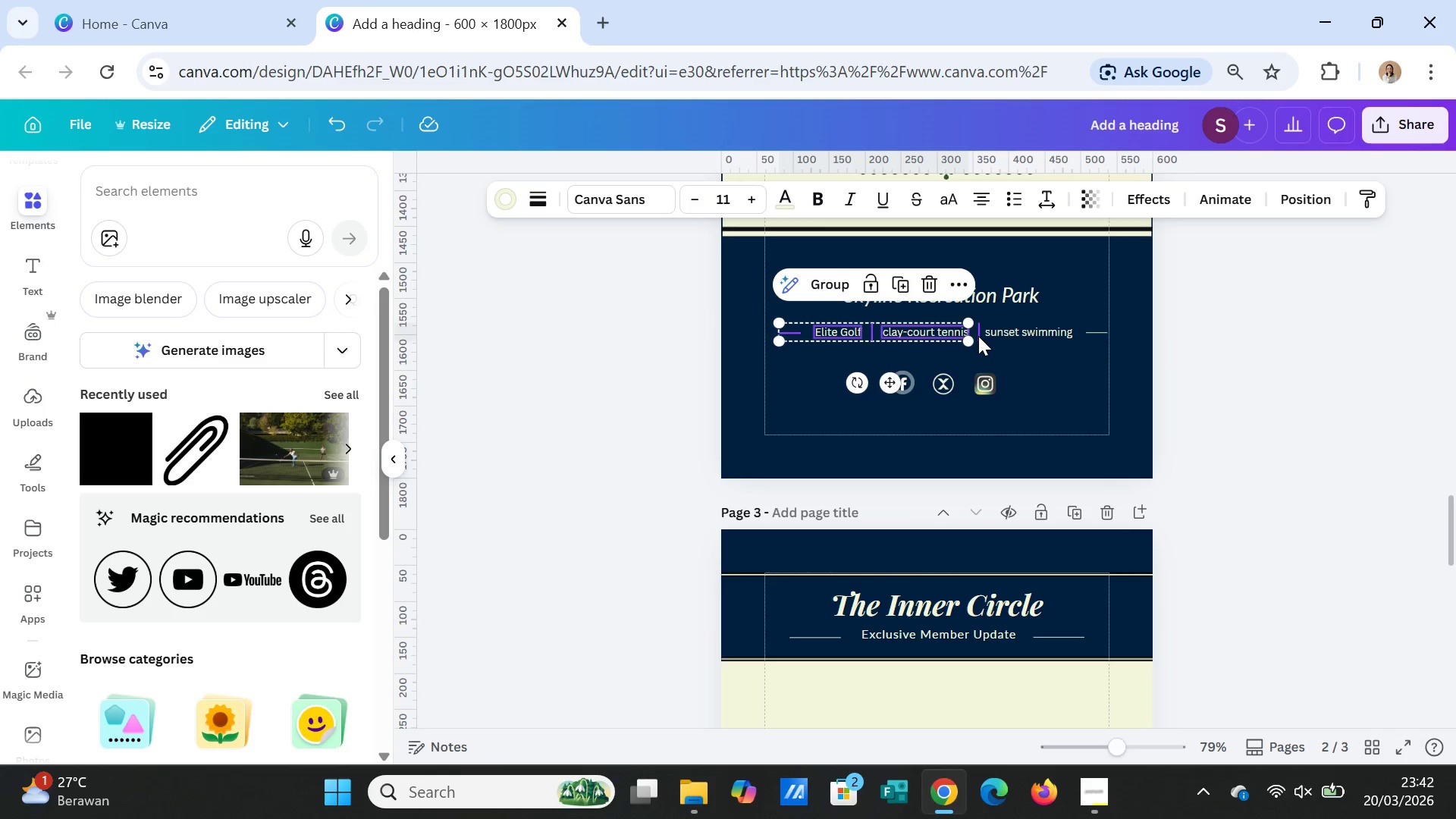 
left_click([978, 336])
 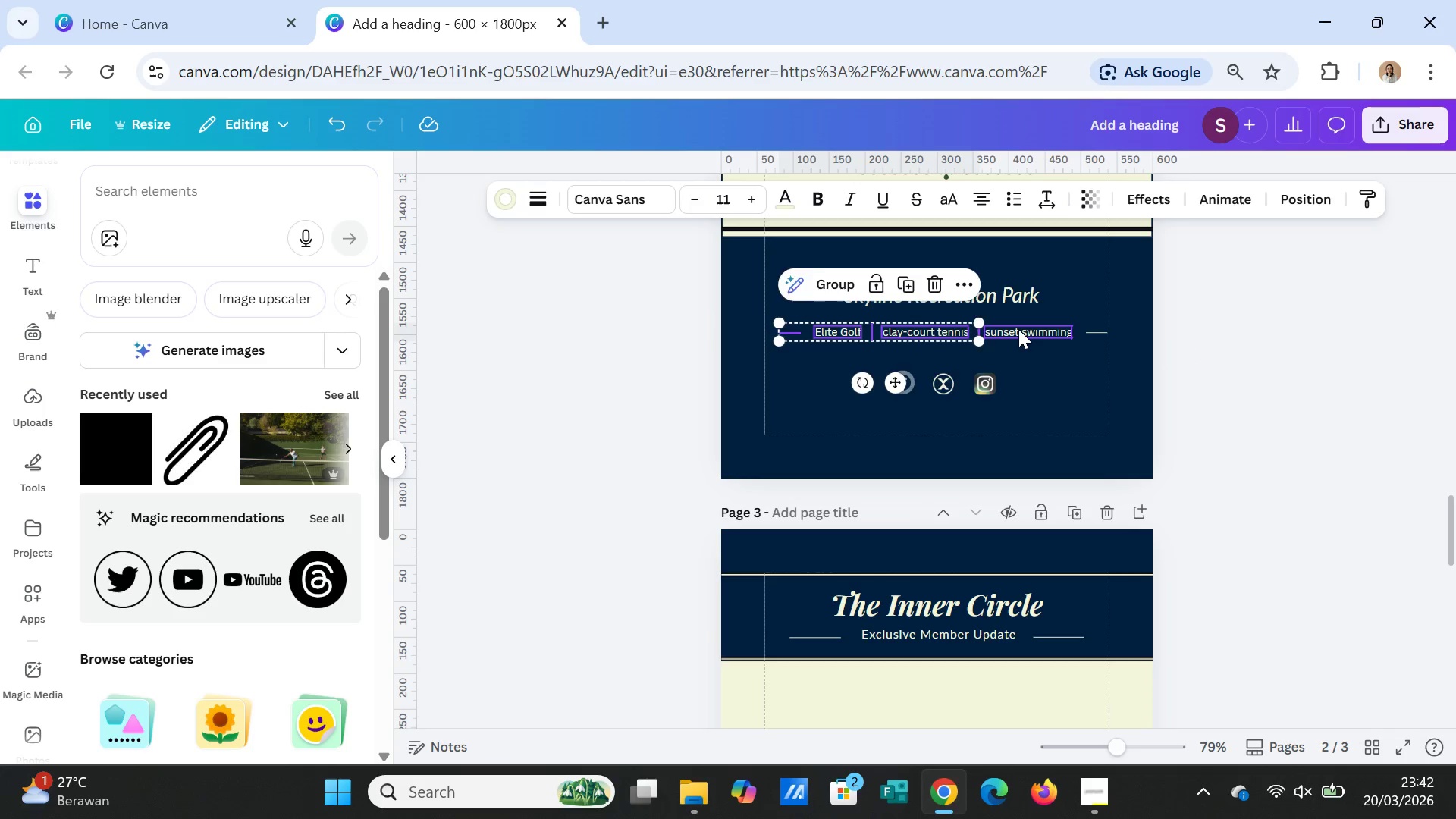 
left_click([1019, 329])
 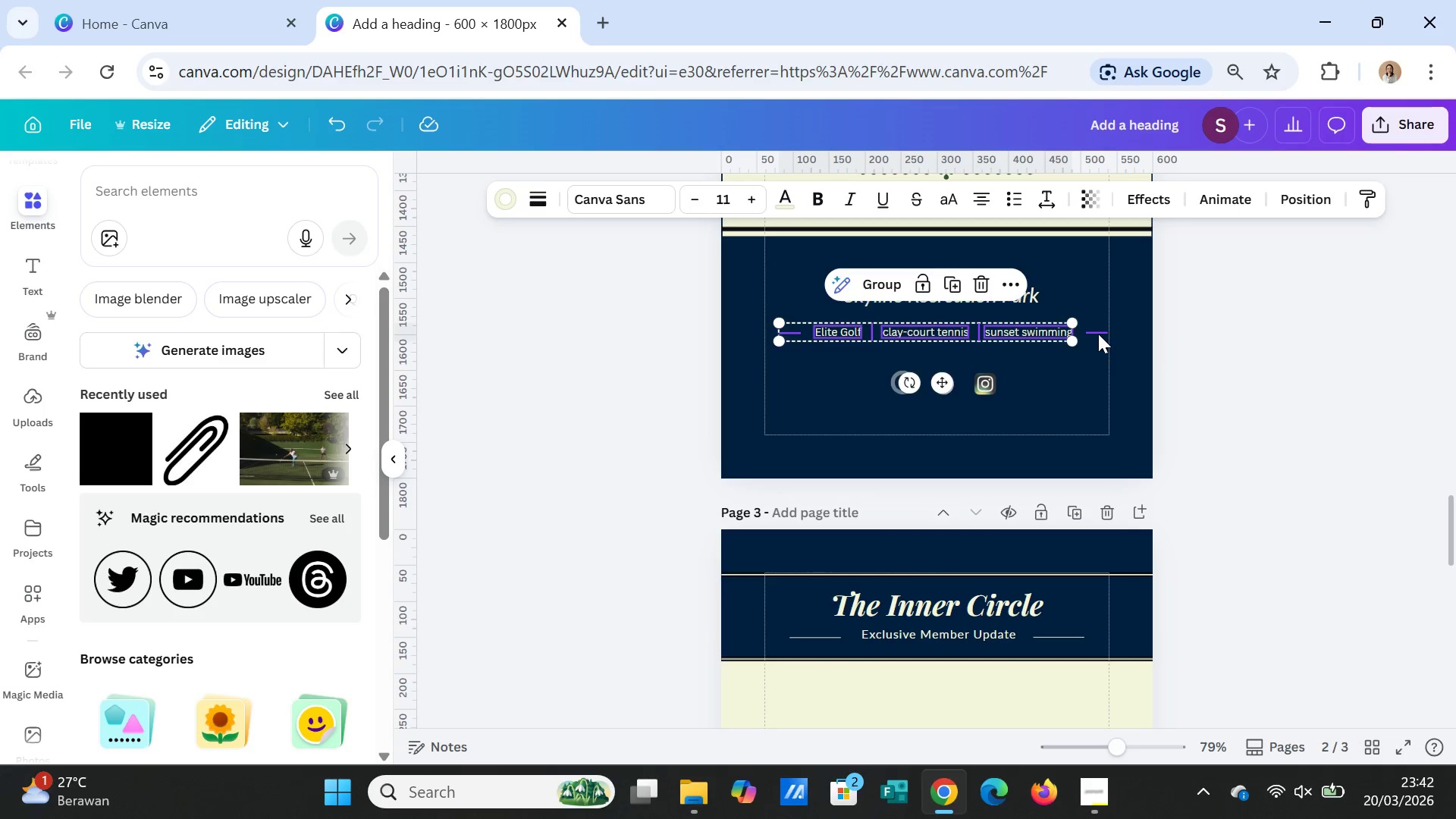 
left_click([1099, 334])
 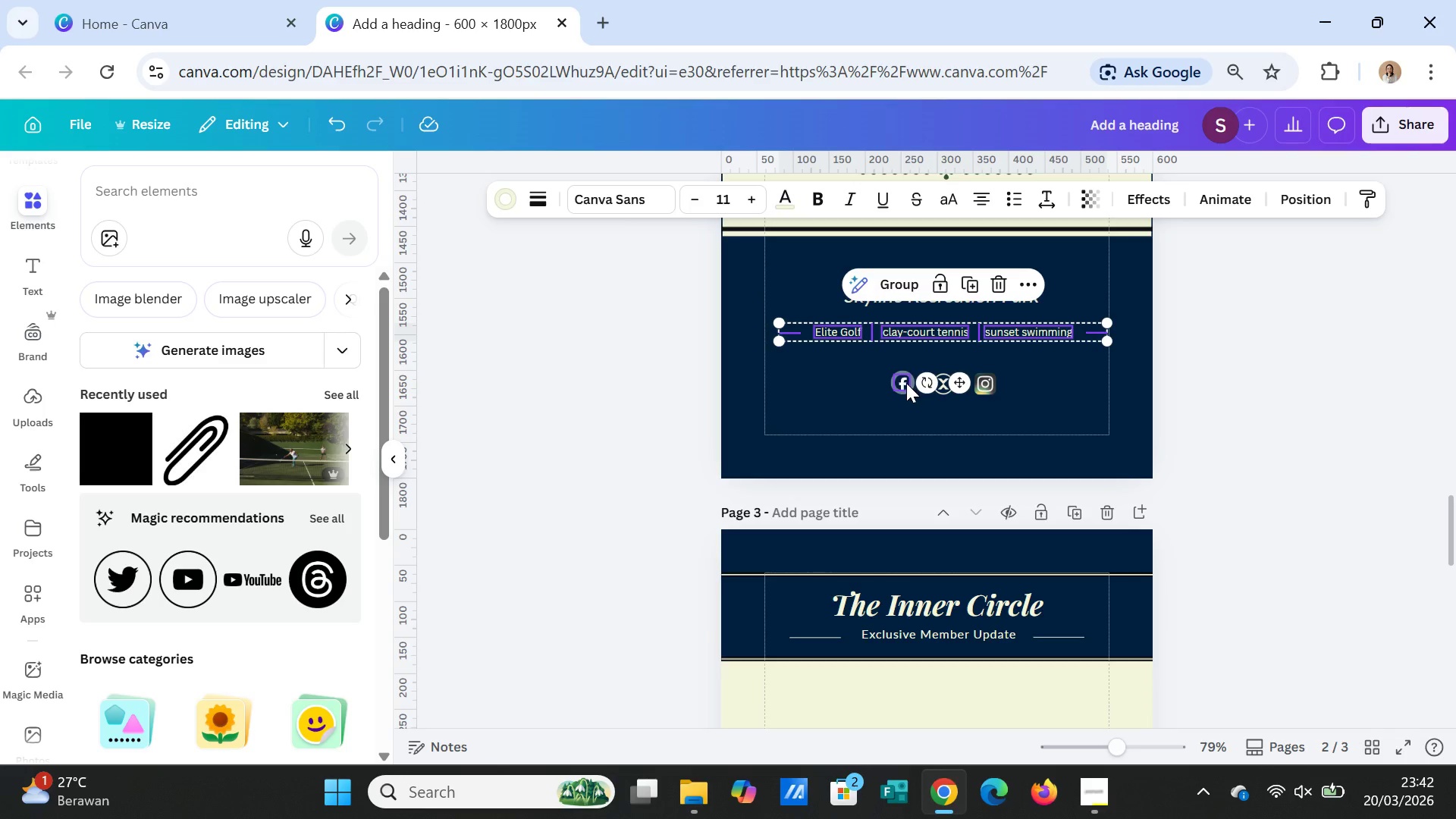 
left_click([904, 383])
 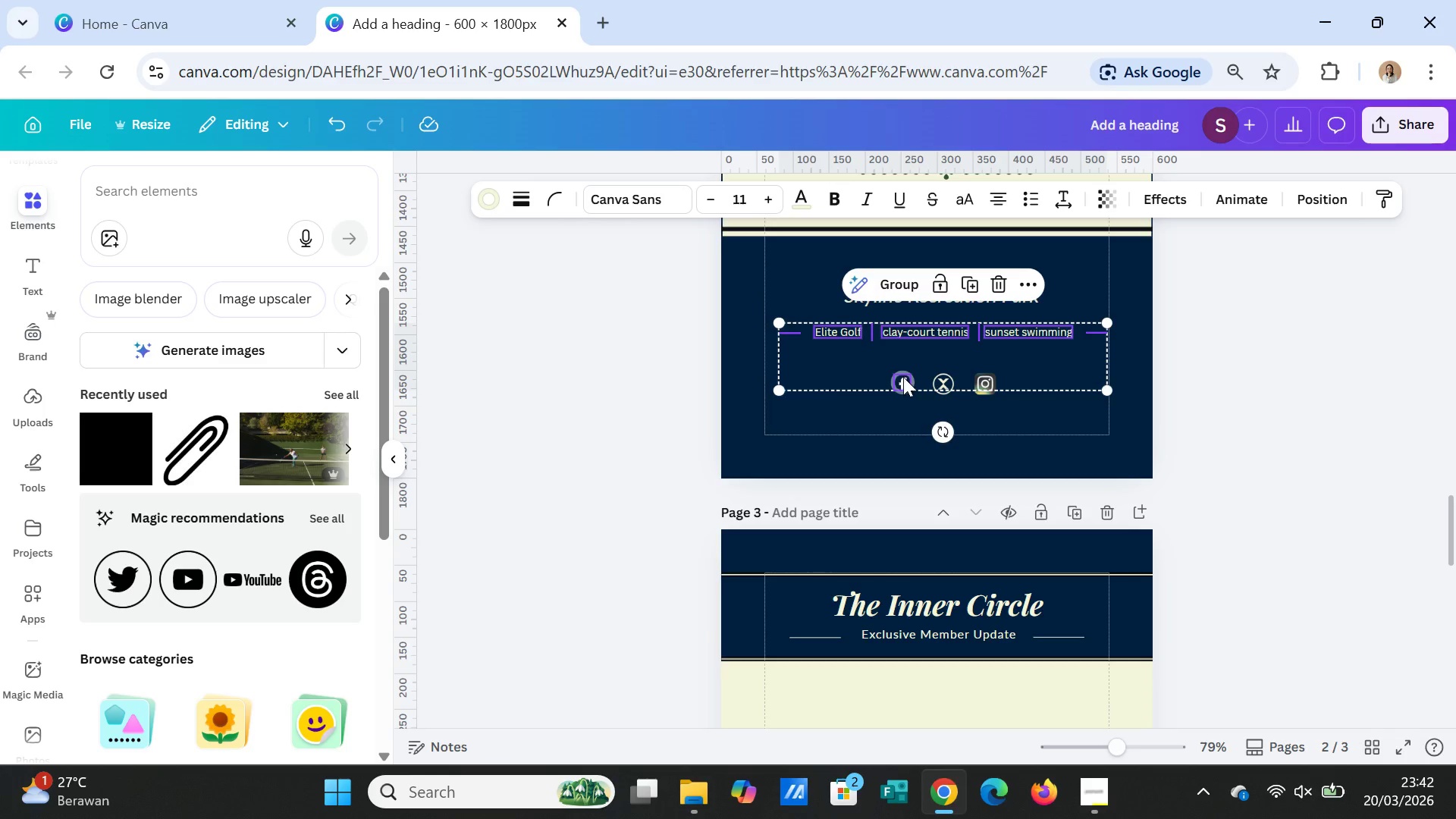 
left_click([903, 377])
 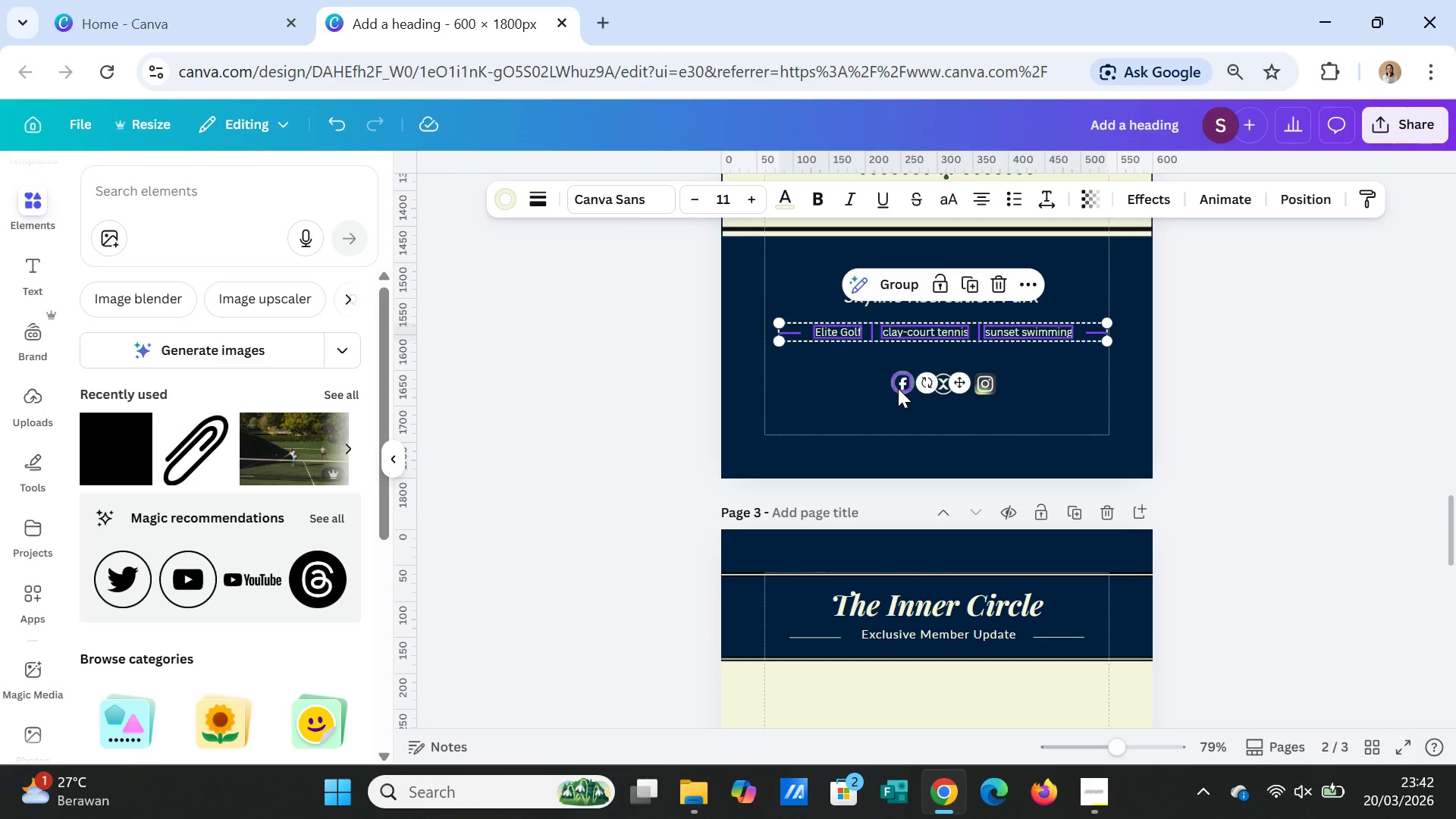 
left_click([898, 388])
 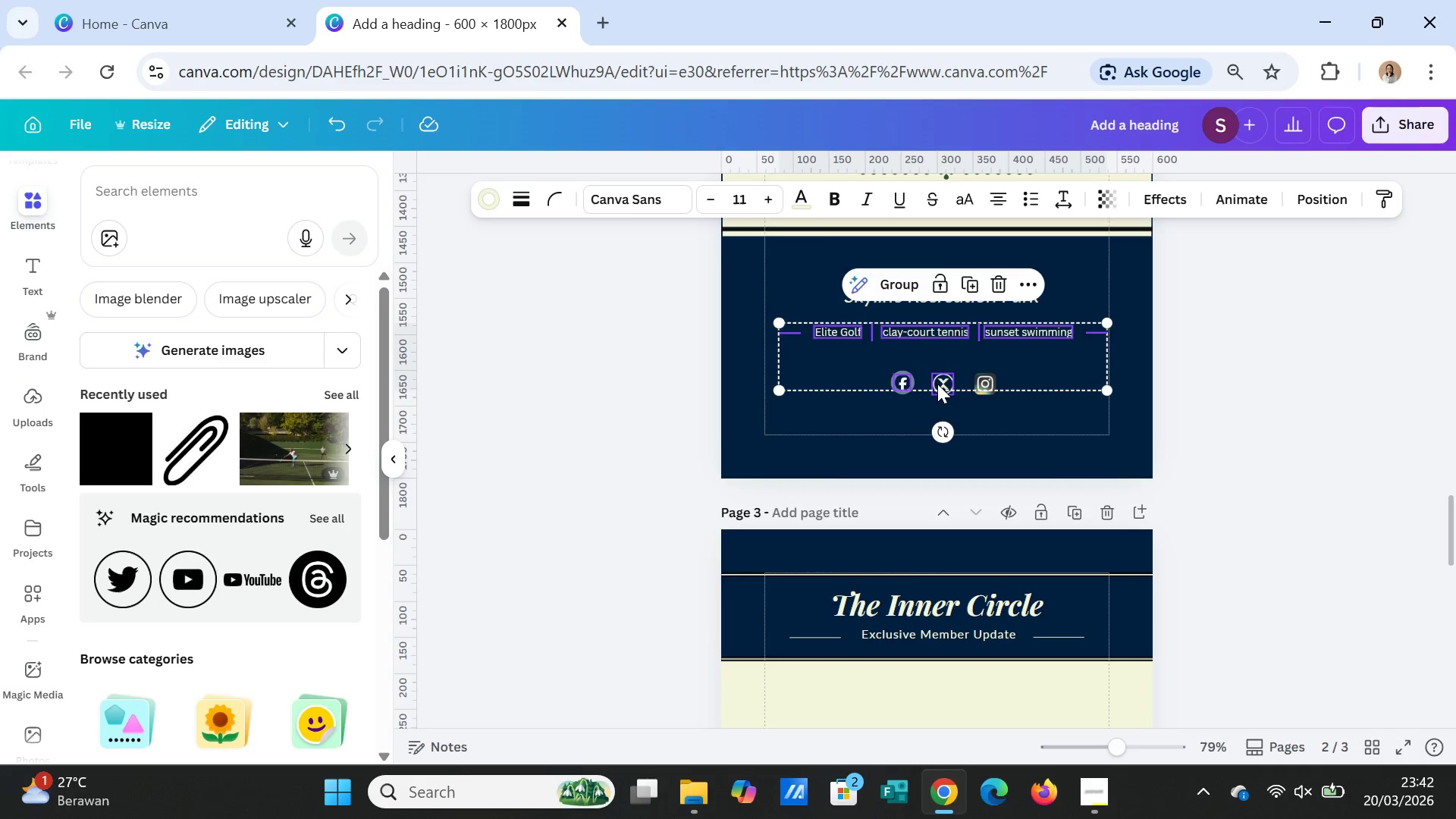 
left_click([940, 384])
 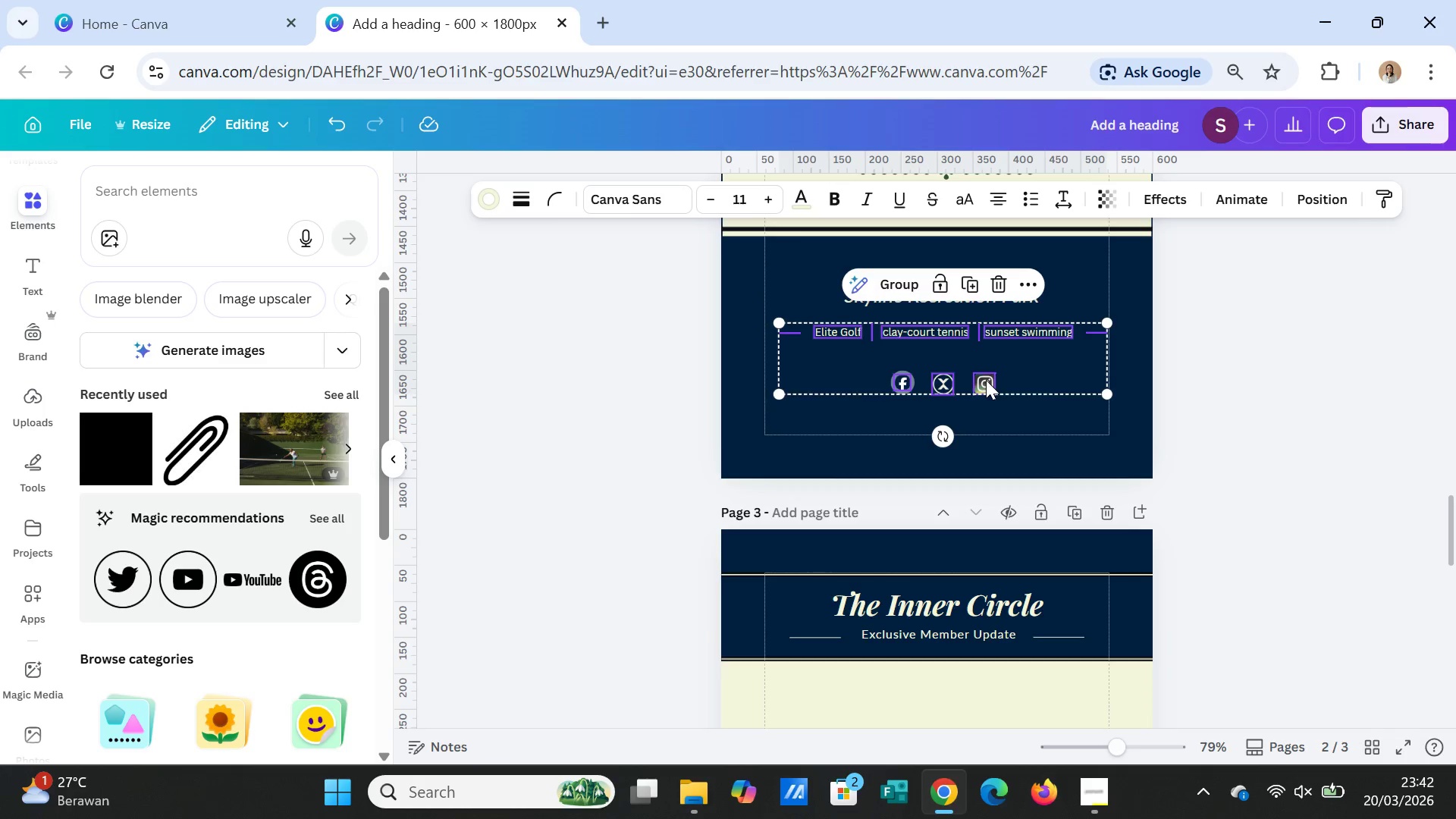 
left_click([986, 380])
 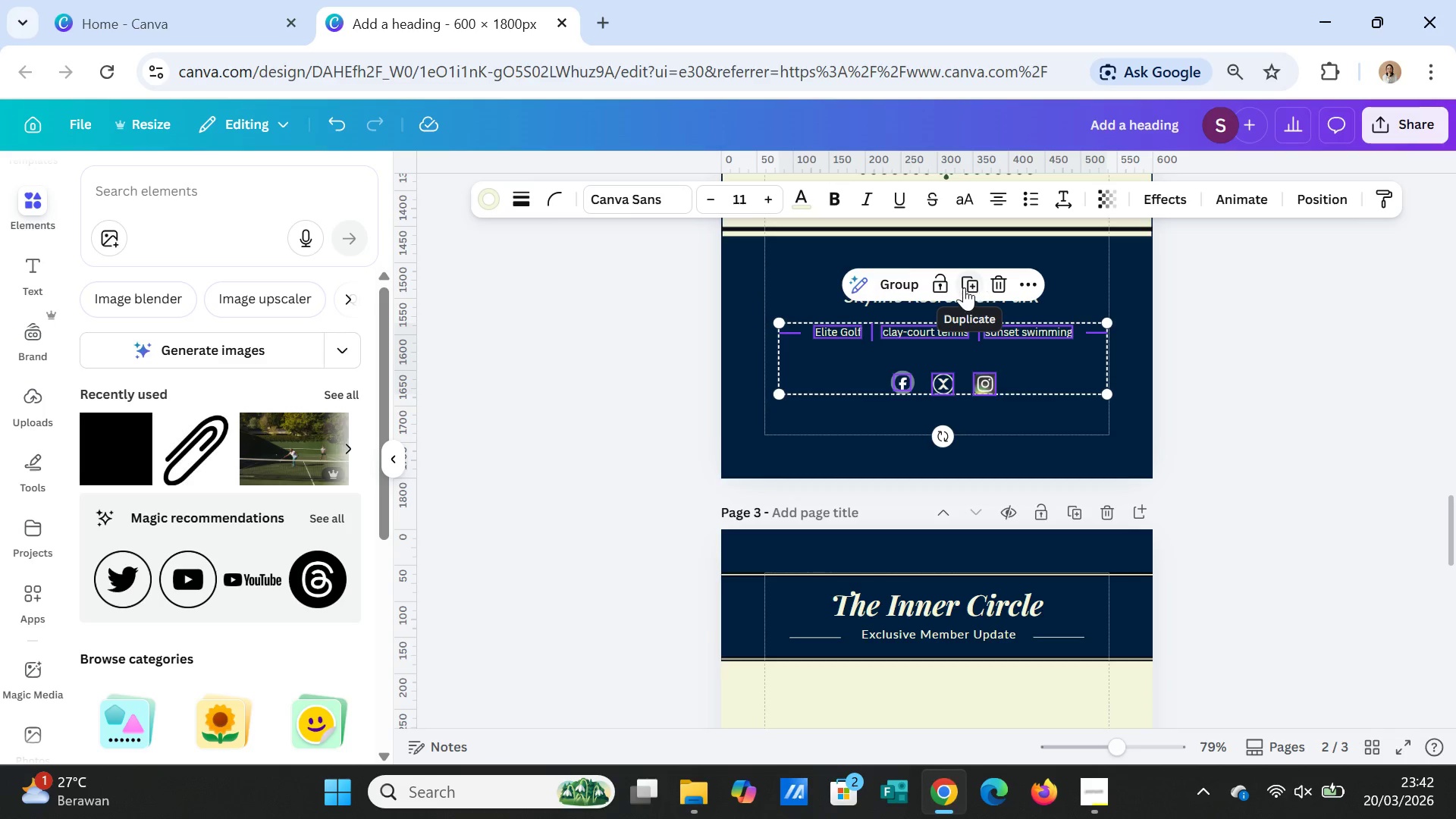 
left_click([885, 278])
 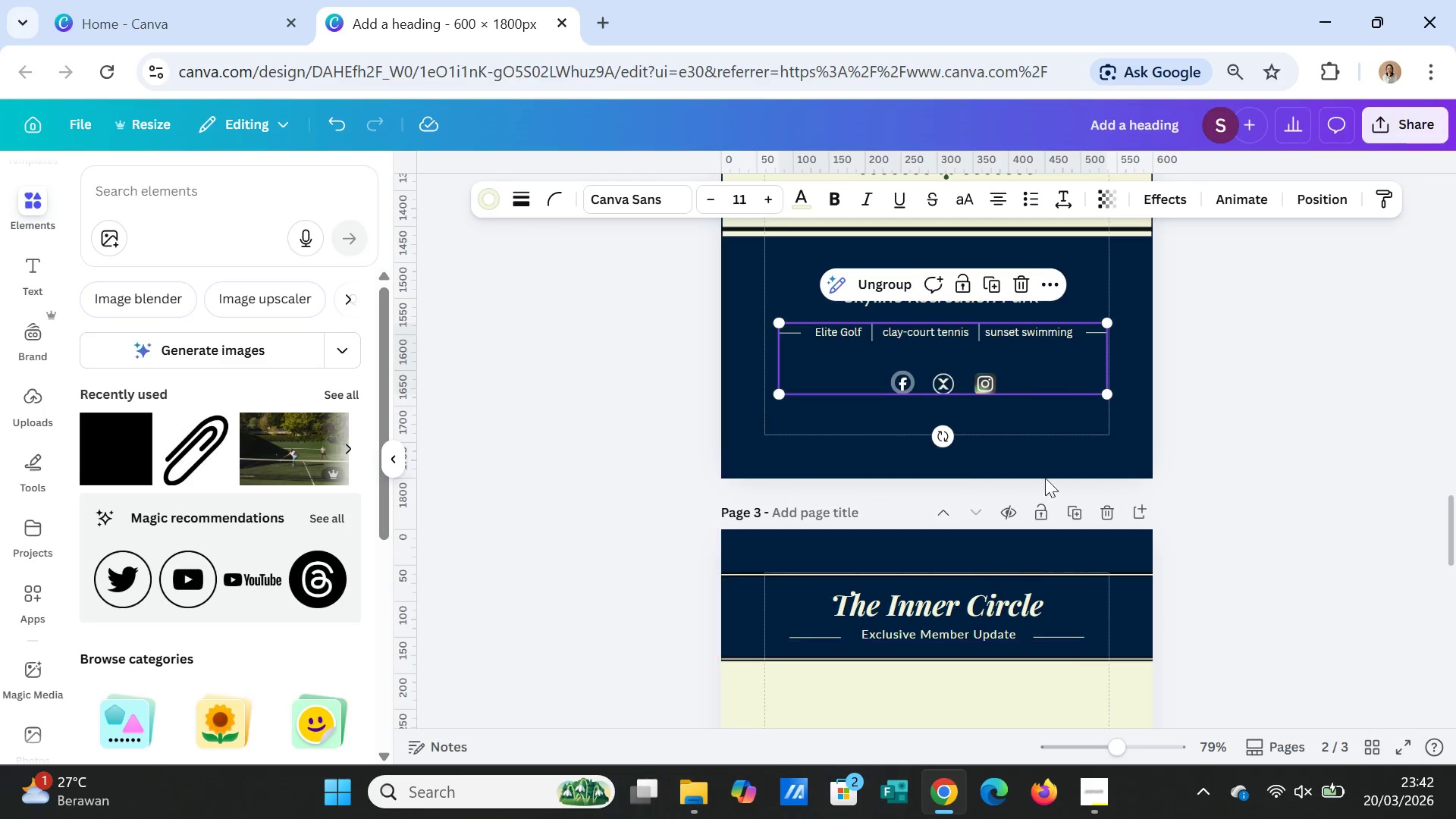 
key(Control+Shift+C)
 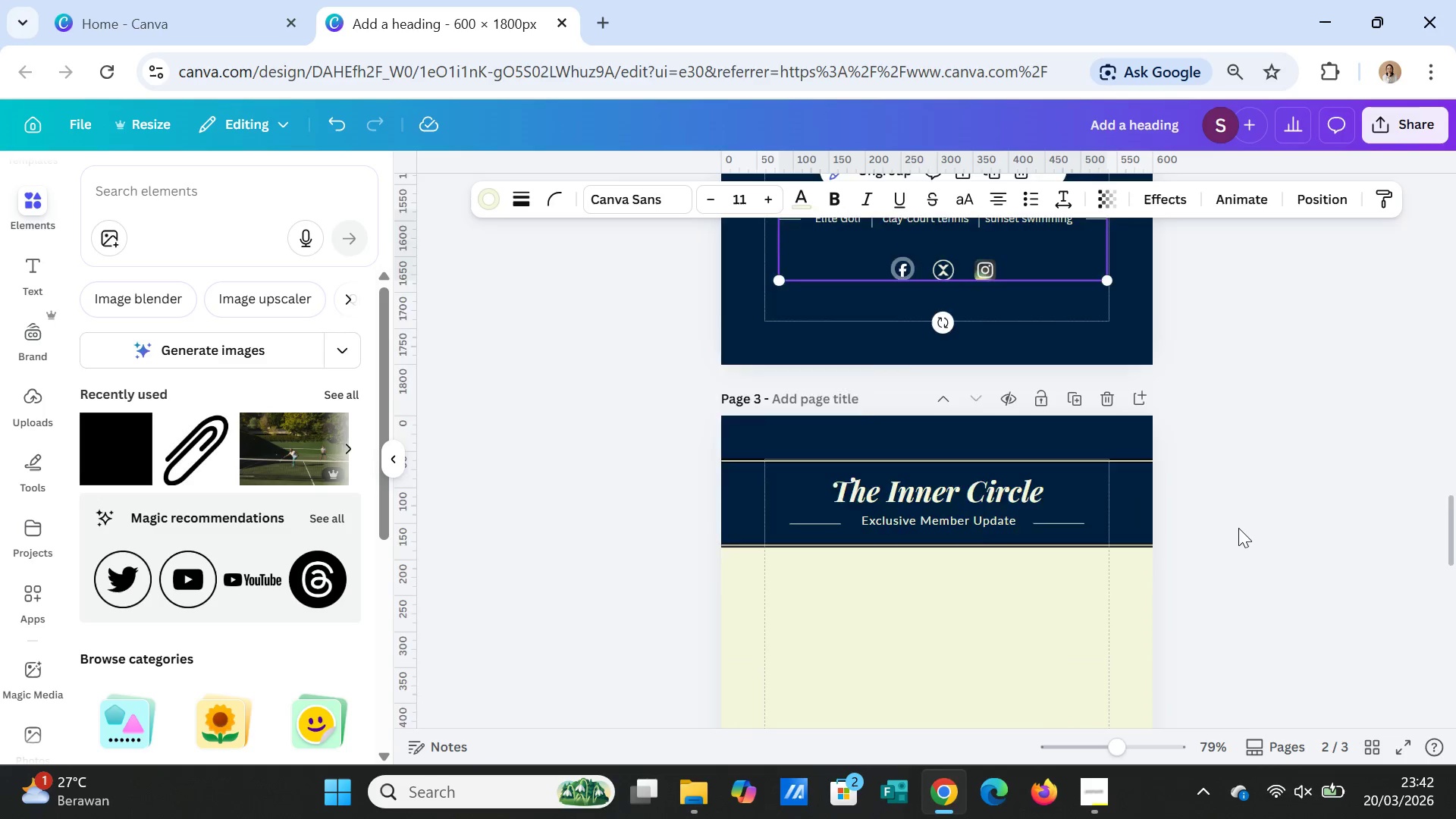 
scroll: coordinate [1214, 521], scroll_direction: down, amount: 11.0
 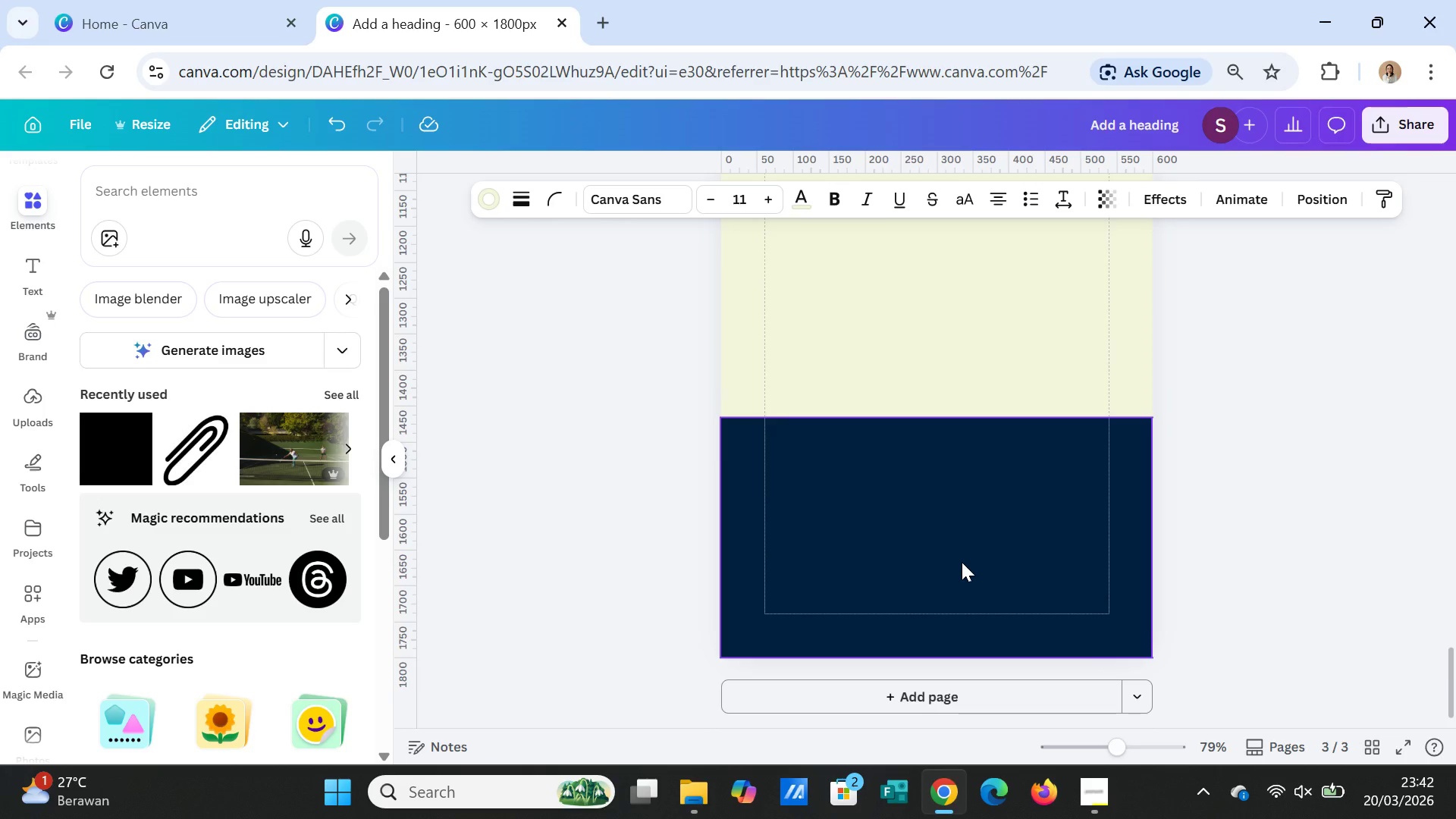 
left_click([962, 562])
 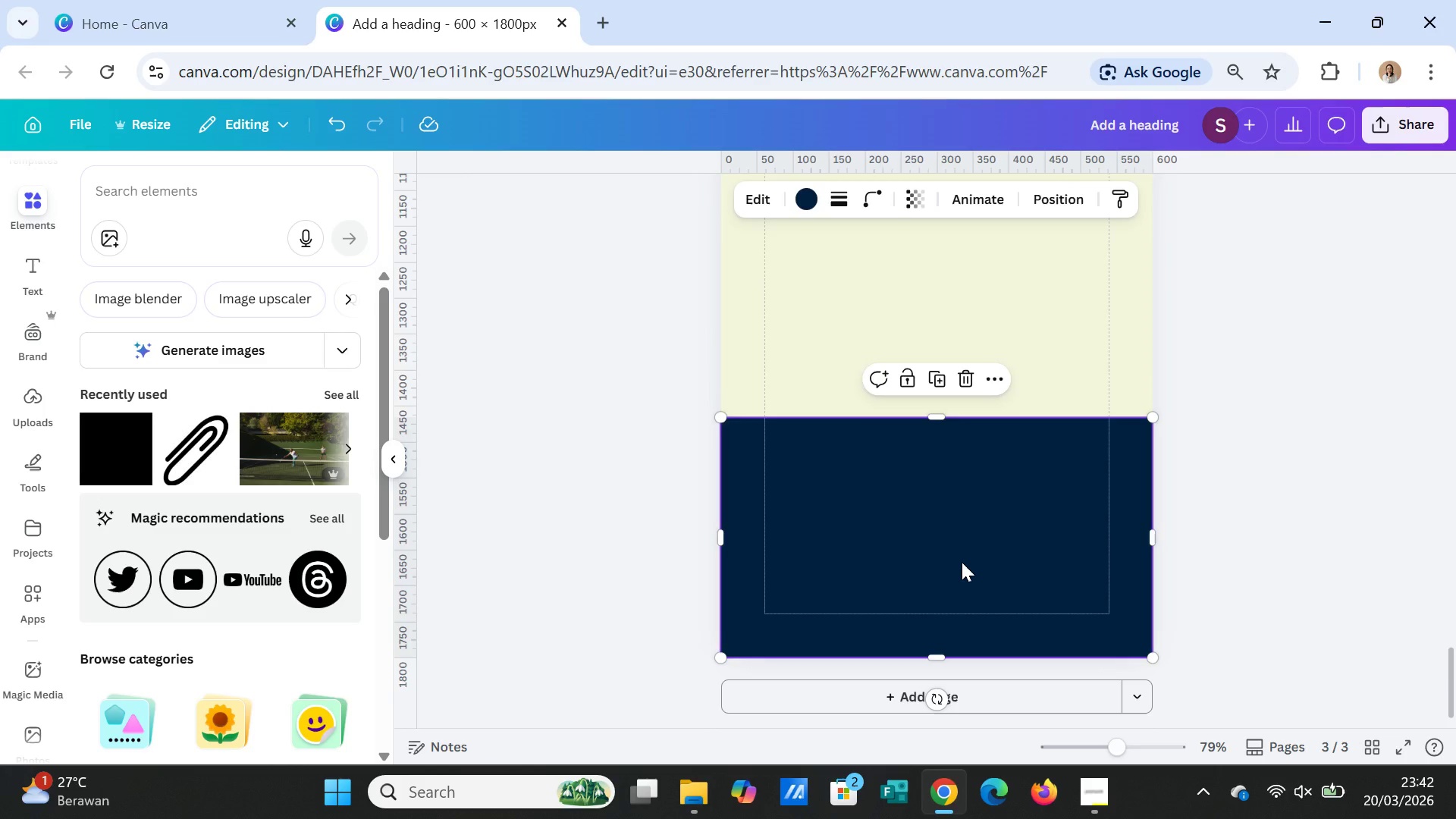 
key(Control+V)
 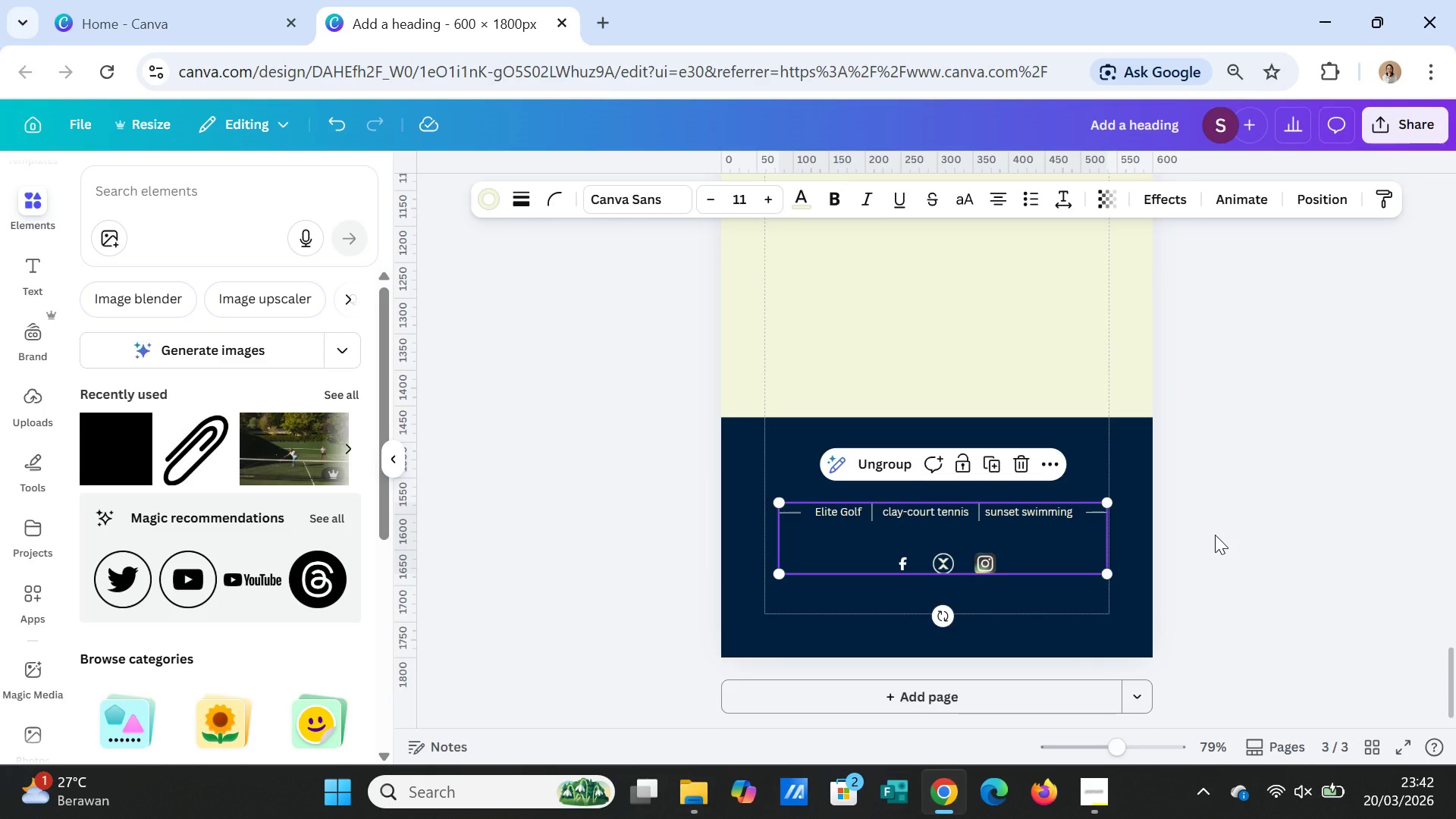 
left_click([1215, 535])
 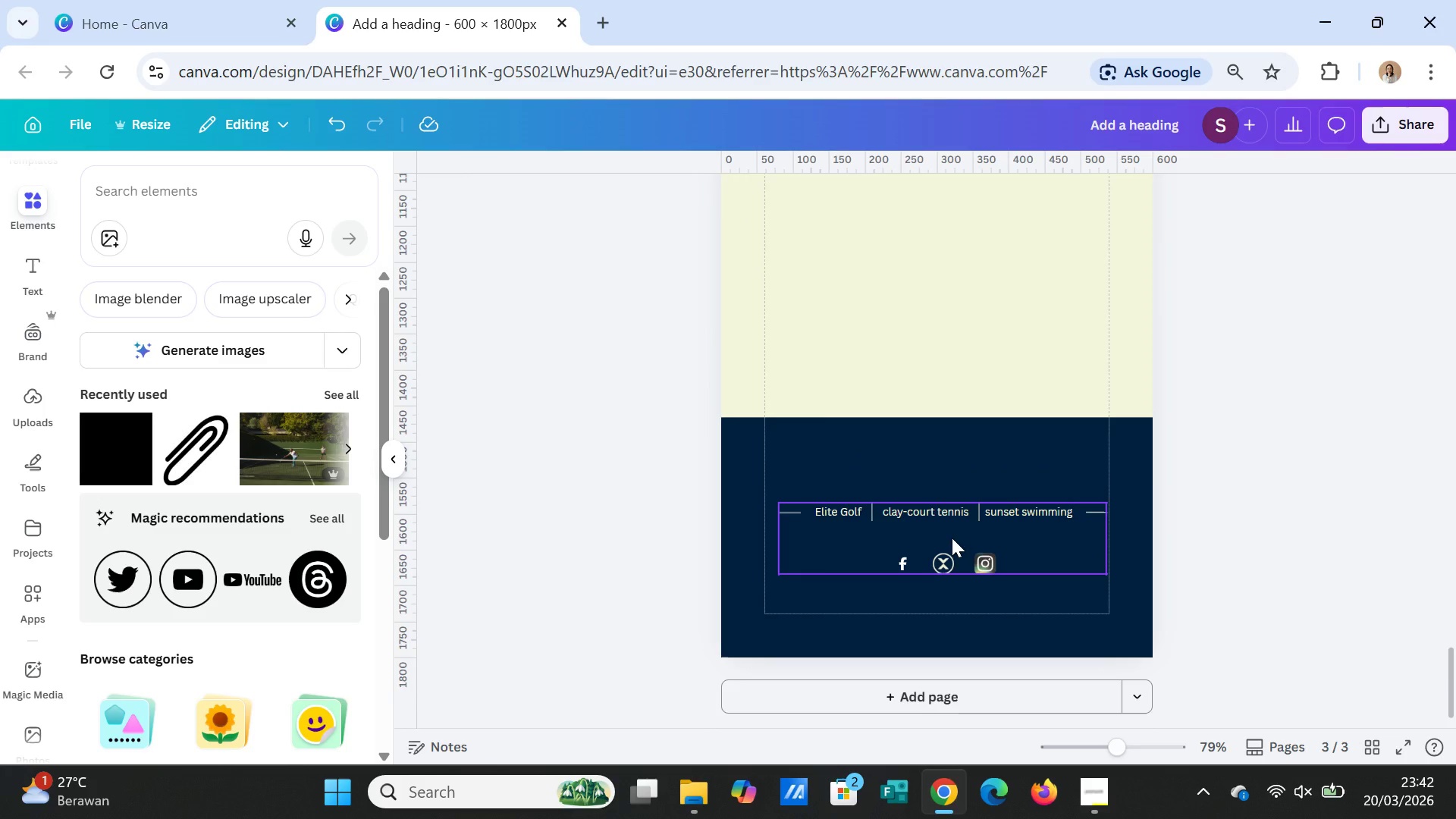 
left_click_drag(start_coordinate=[952, 538], to_coordinate=[946, 537])
 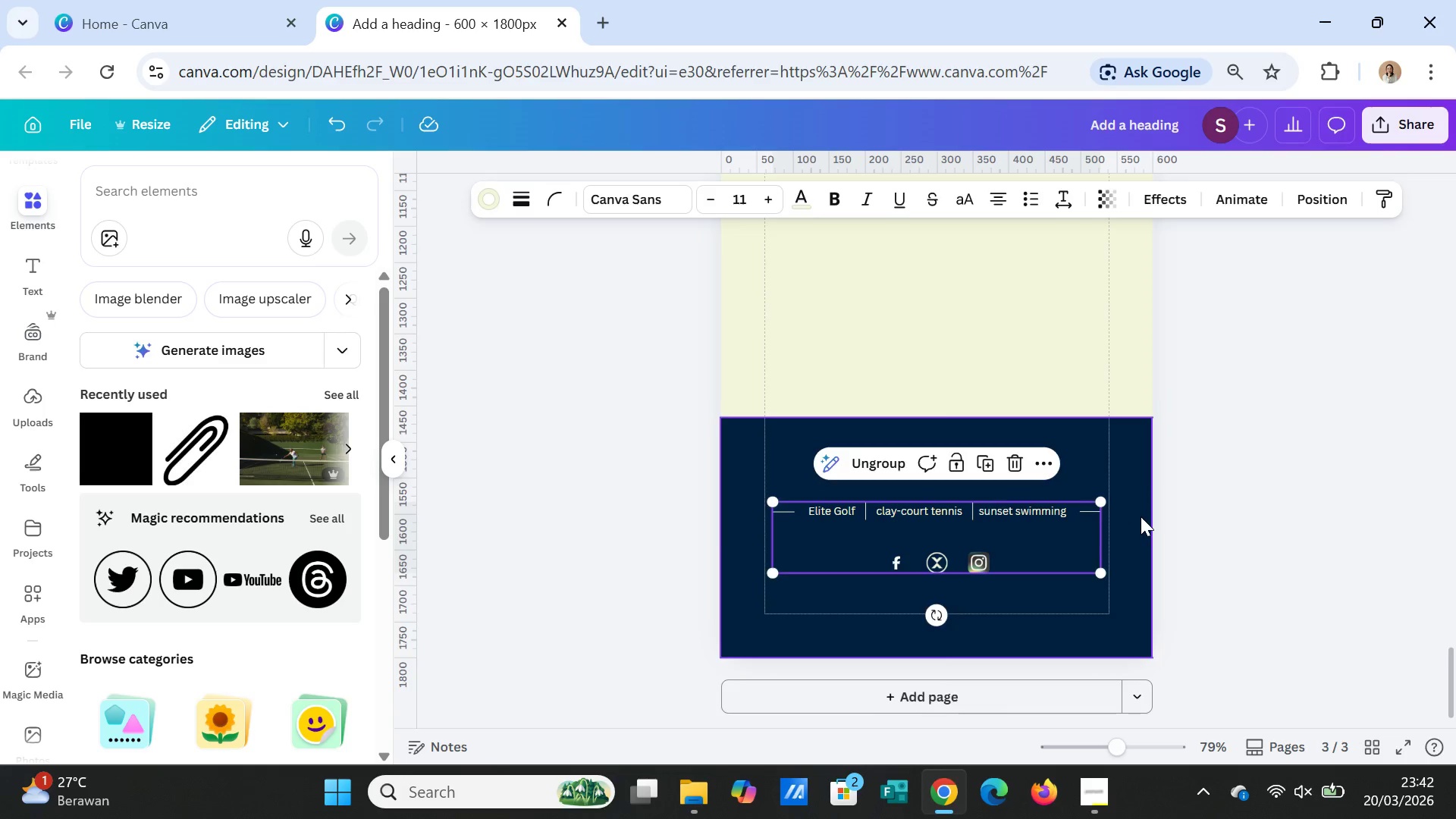 
left_click([1141, 516])
 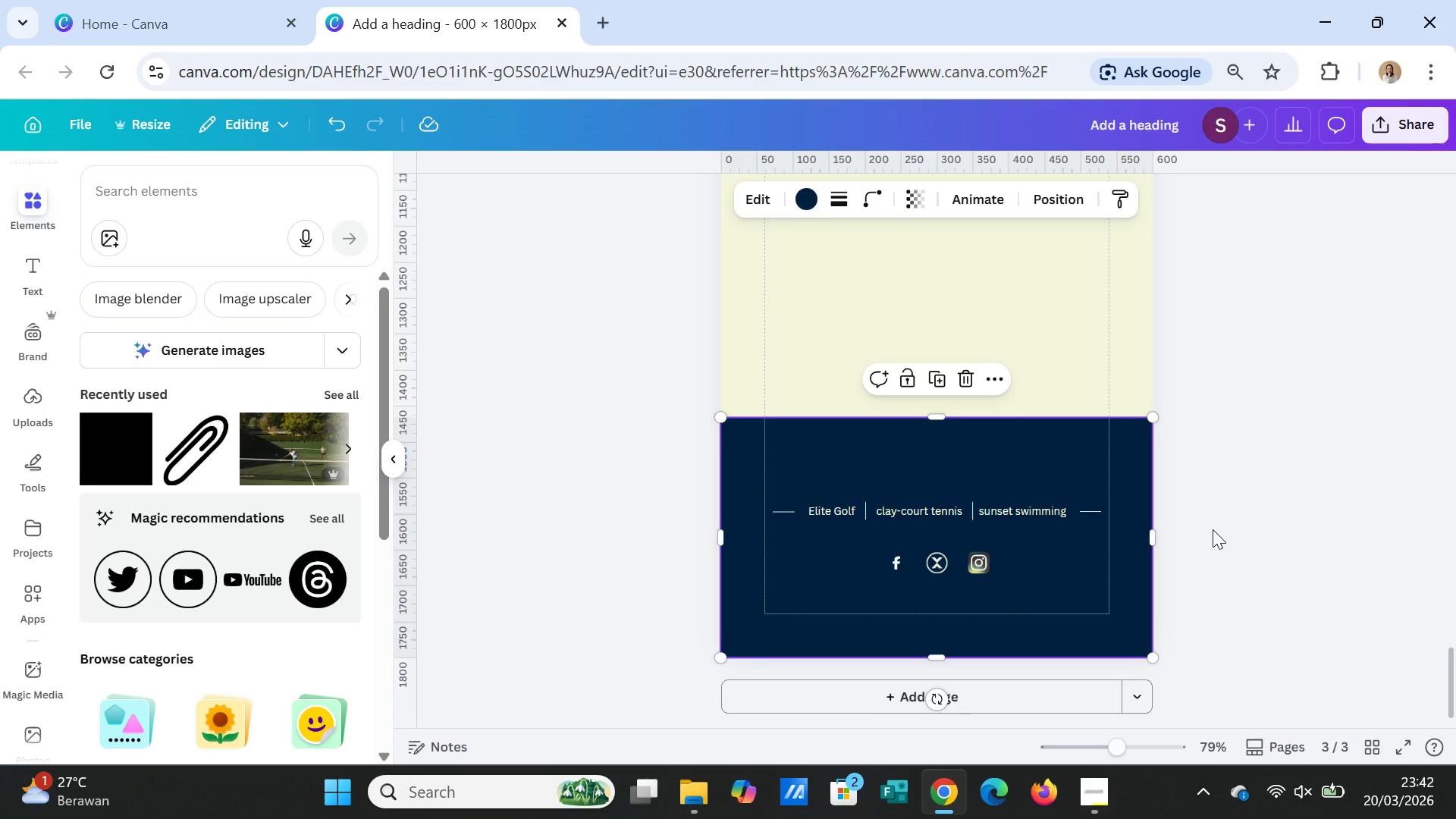 
scroll: coordinate [1213, 529], scroll_direction: up, amount: 10.0
 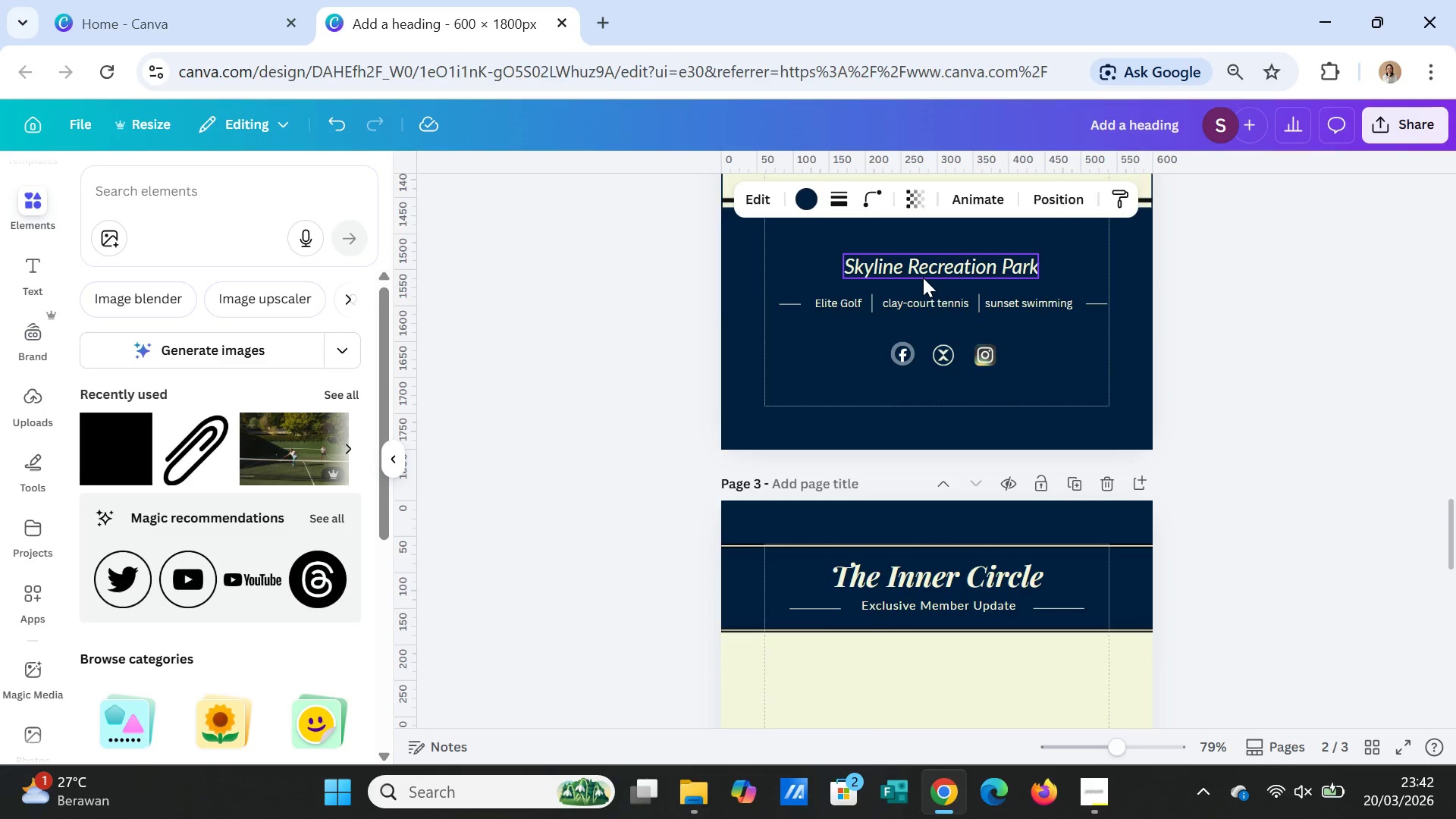 
left_click([922, 277])
 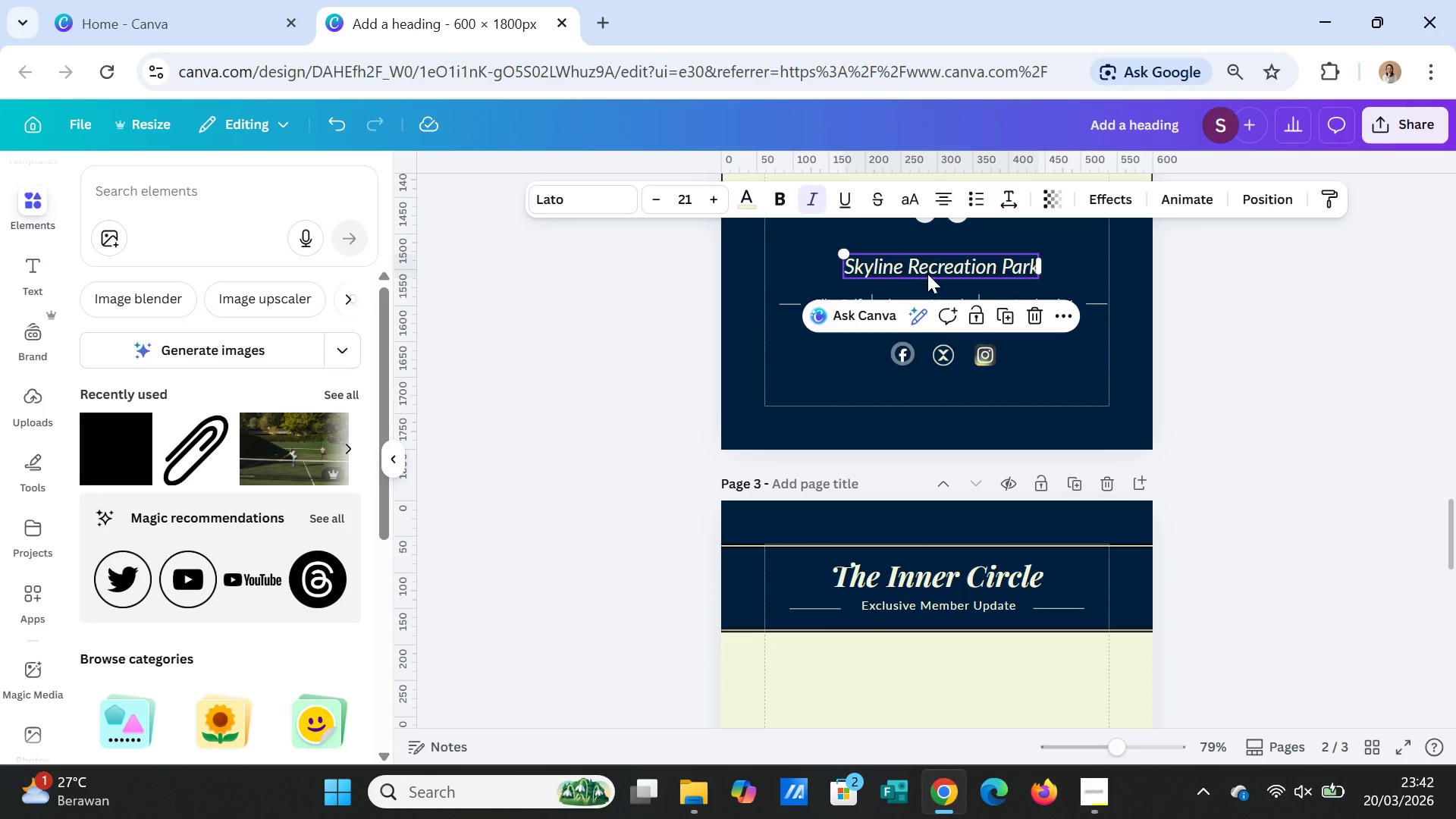 
key(Control+C)
 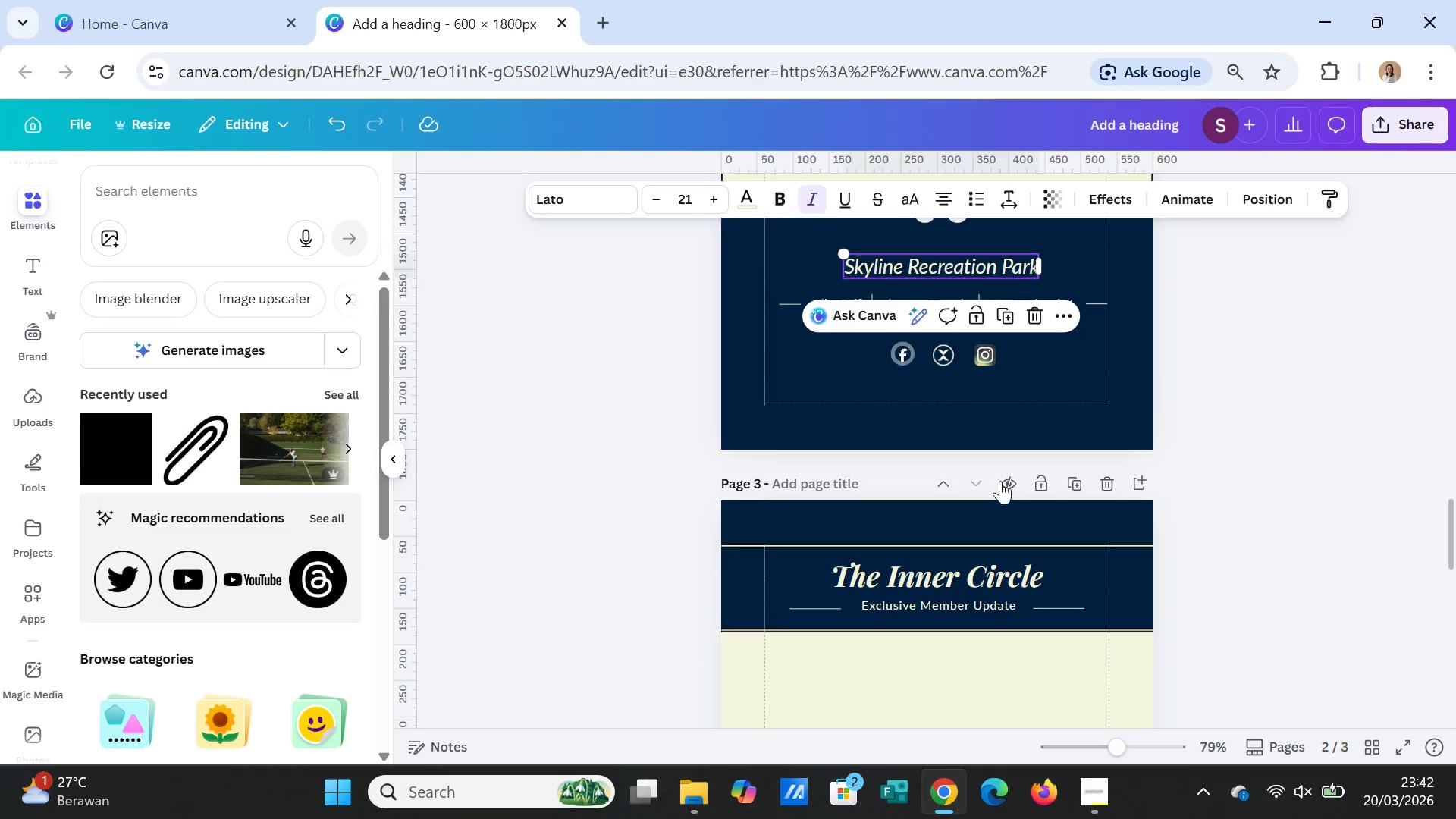 
scroll: coordinate [997, 490], scroll_direction: down, amount: 11.0
 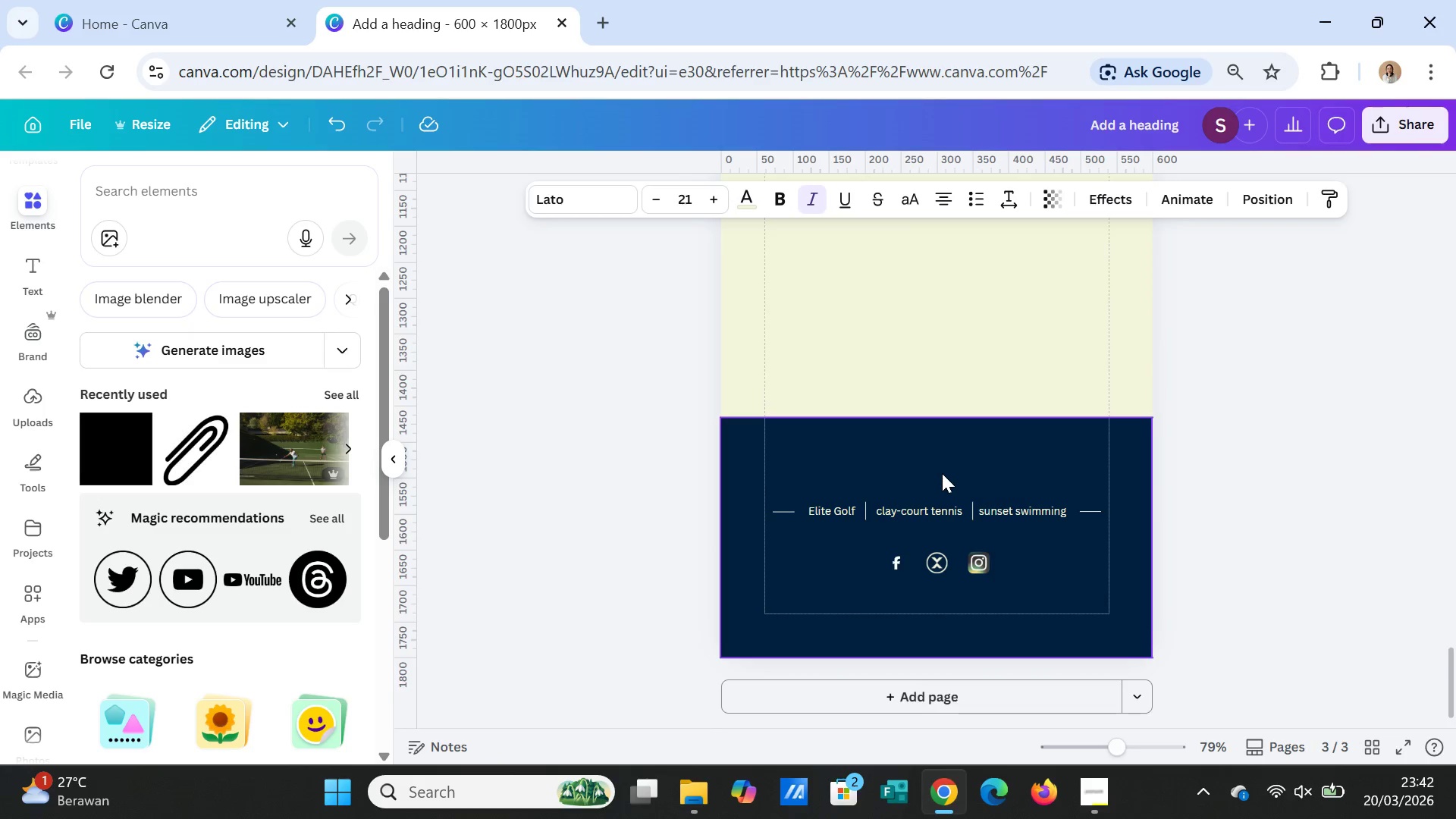 
left_click([942, 479])
 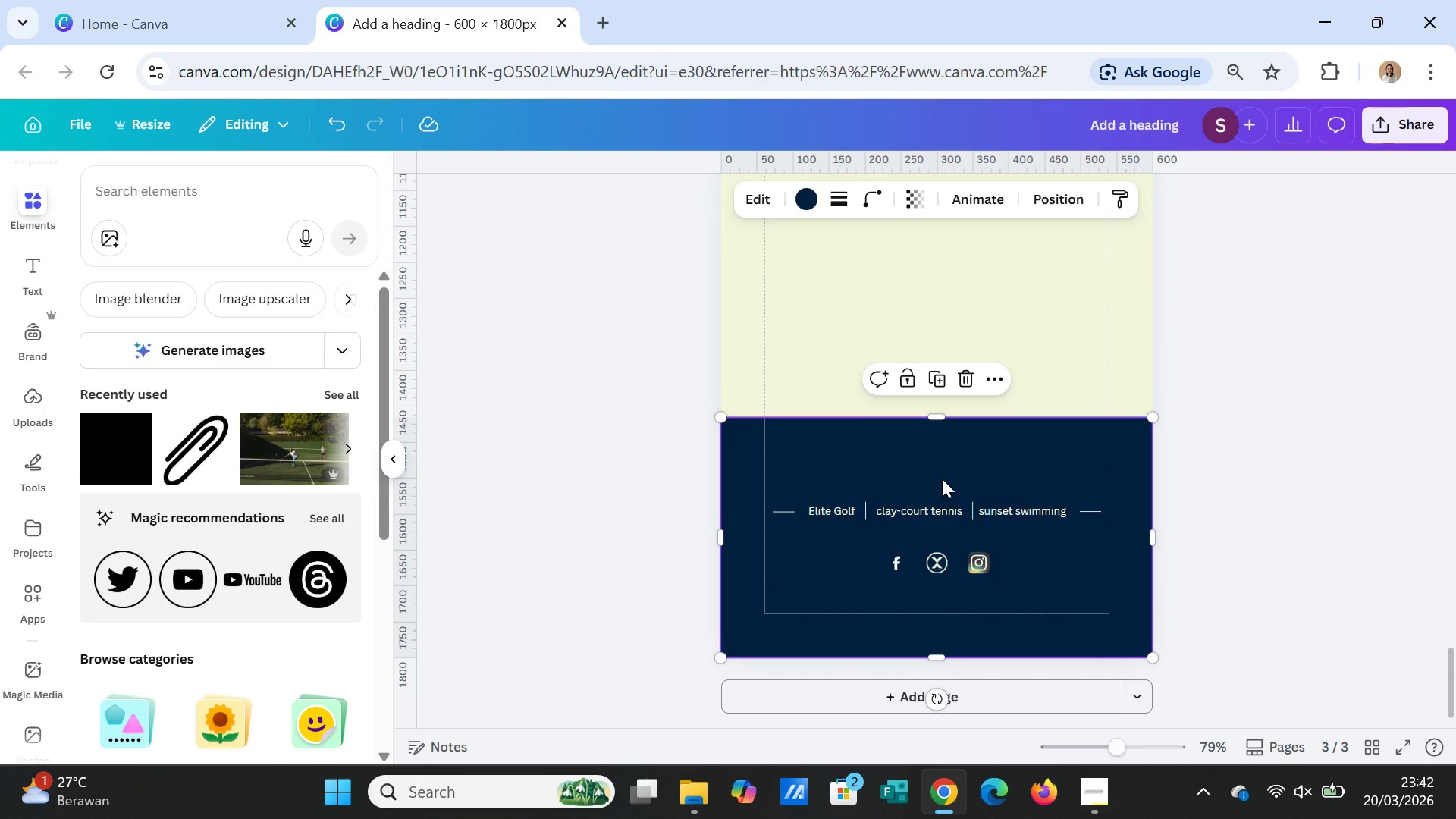 
key(Control+V)
 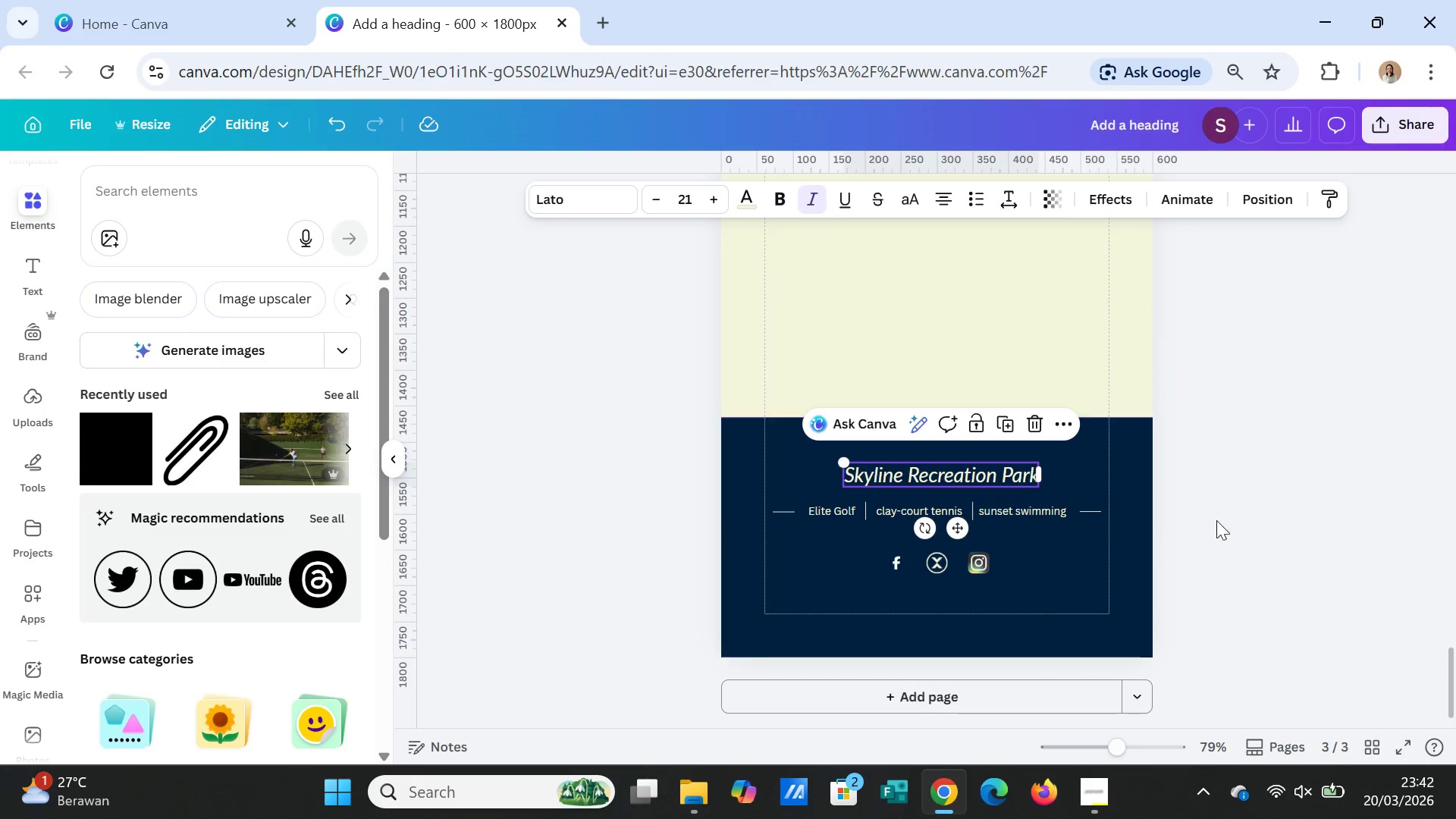 
left_click([1225, 516])
 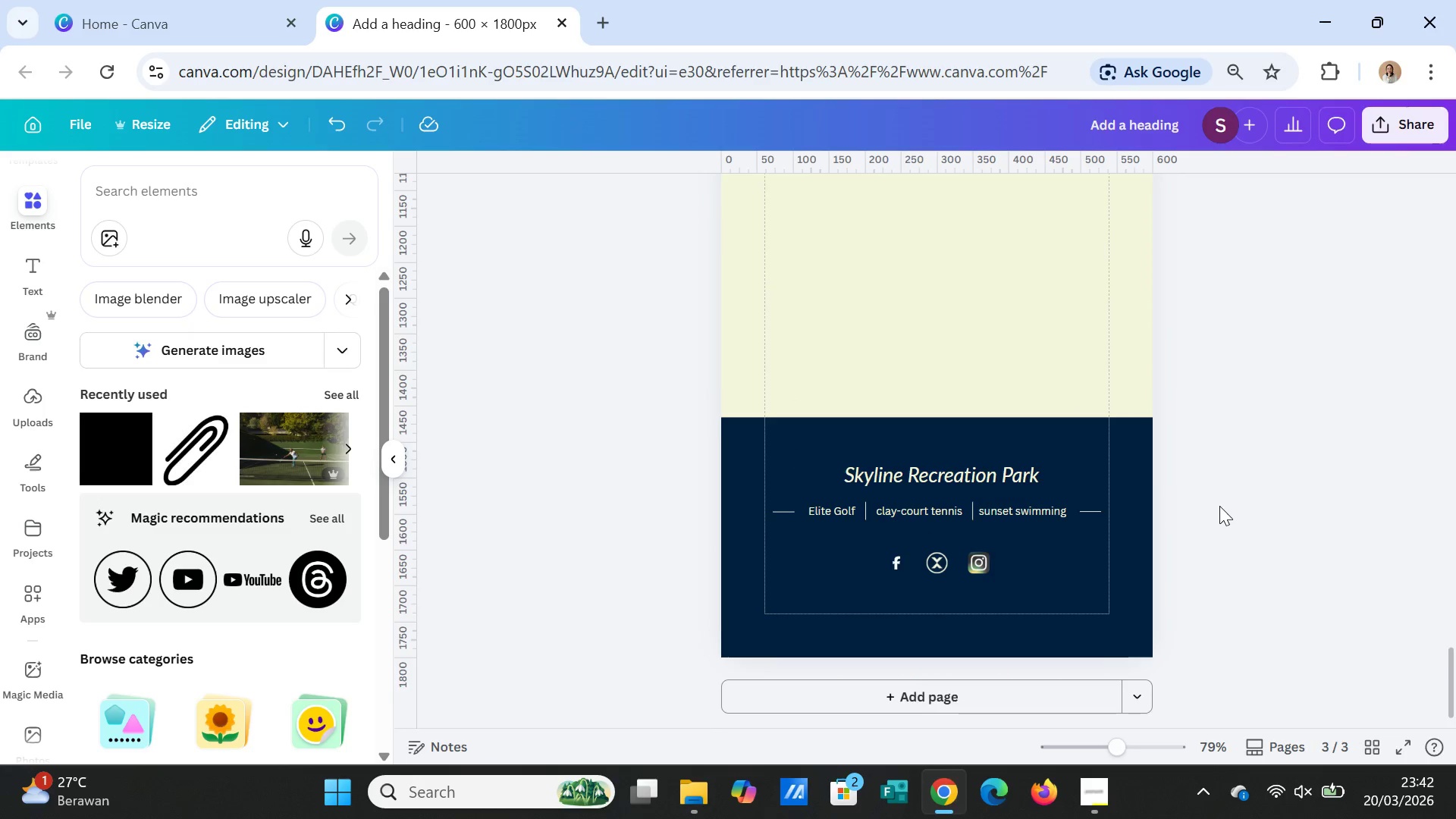 
scroll: coordinate [1219, 506], scroll_direction: up, amount: 1.0
 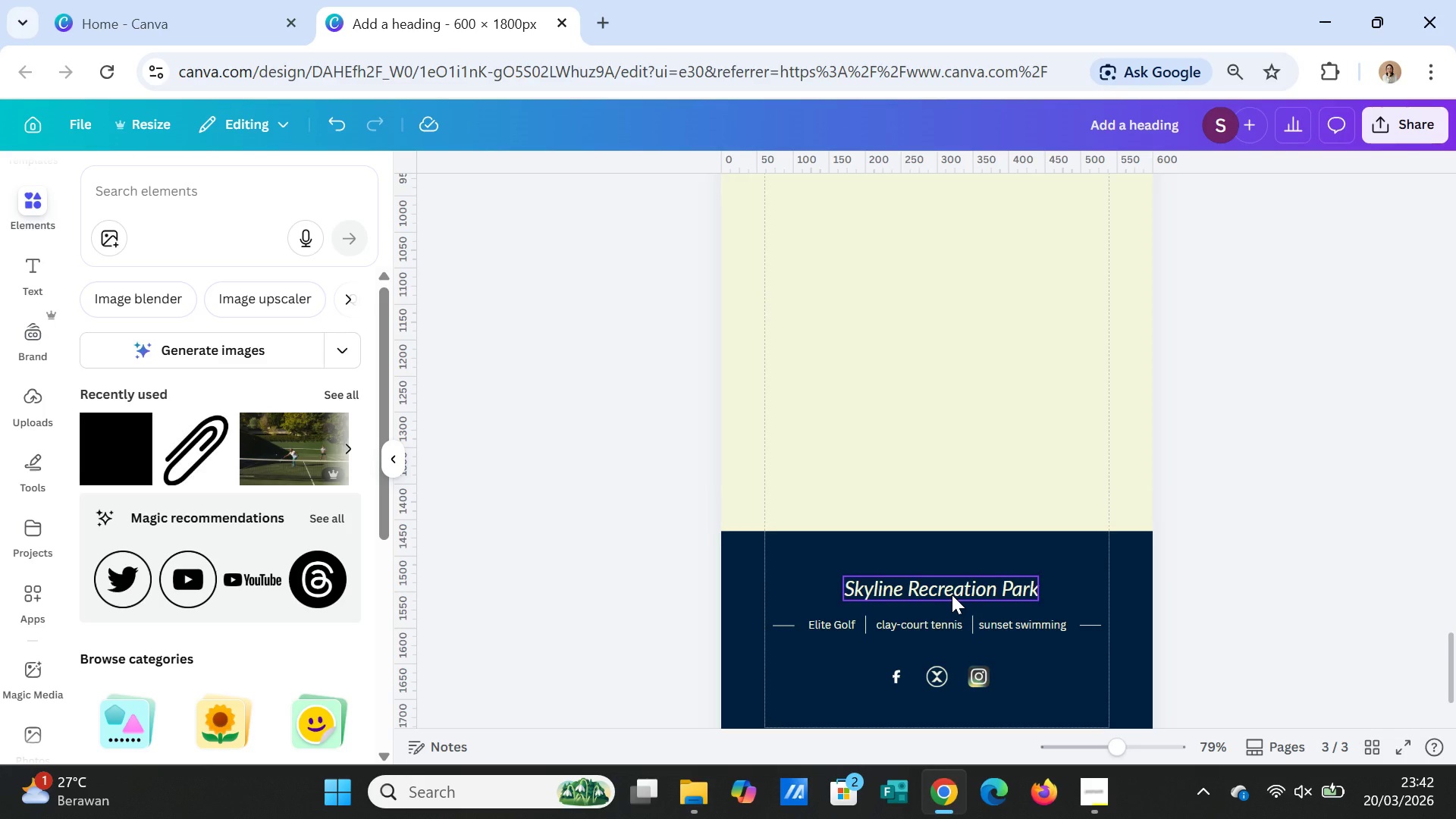 
left_click_drag(start_coordinate=[952, 595], to_coordinate=[943, 595])
 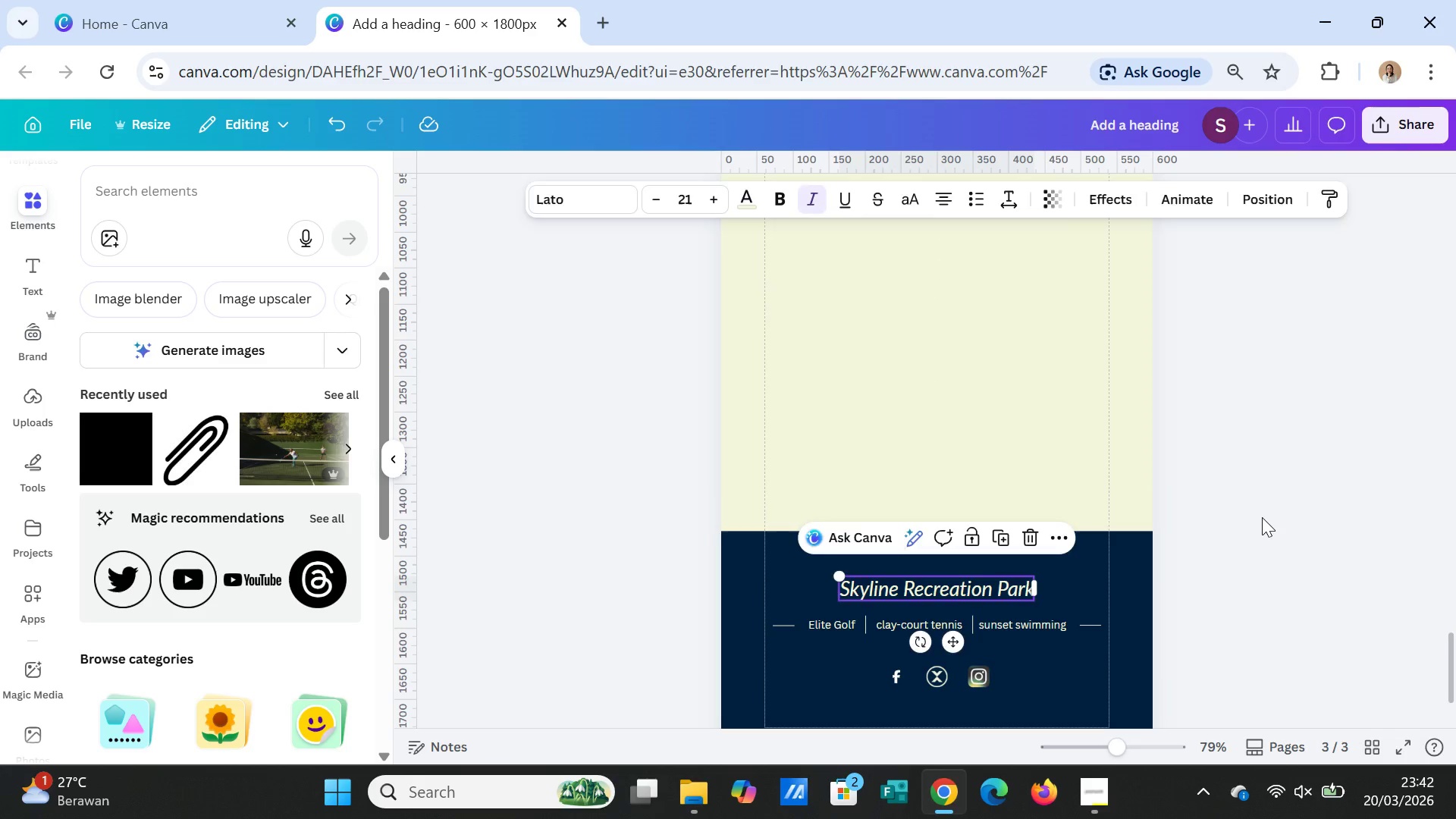 
left_click([1262, 517])
 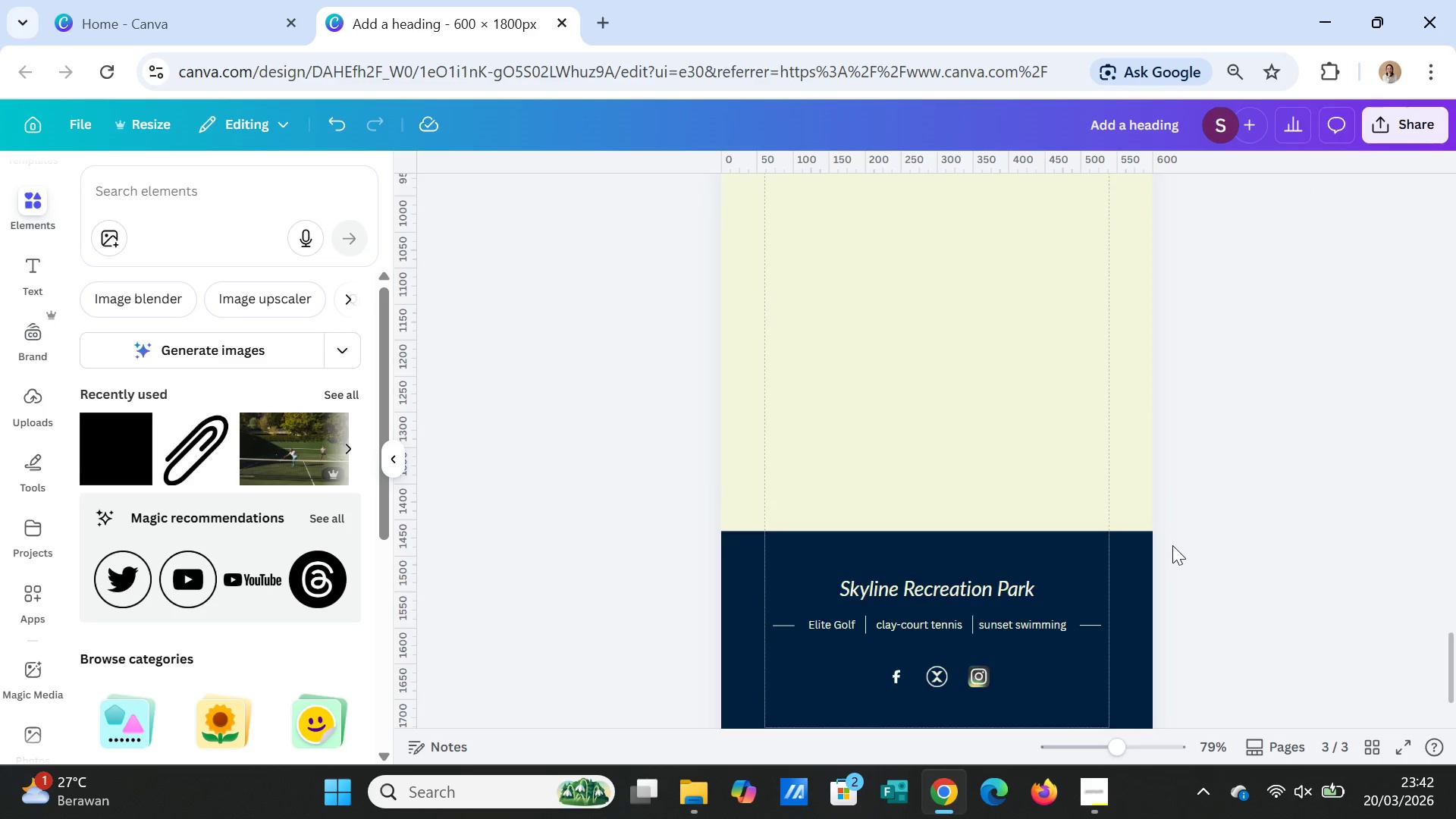 
scroll: coordinate [1172, 545], scroll_direction: up, amount: 9.0
 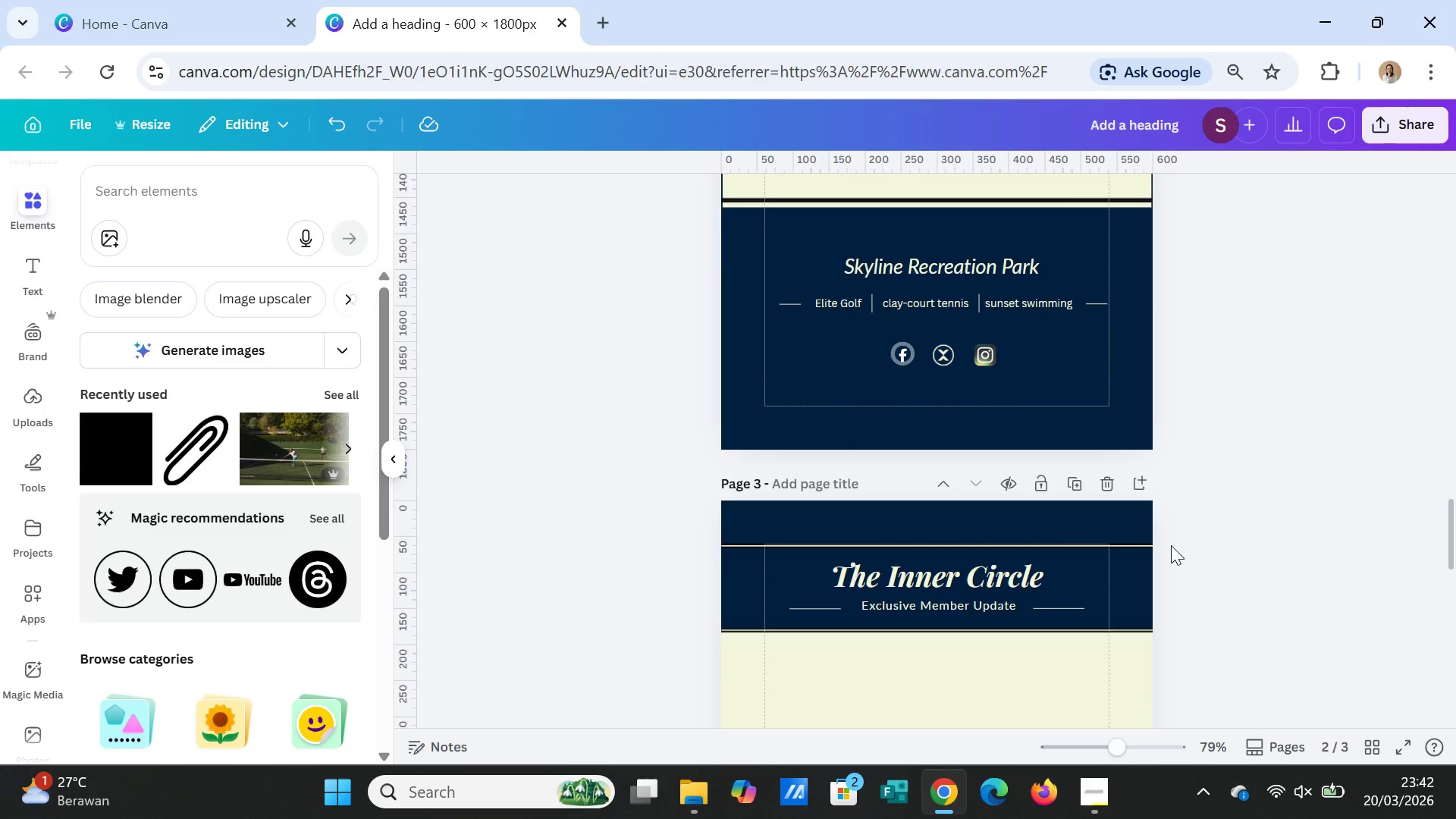 
scroll: coordinate [1170, 545], scroll_direction: down, amount: 11.0
 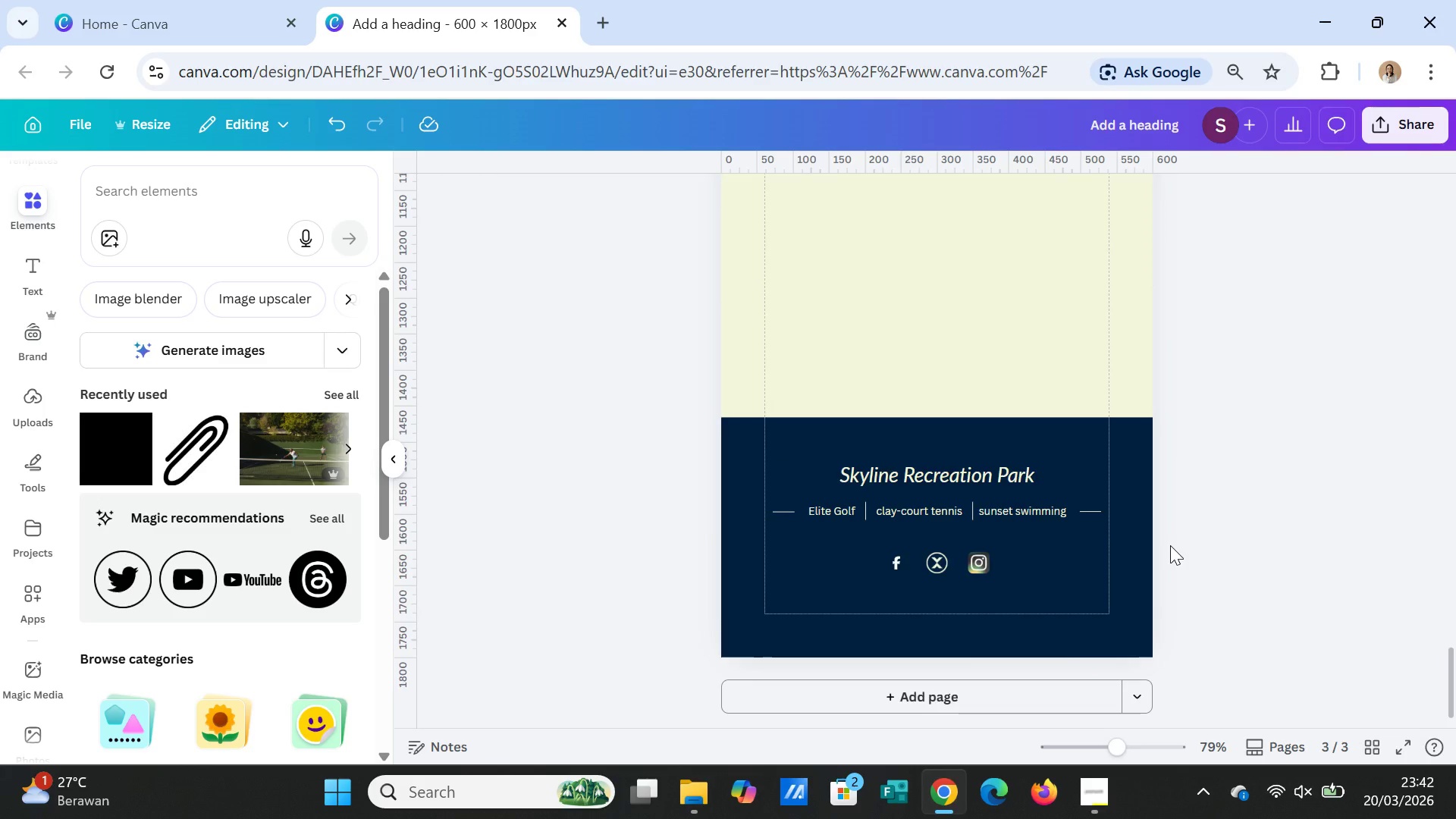 
scroll: coordinate [1170, 545], scroll_direction: up, amount: 2.0
 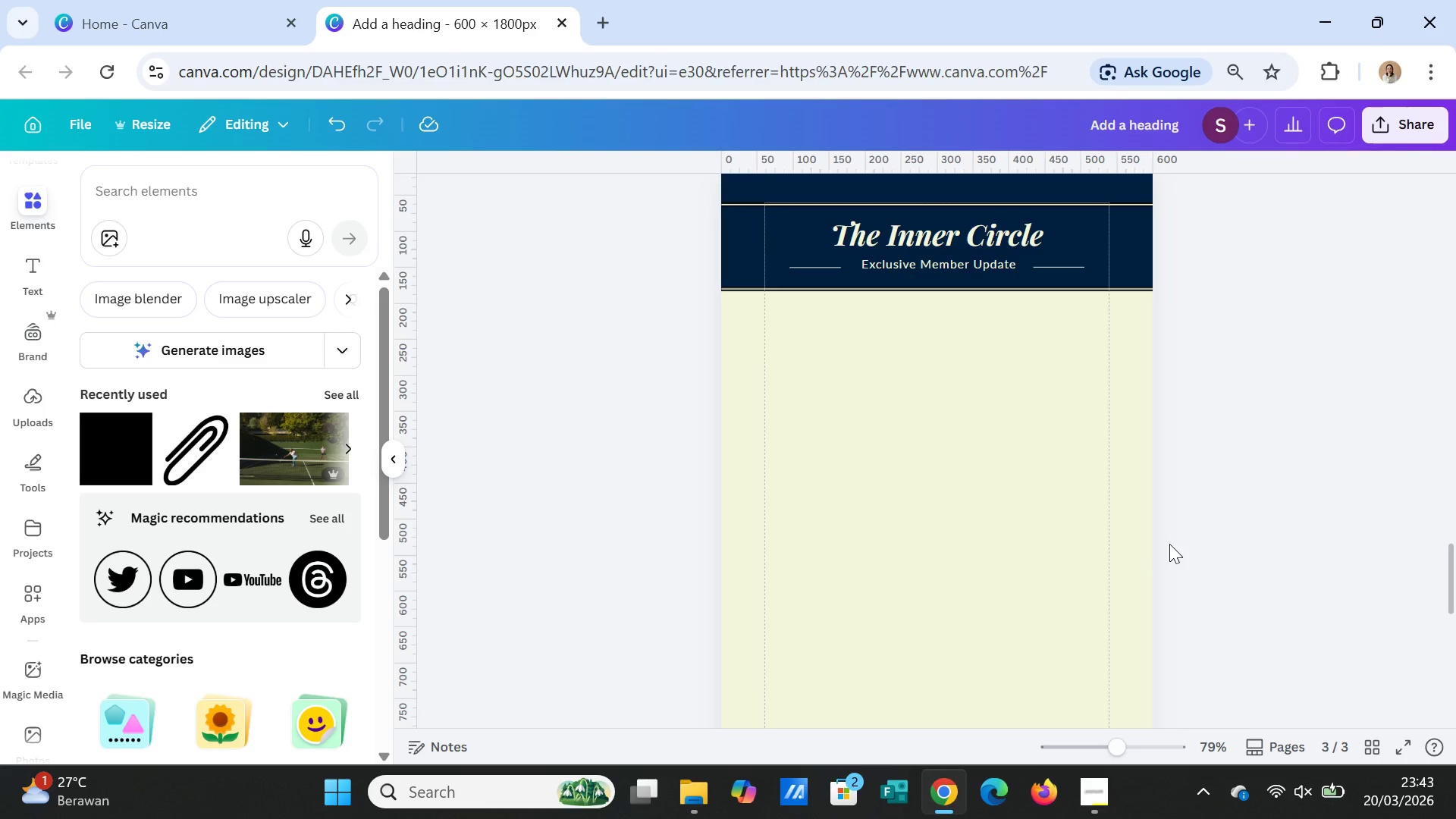 
wait(5.03)
 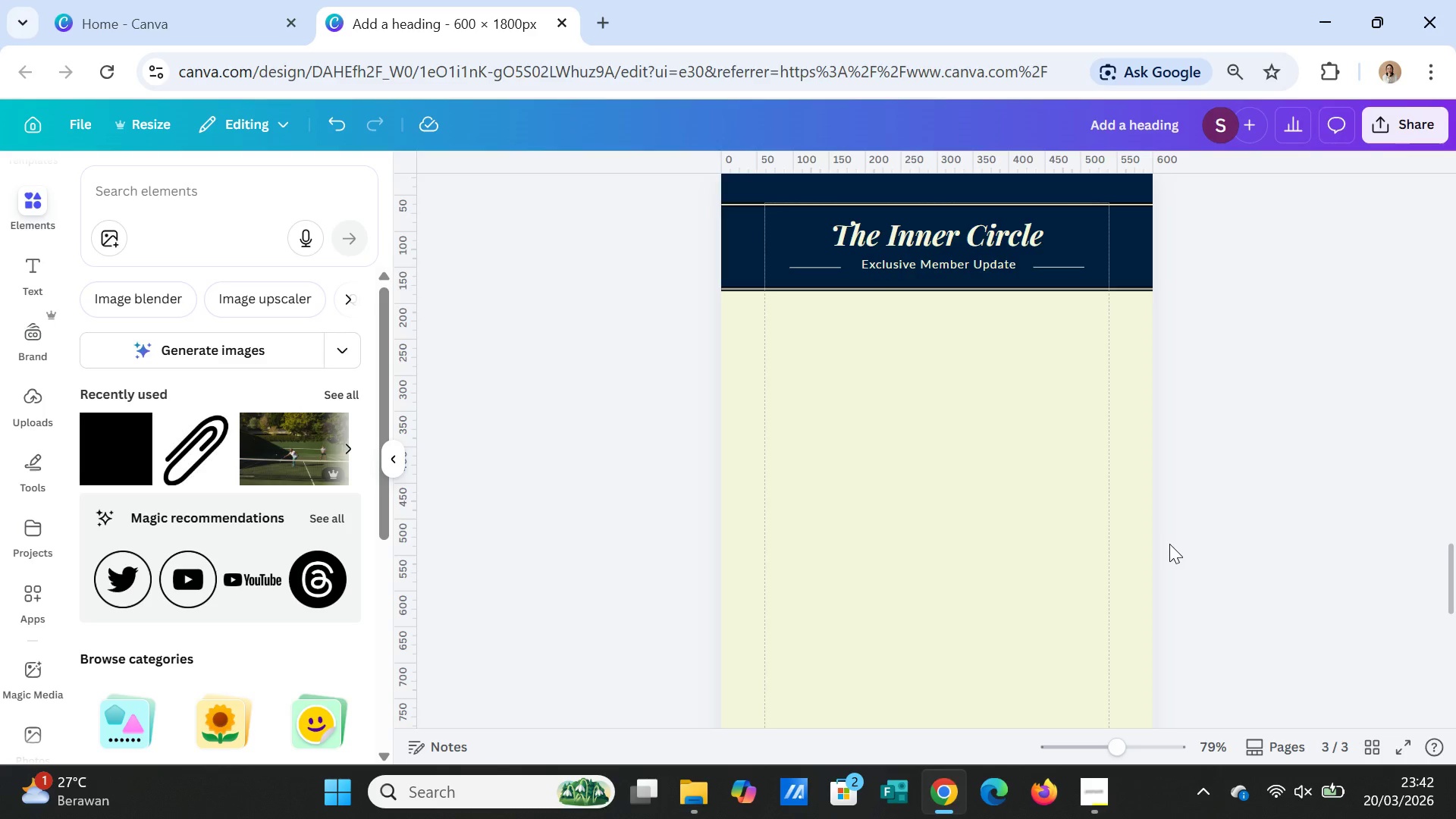 
left_click([122, 440])
 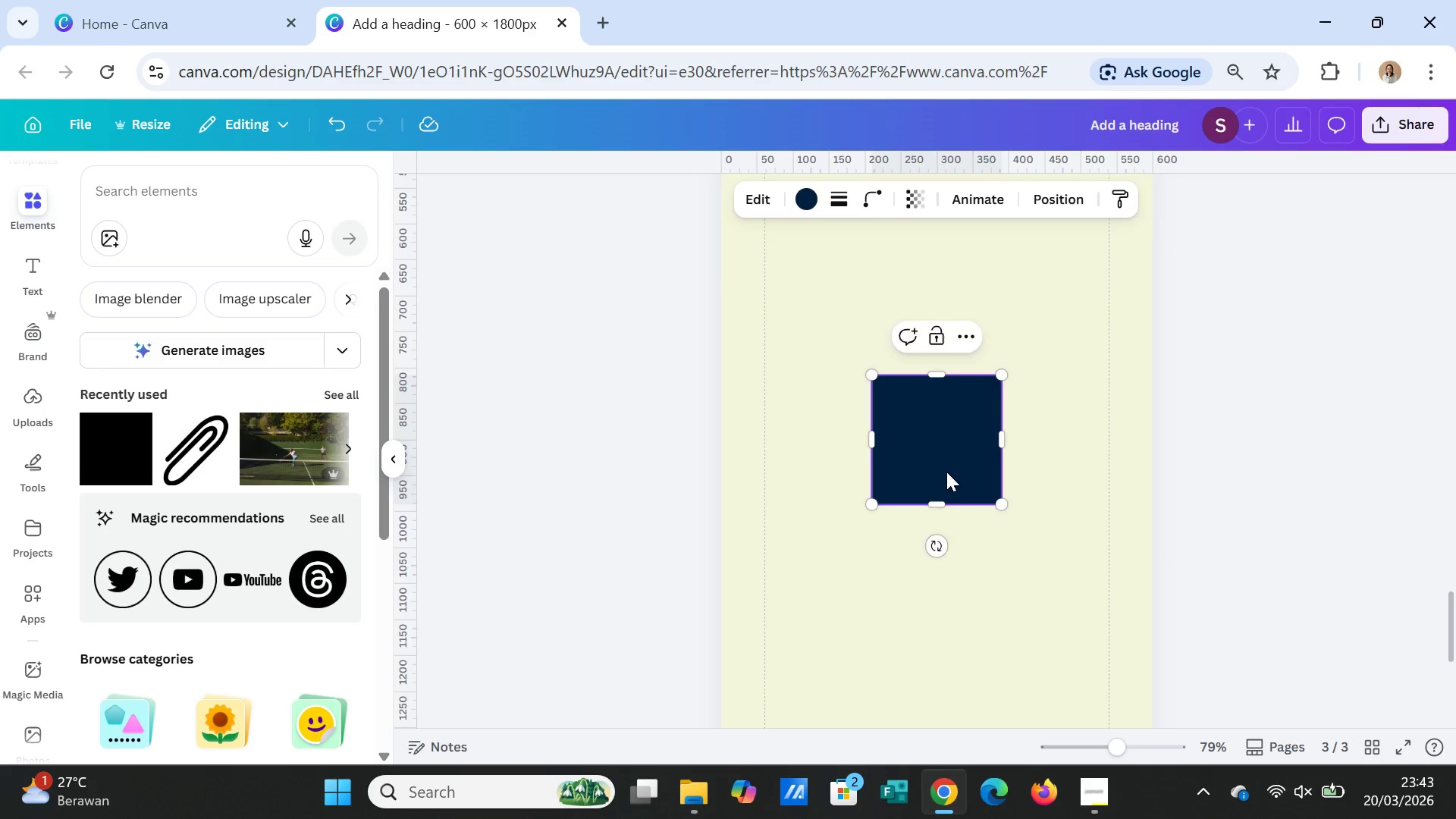 
left_click_drag(start_coordinate=[944, 460], to_coordinate=[811, 335])
 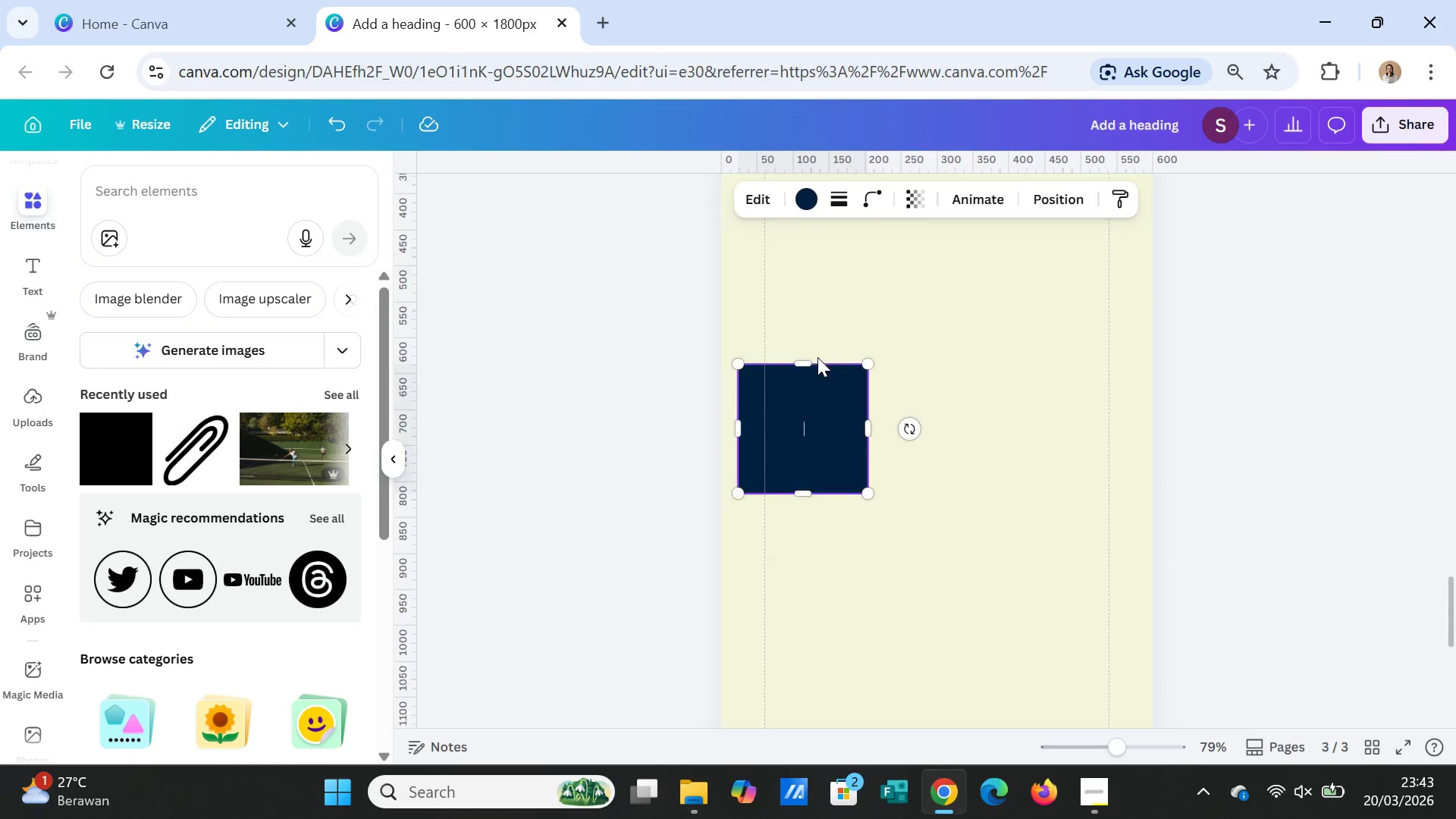 
scroll: coordinate [818, 456], scroll_direction: up, amount: 2.0
 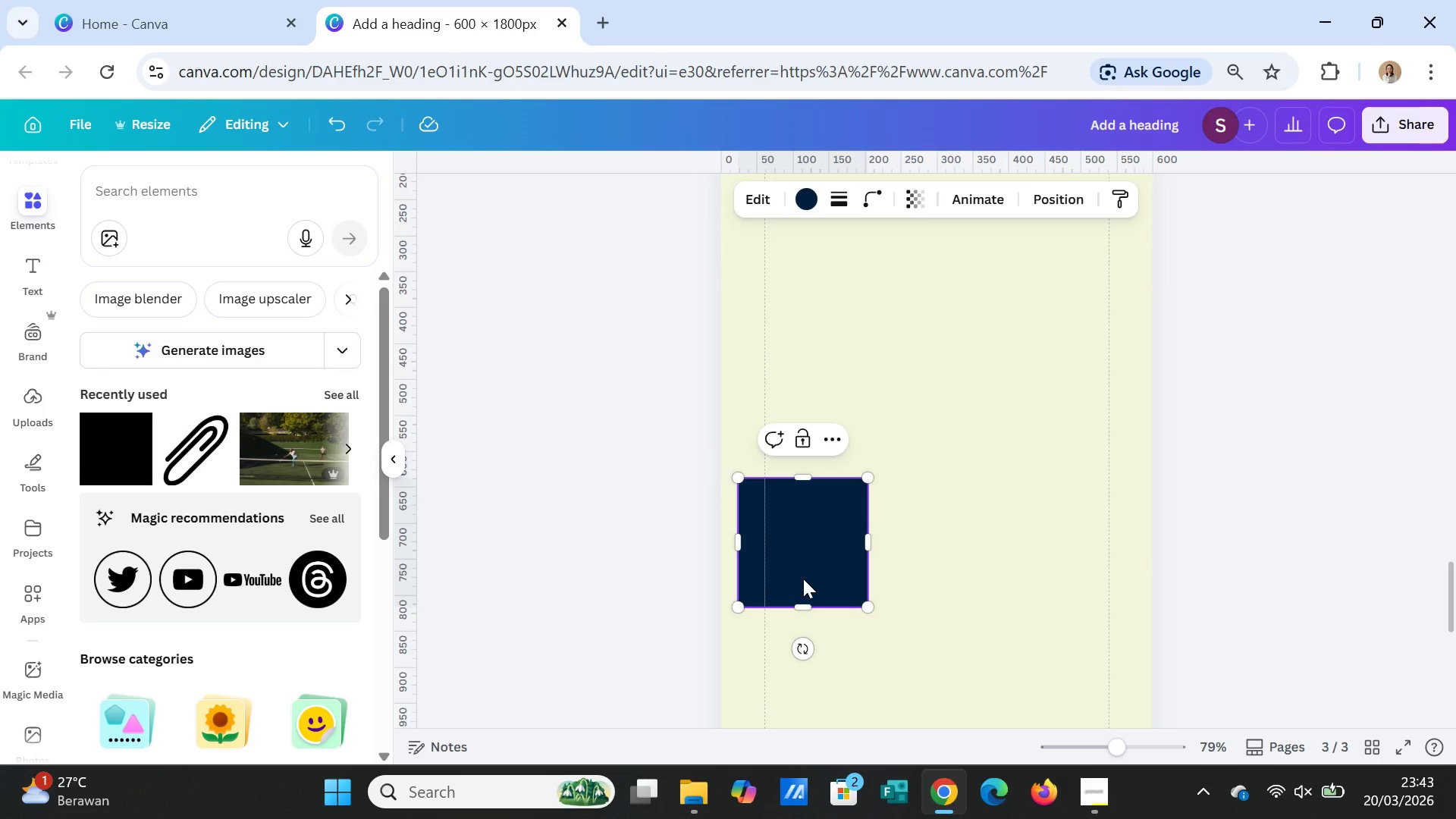 
left_click_drag(start_coordinate=[803, 579], to_coordinate=[799, 374])
 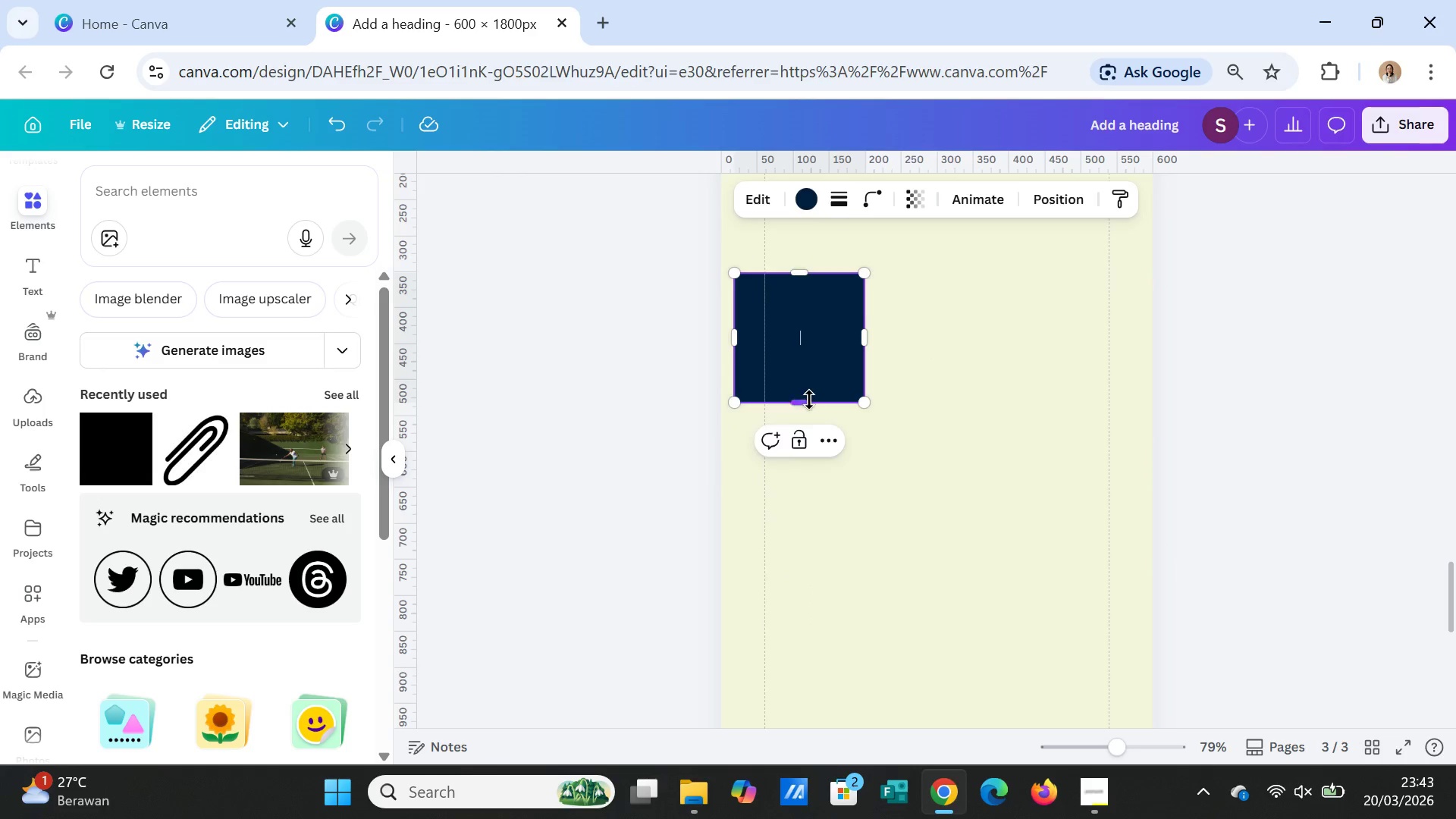 
scroll: coordinate [809, 411], scroll_direction: up, amount: 2.0
 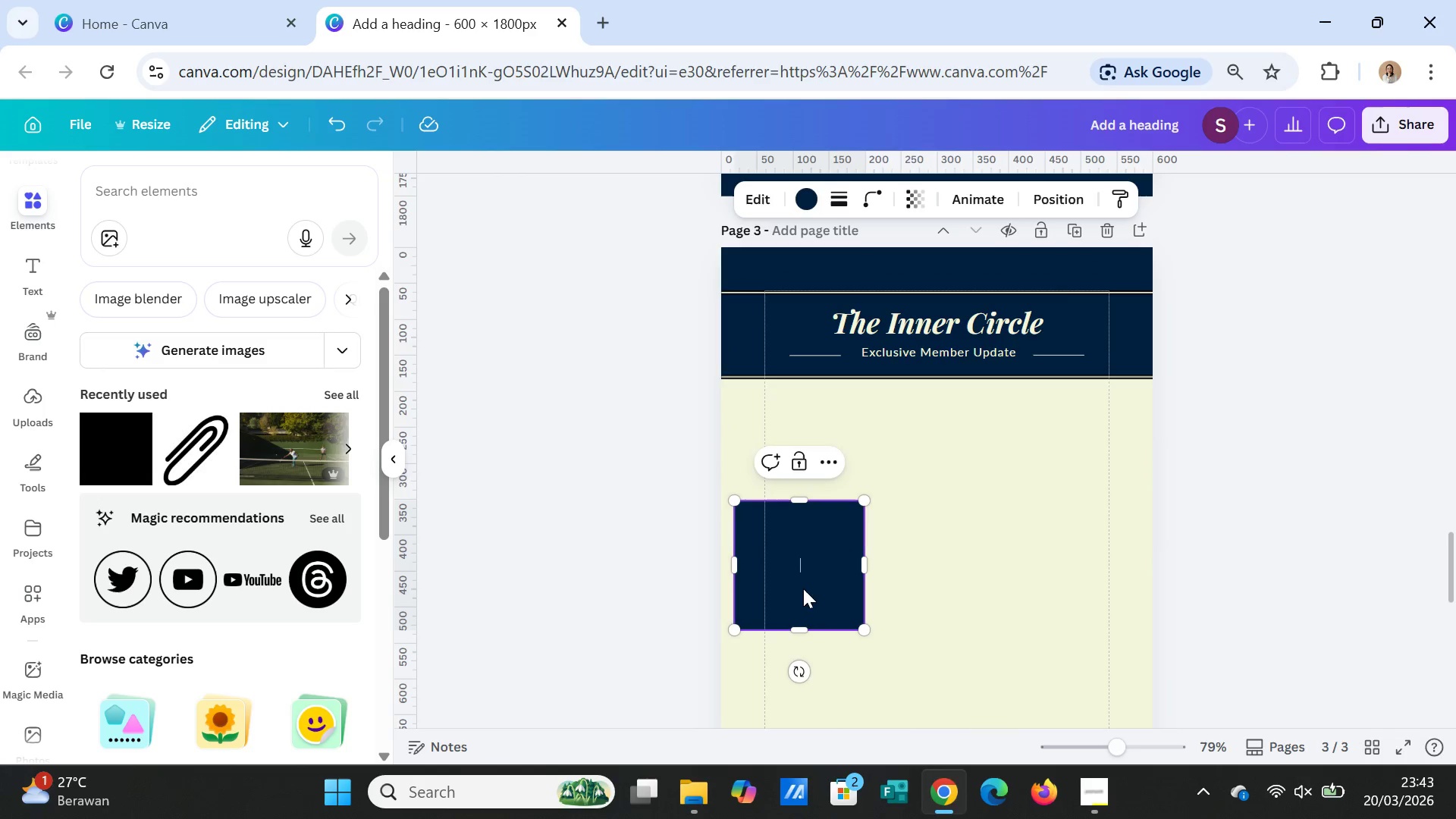 
left_click_drag(start_coordinate=[803, 588], to_coordinate=[790, 486])
 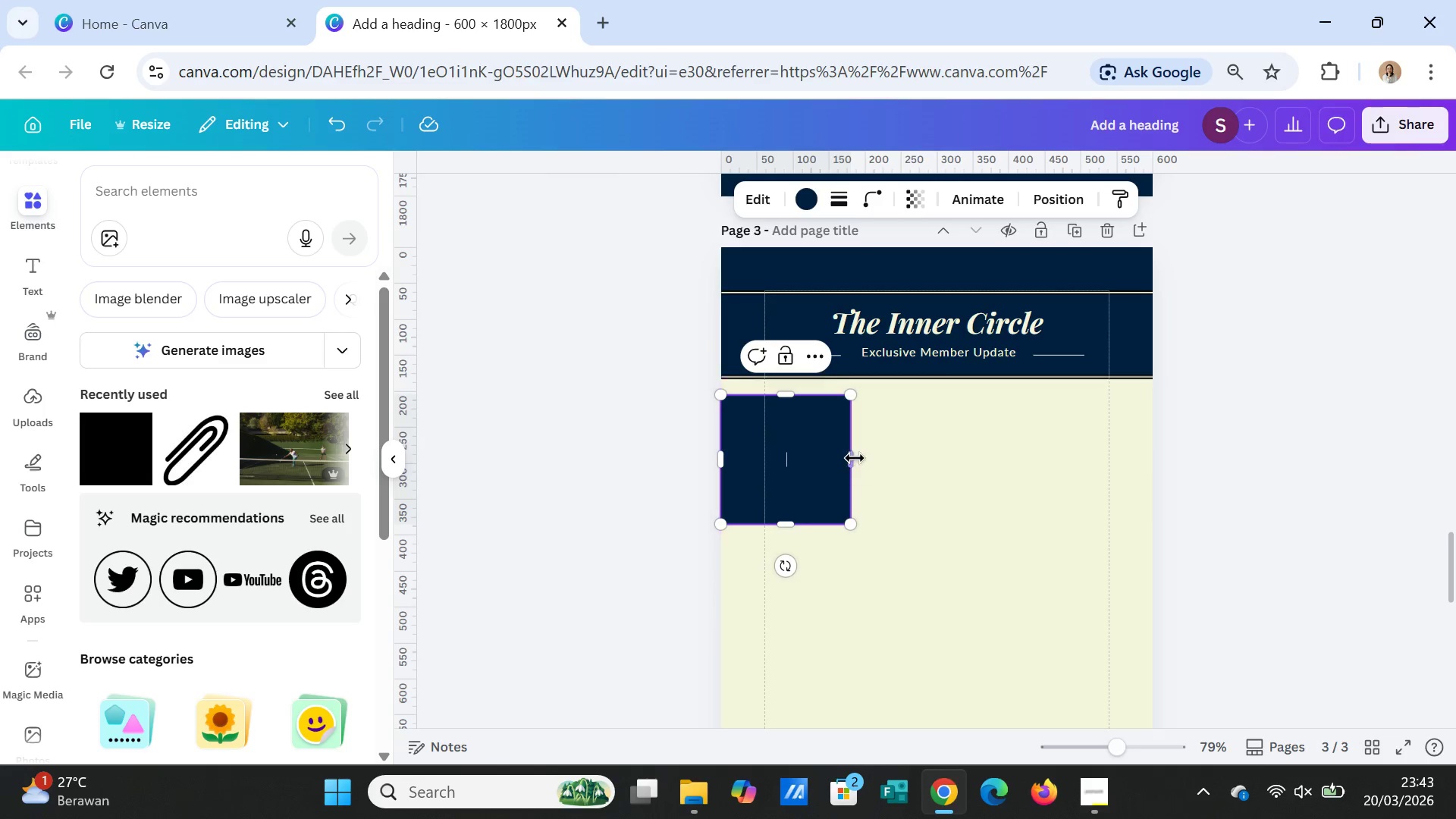 
left_click_drag(start_coordinate=[854, 458], to_coordinate=[1153, 451])
 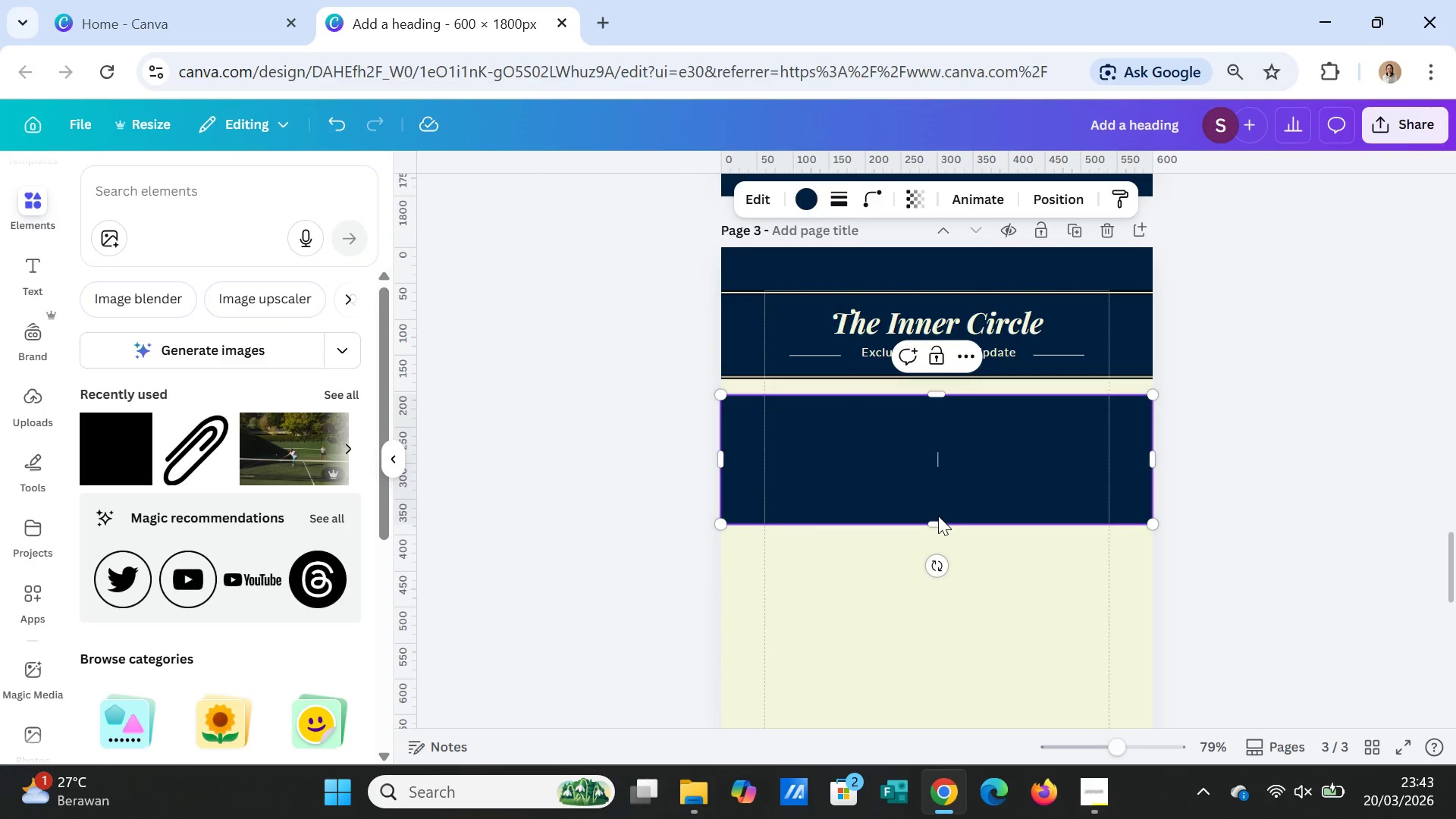 
left_click_drag(start_coordinate=[937, 522], to_coordinate=[937, 607])
 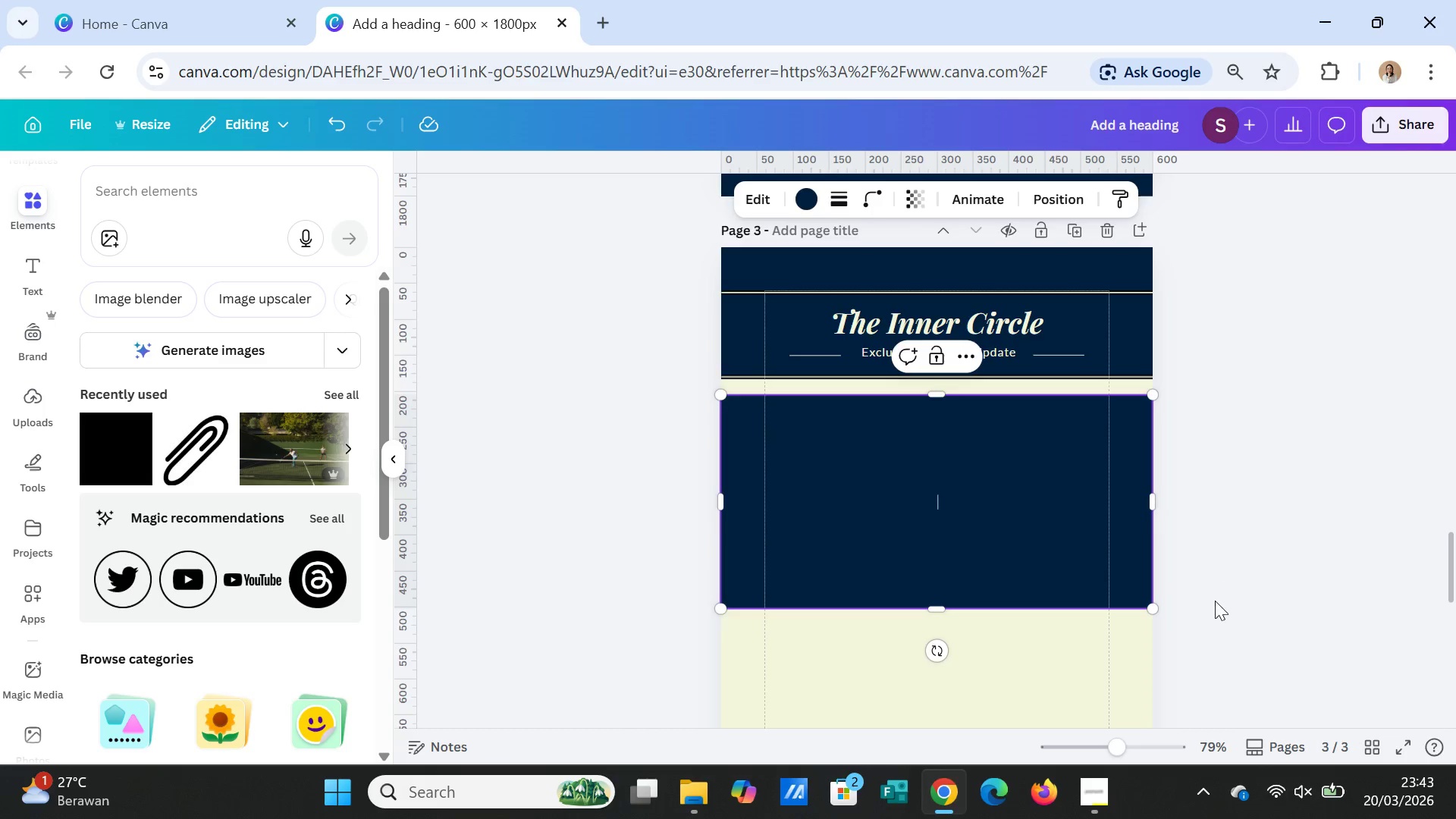 
scroll: coordinate [1210, 595], scroll_direction: down, amount: 1.0
 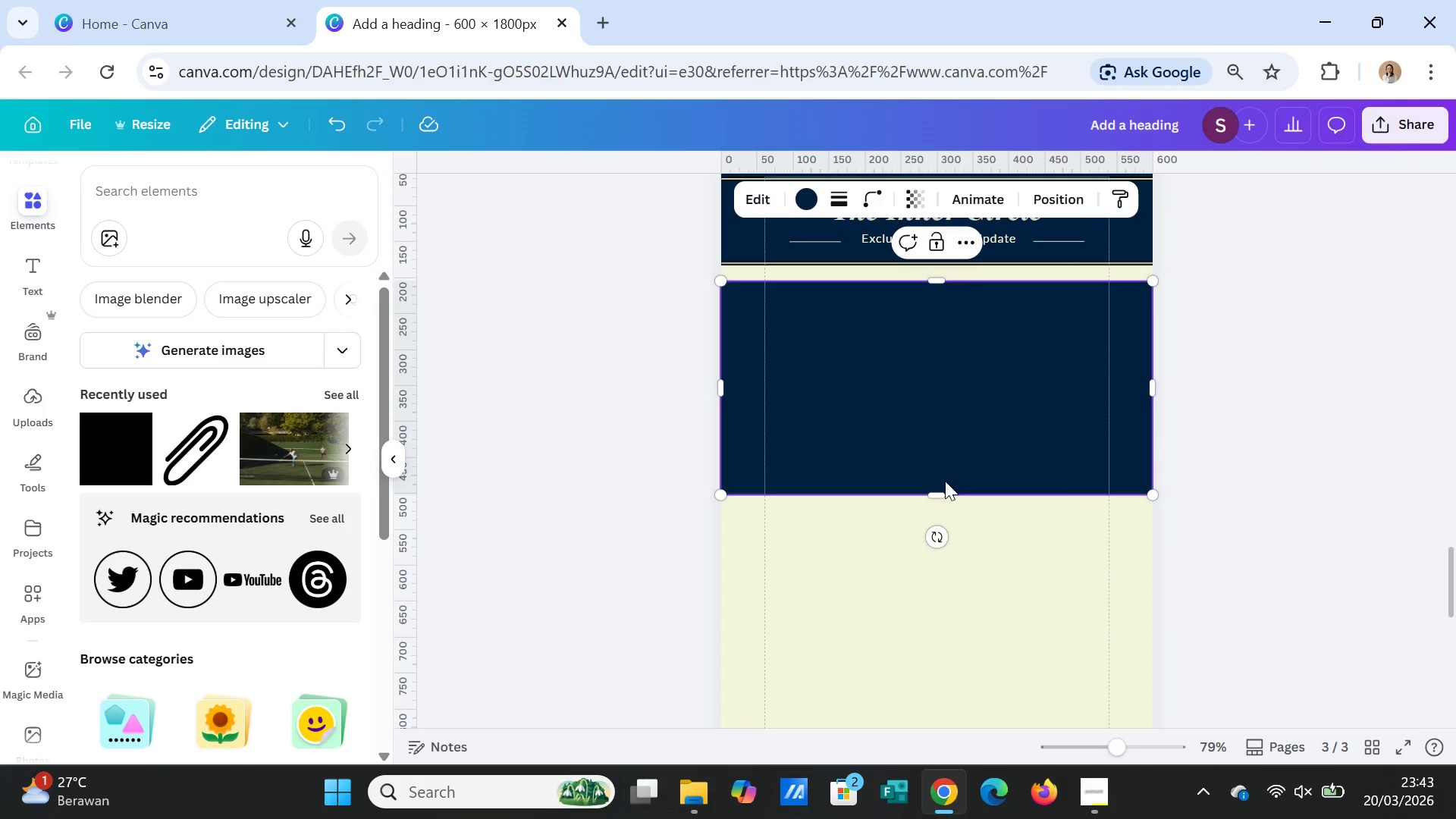 
left_click_drag(start_coordinate=[940, 491], to_coordinate=[930, 567])
 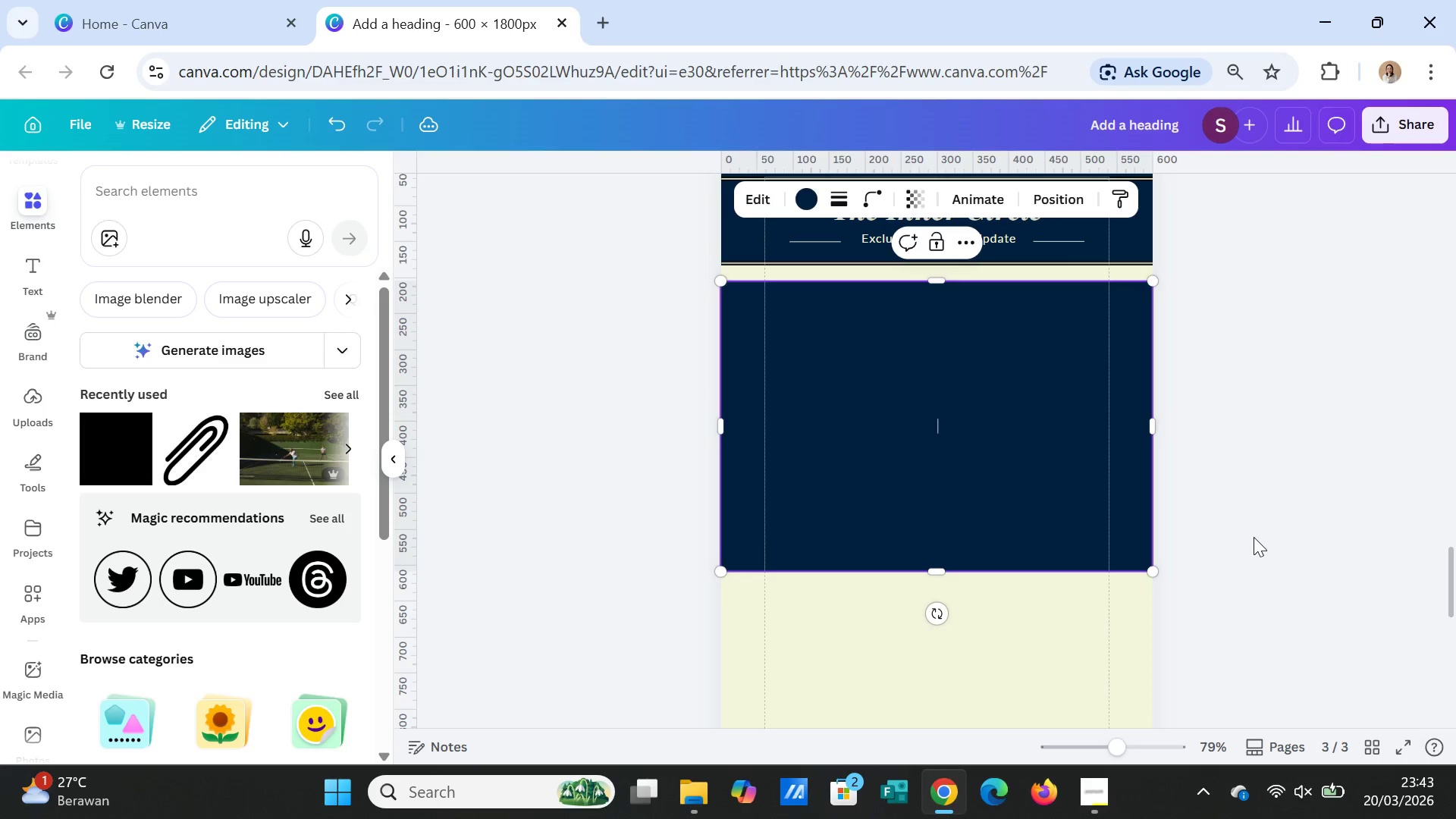 
left_click([1254, 537])
 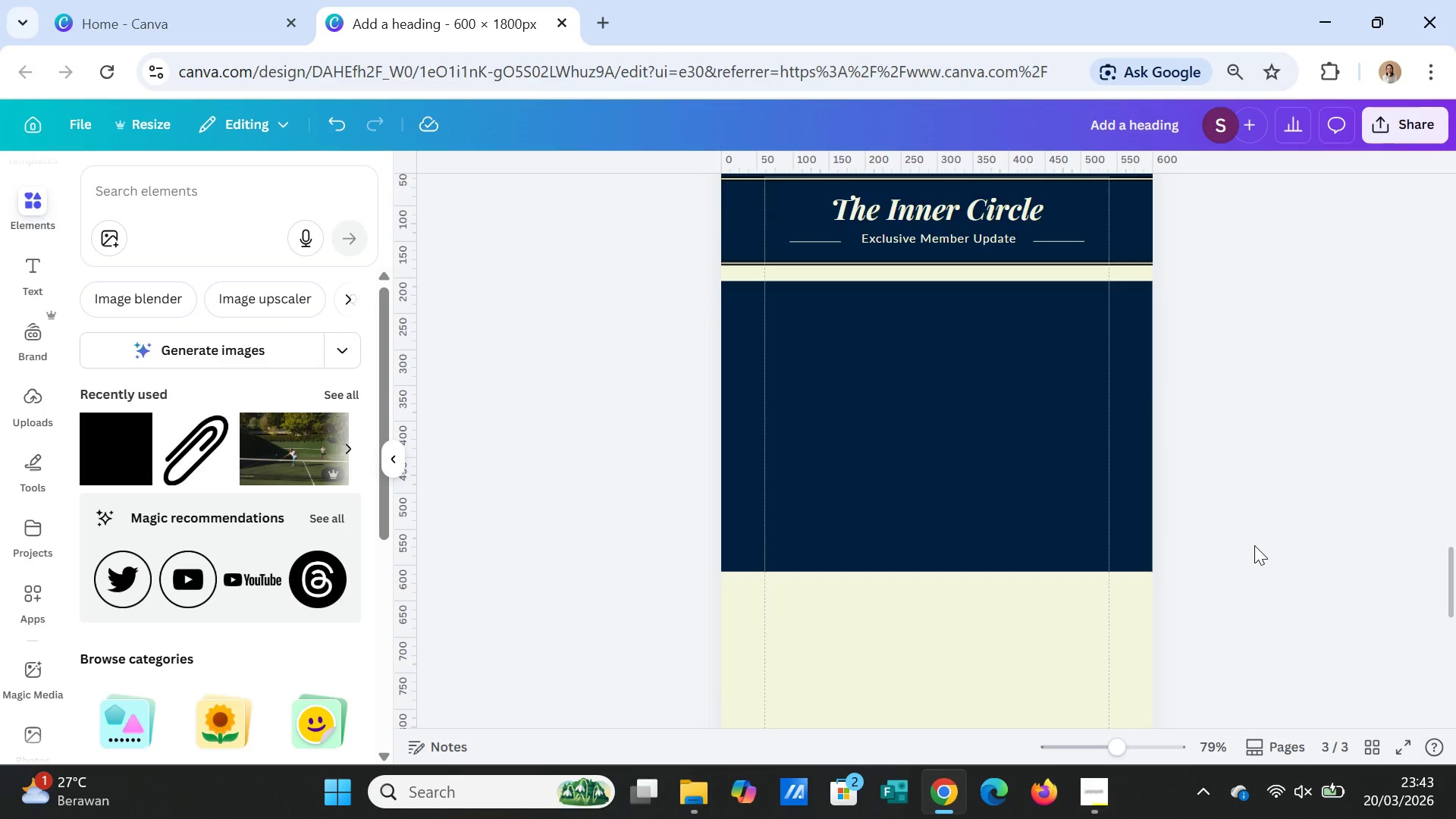 
left_click([908, 596])
 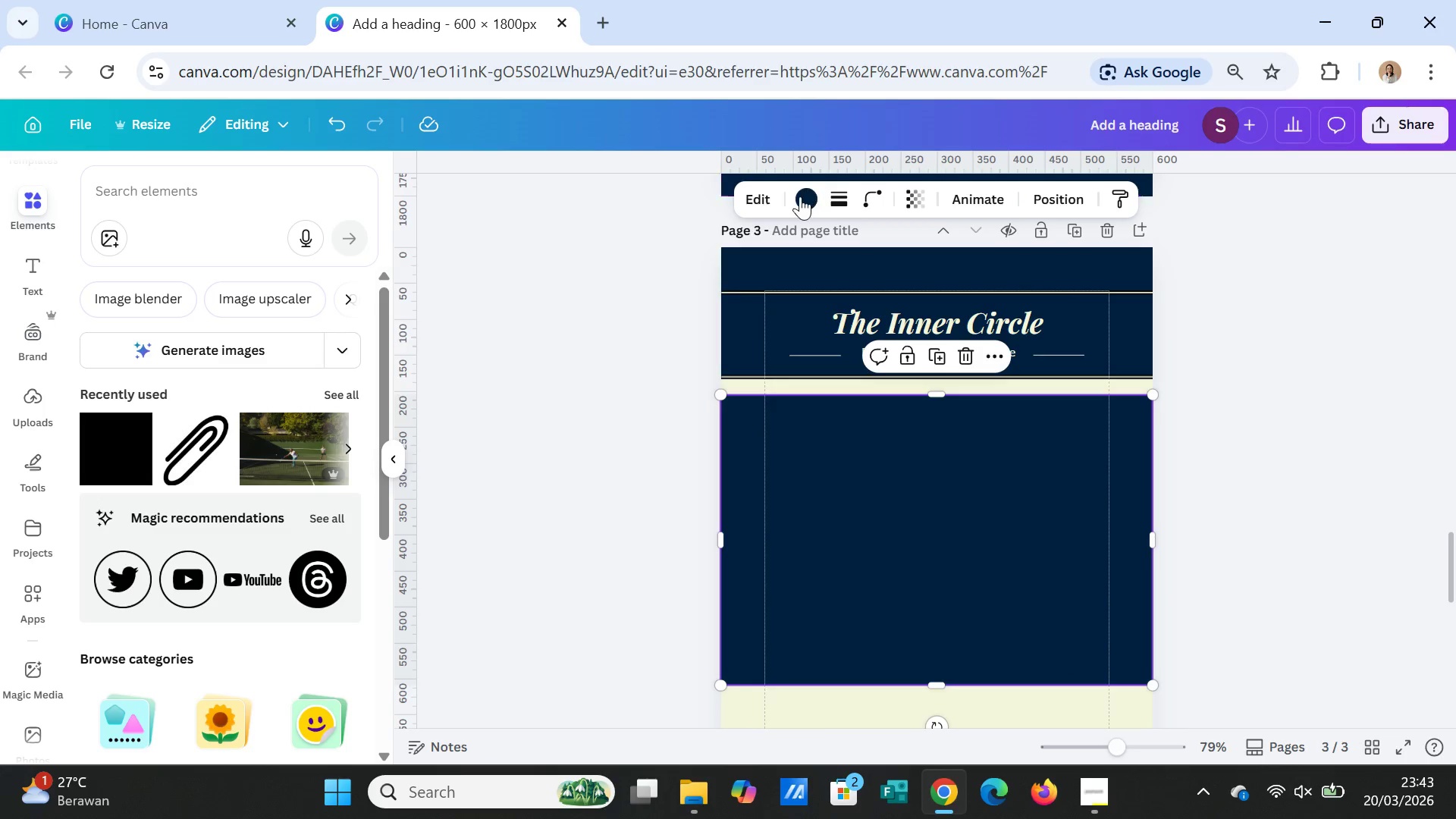 
scroll: coordinate [1254, 545], scroll_direction: up, amount: 1.0
 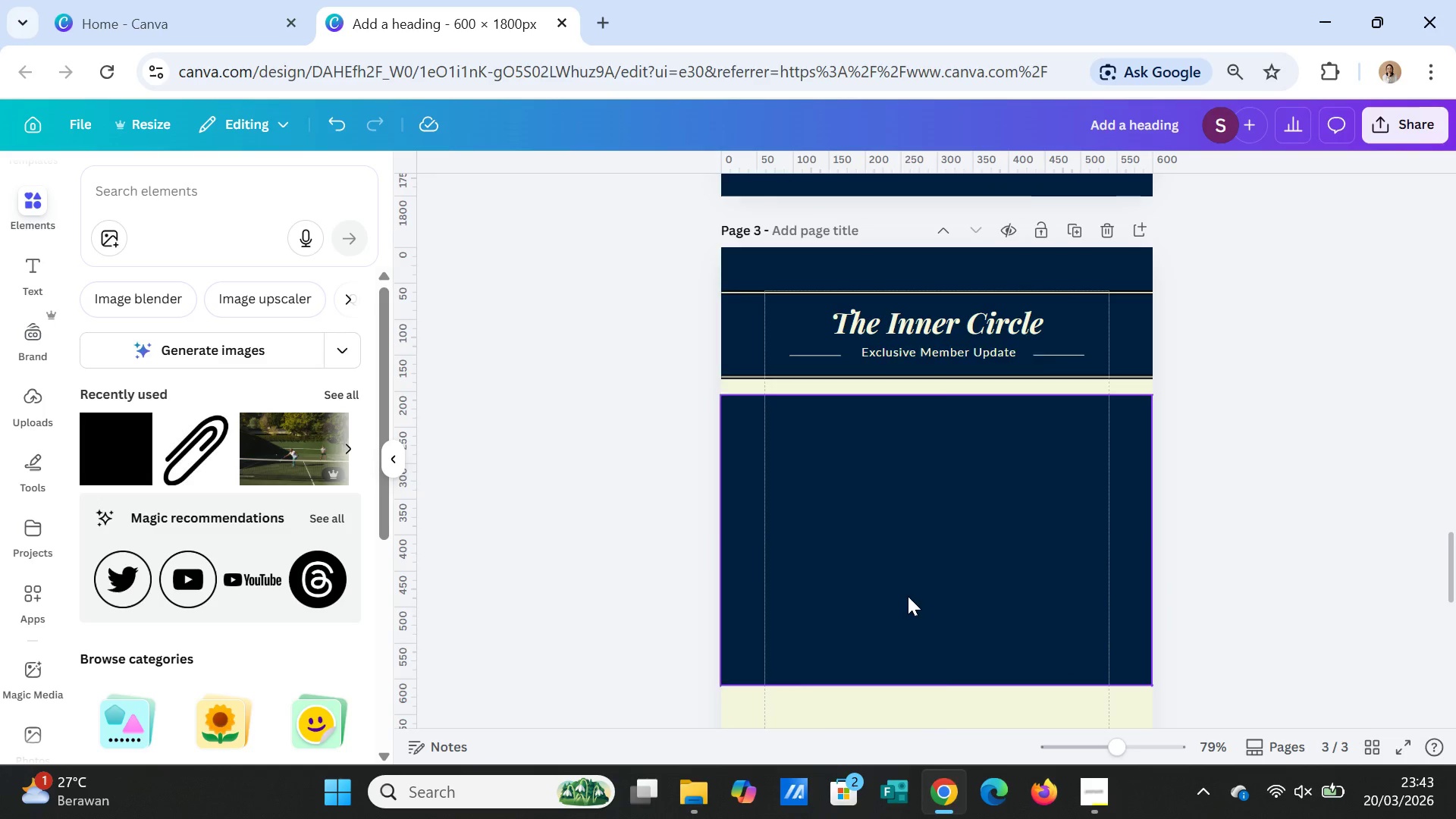 
left_click([800, 196])
 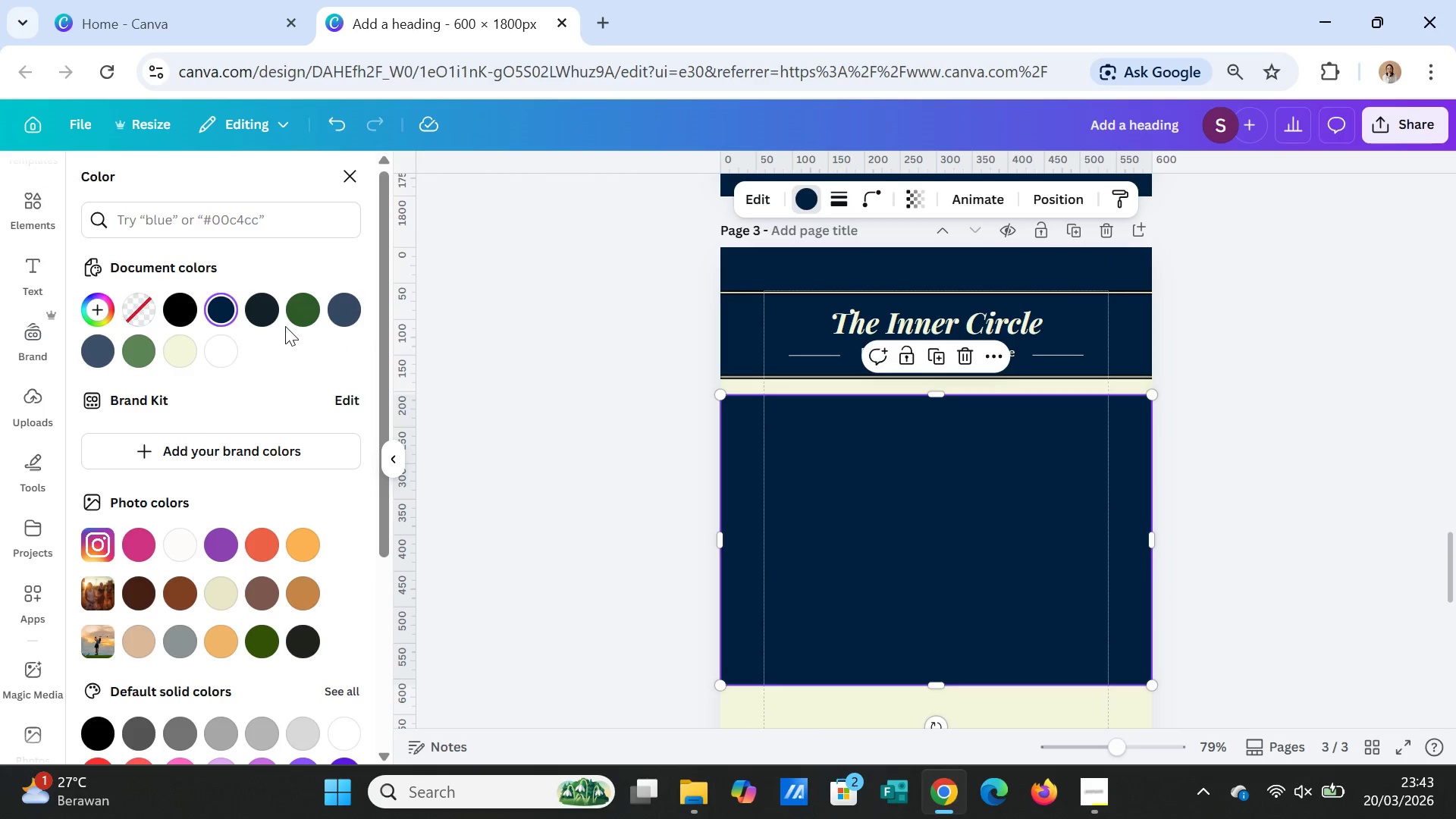 
left_click([299, 318])
 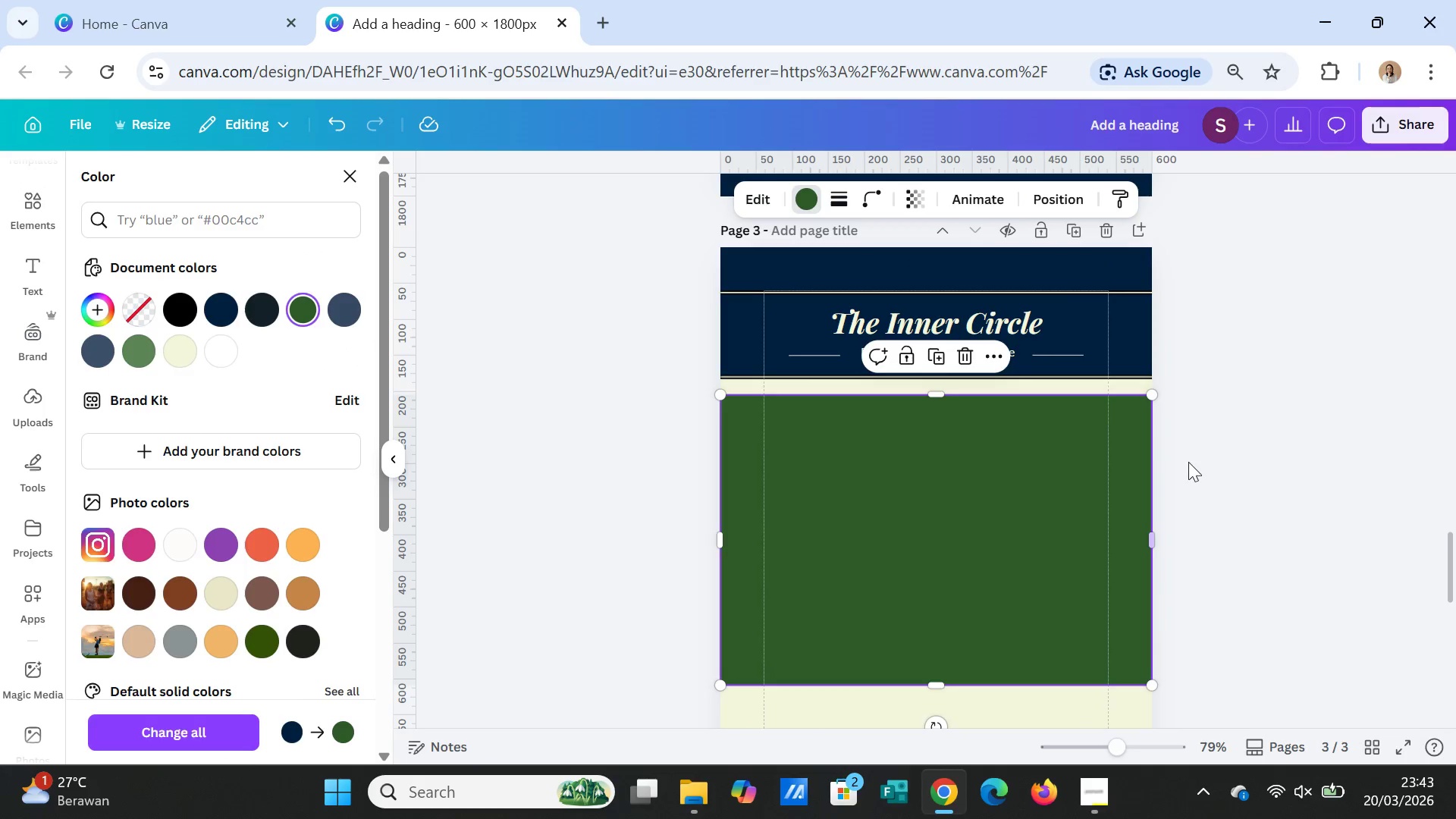 
left_click([1189, 462])
 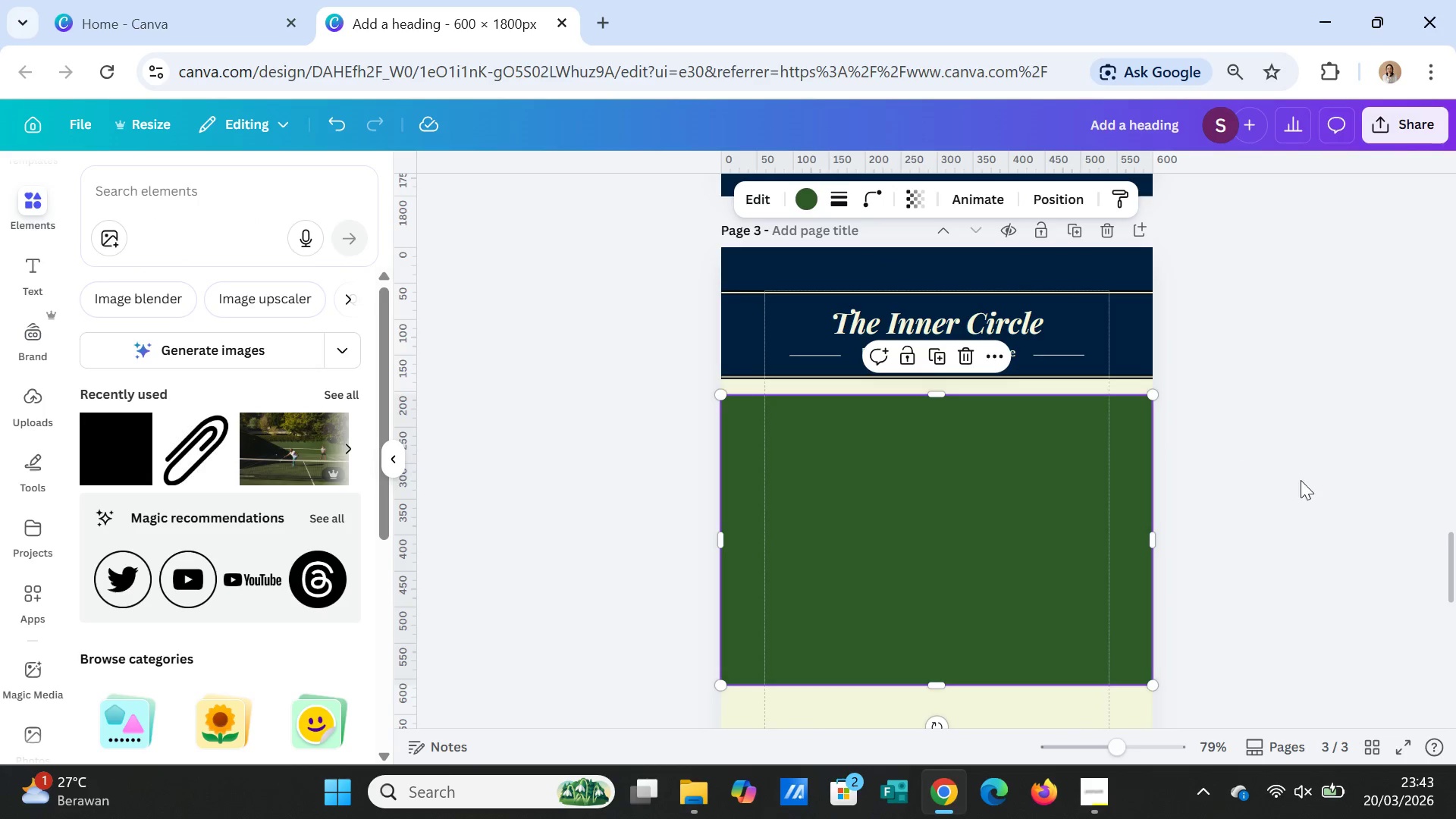 
left_click([1301, 480])
 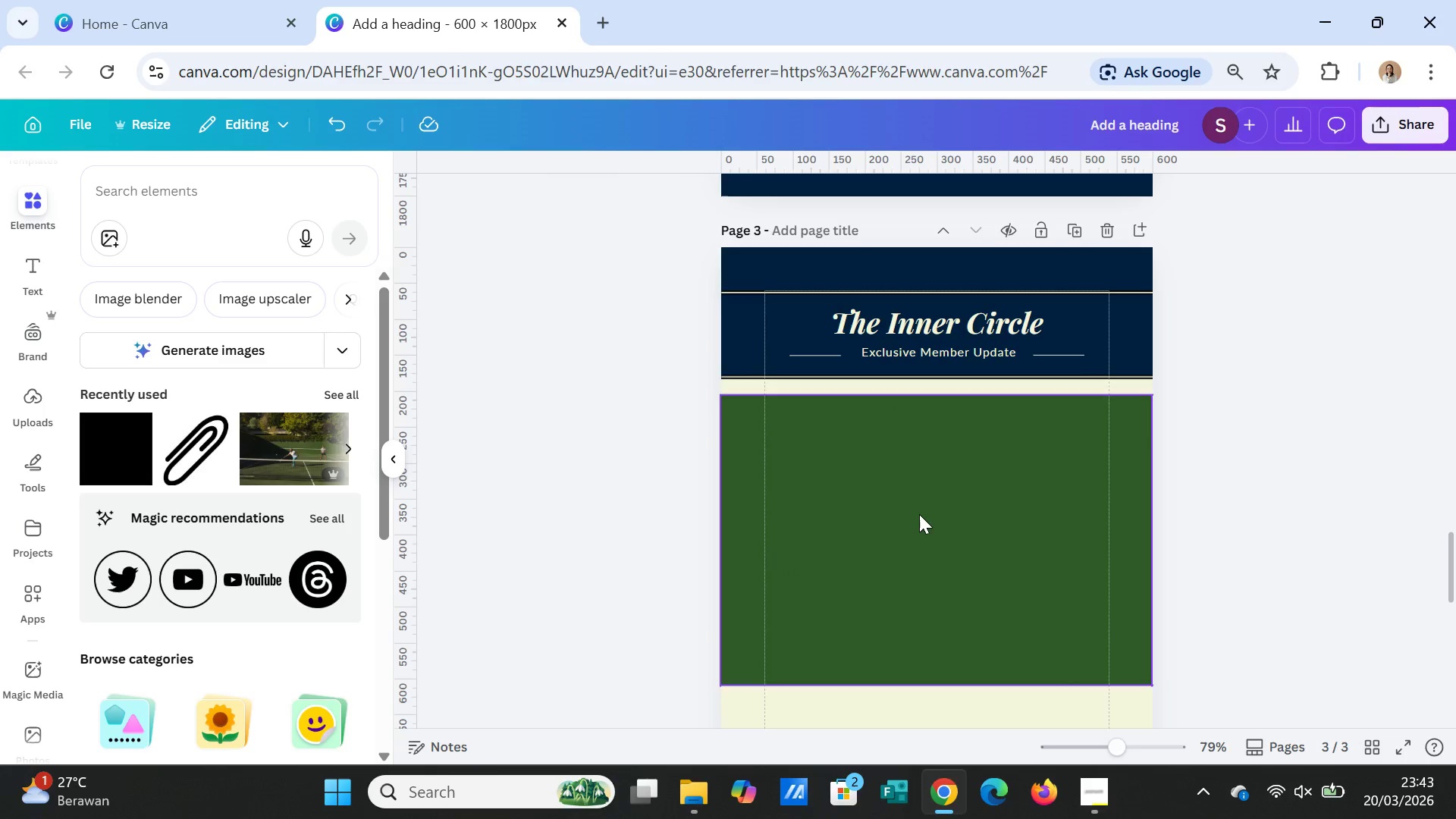 
wait(5.95)
 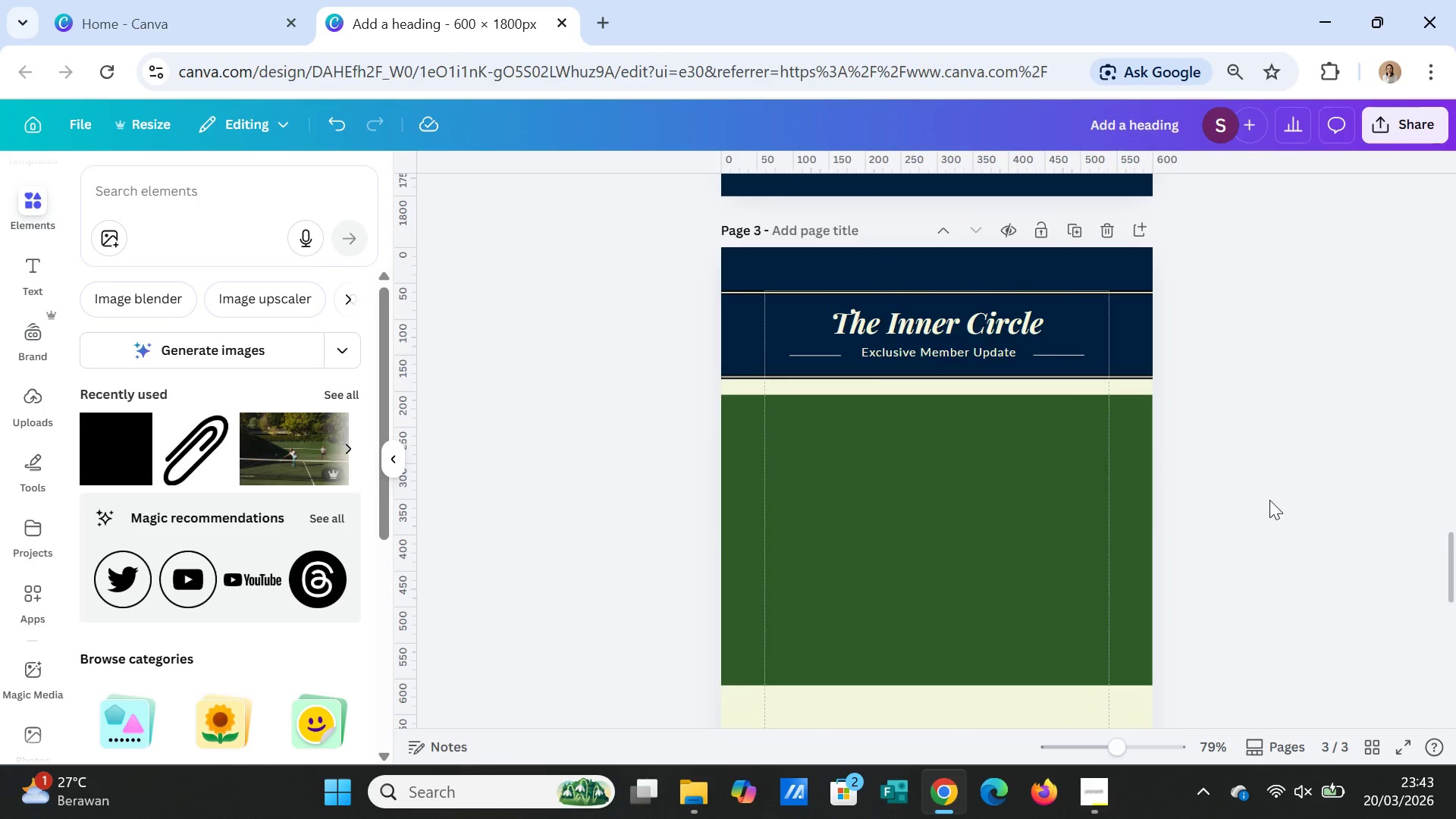 
left_click([1021, 293])
 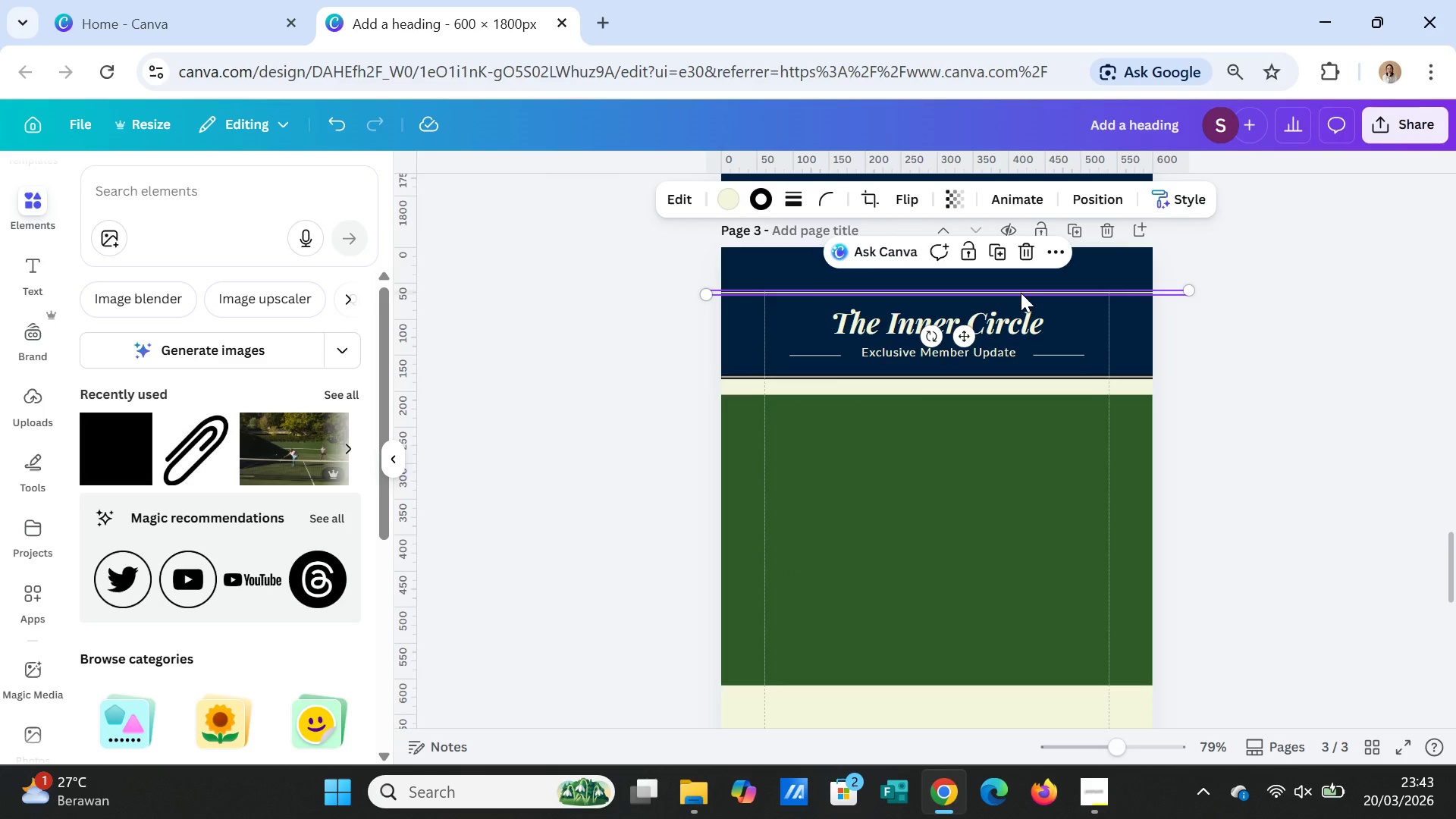 
key(Control+C)
 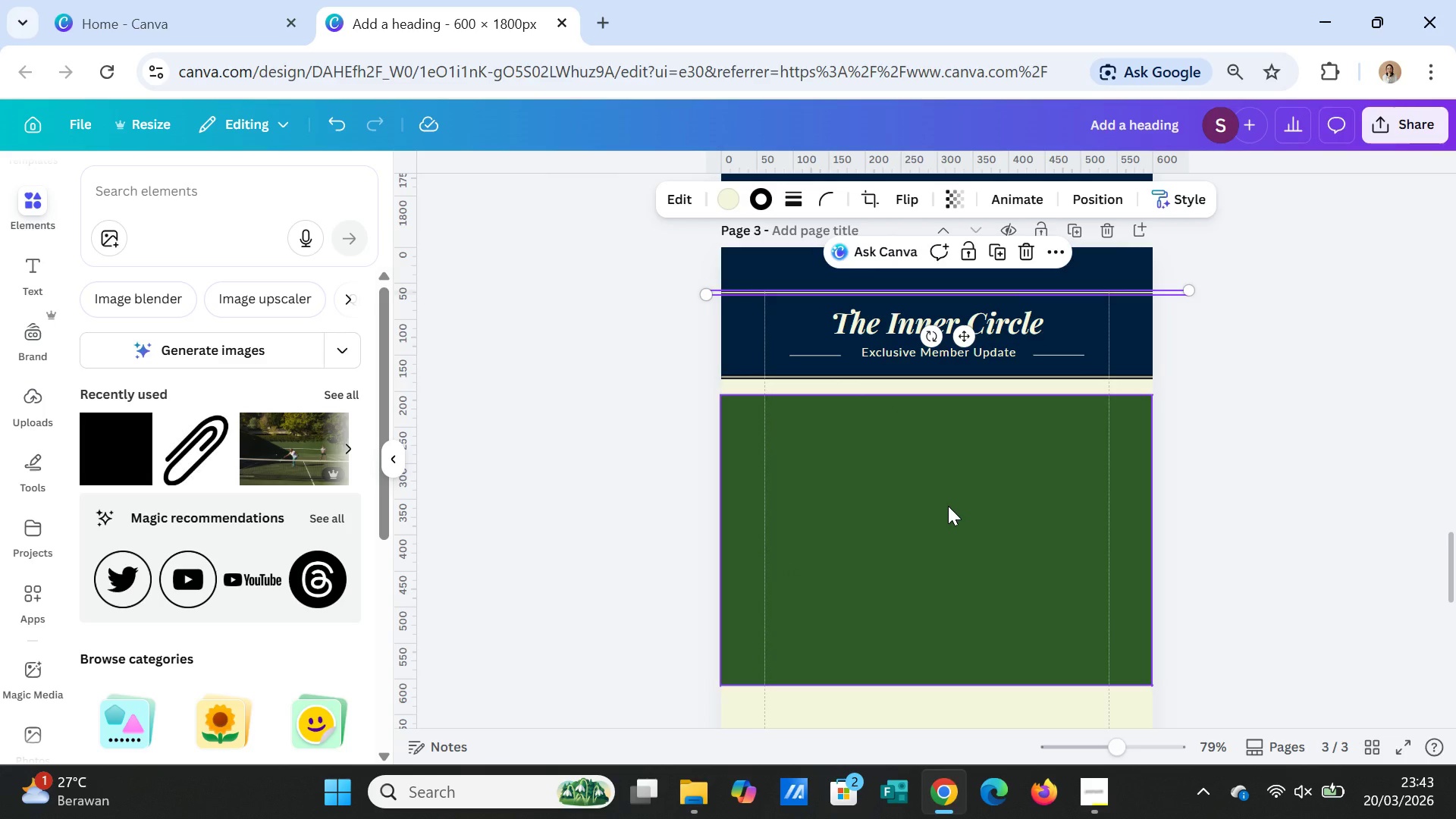 
left_click([948, 506])
 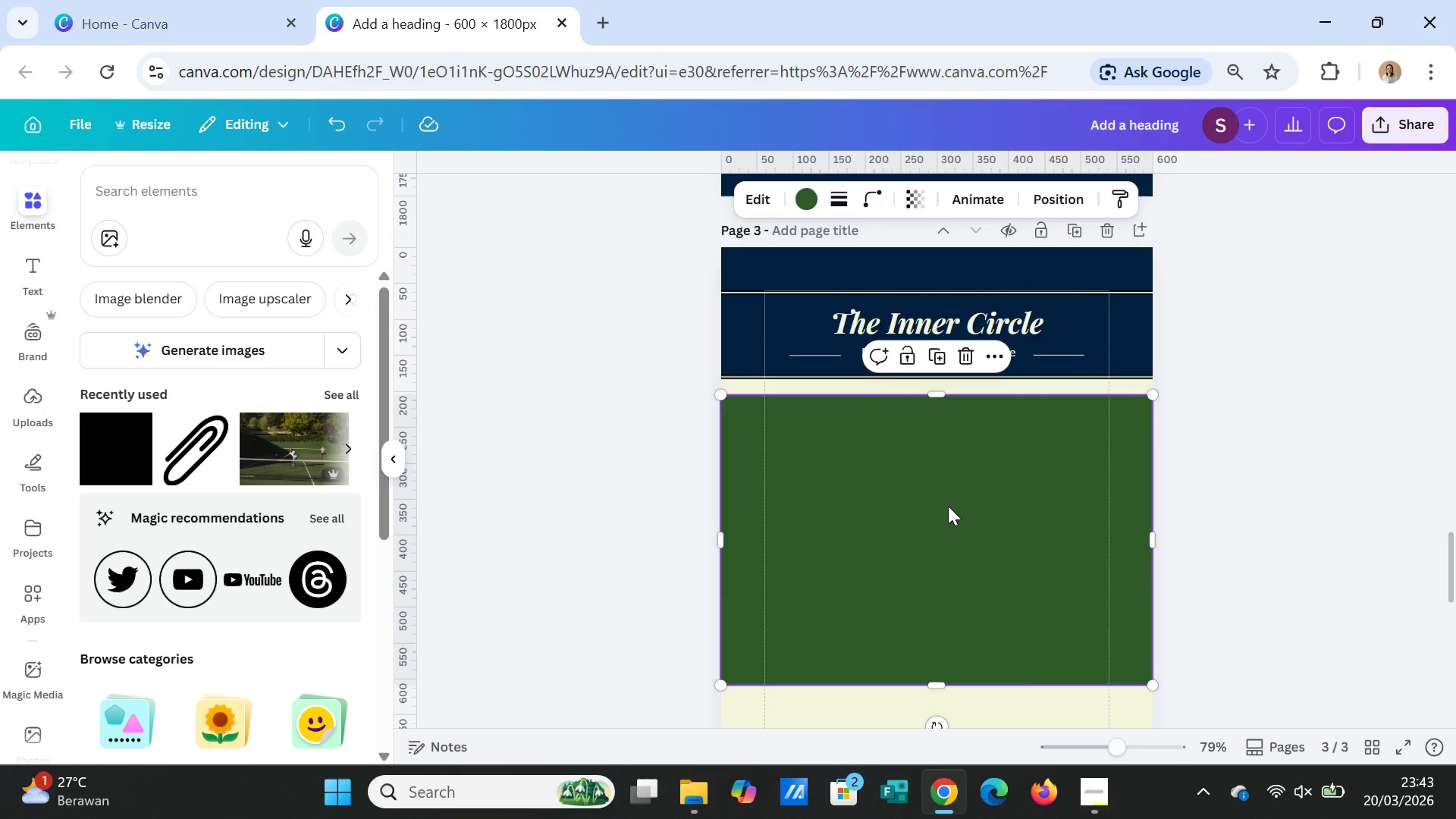 
key(Control+V)
 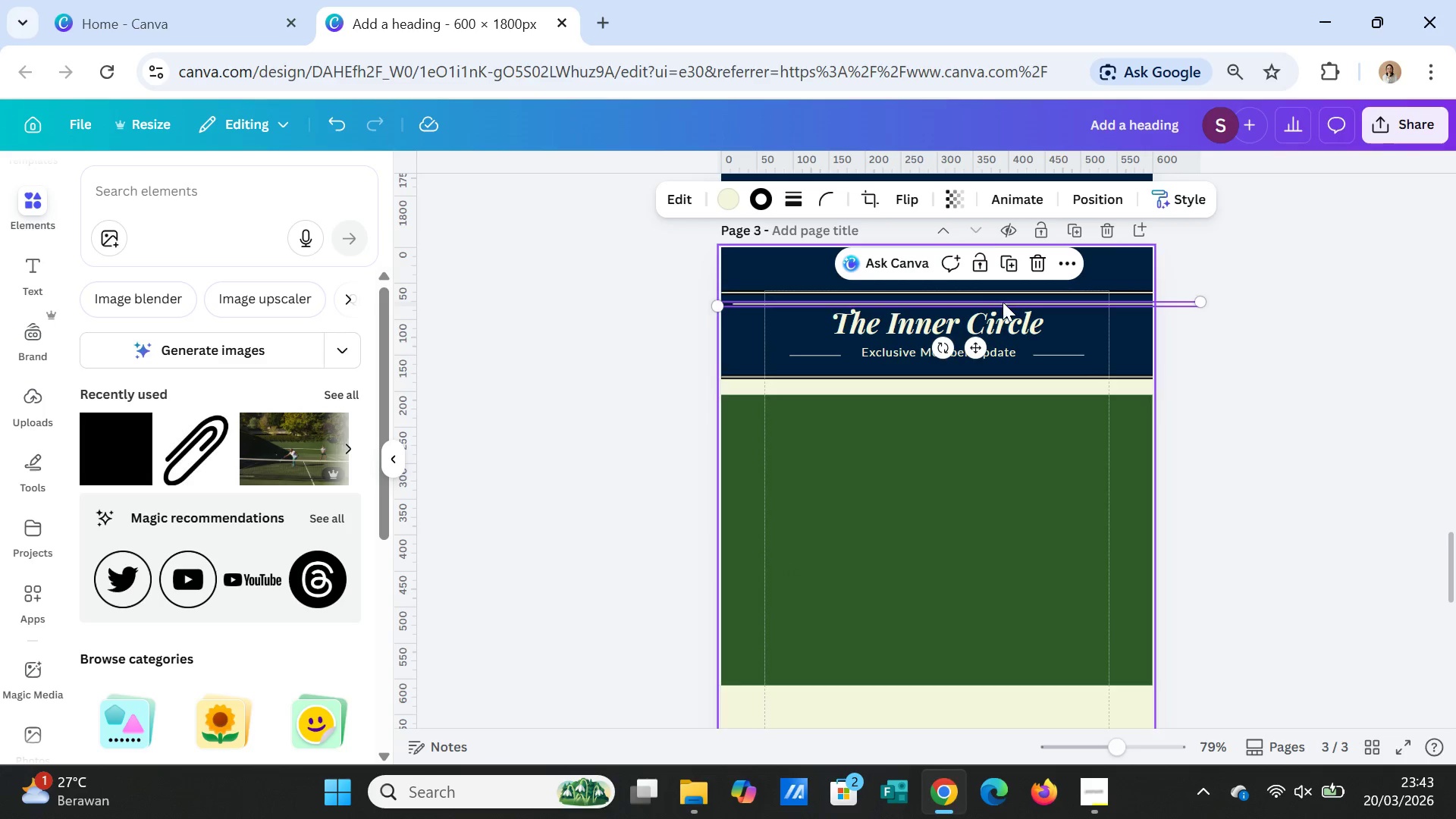 
left_click_drag(start_coordinate=[1003, 303], to_coordinate=[990, 419])
 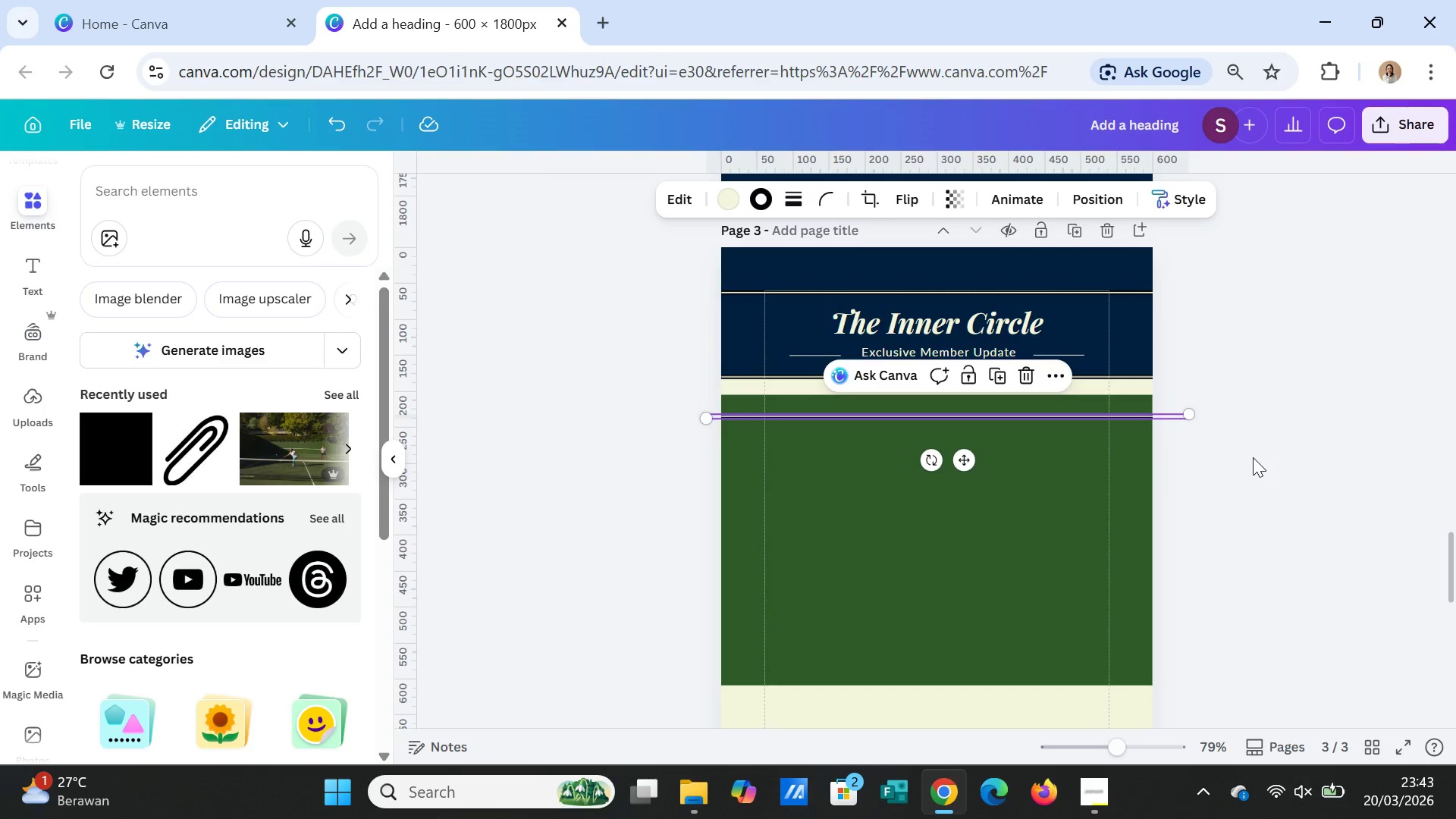 
left_click([1253, 457])
 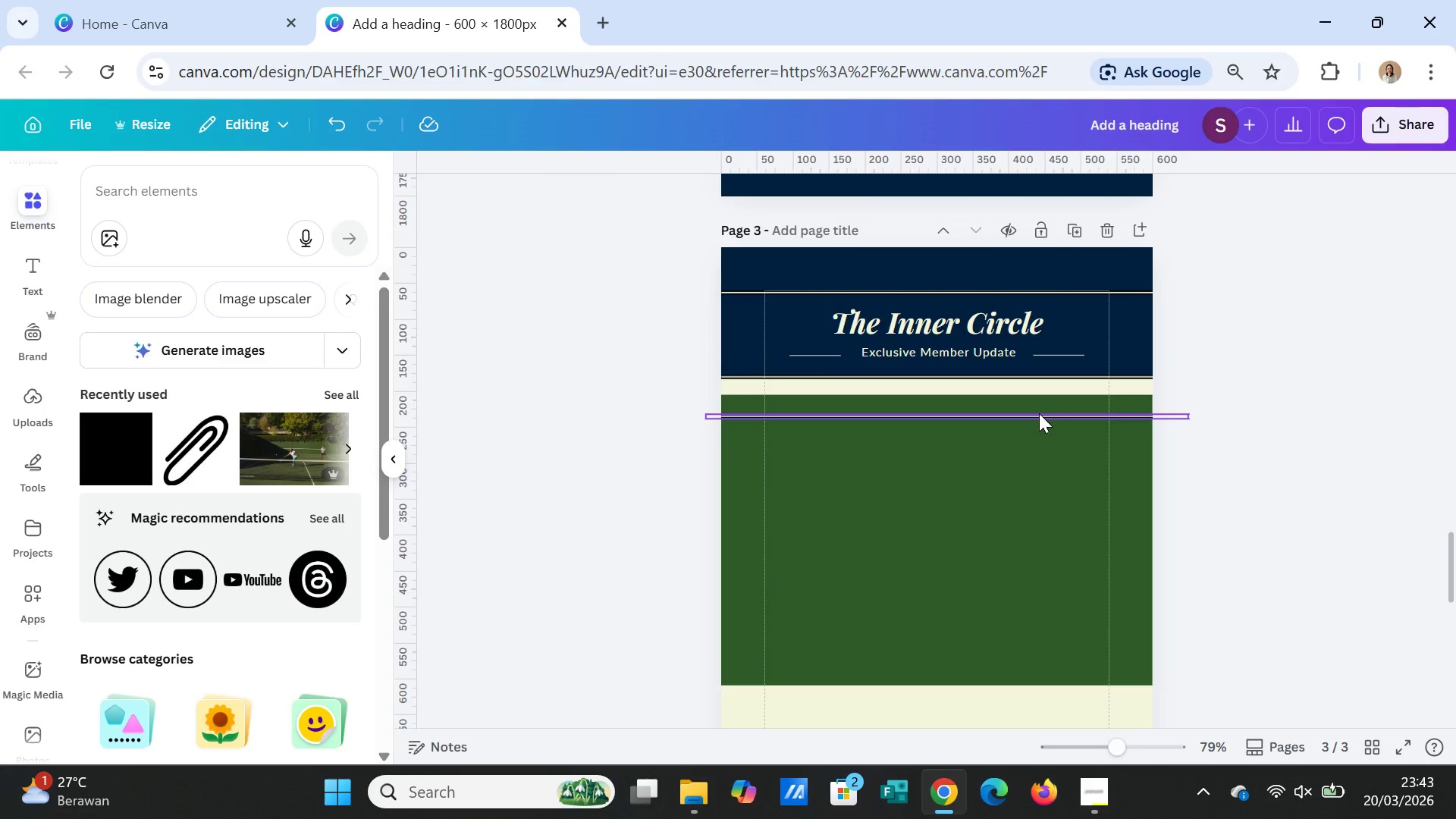 
left_click([1039, 413])
 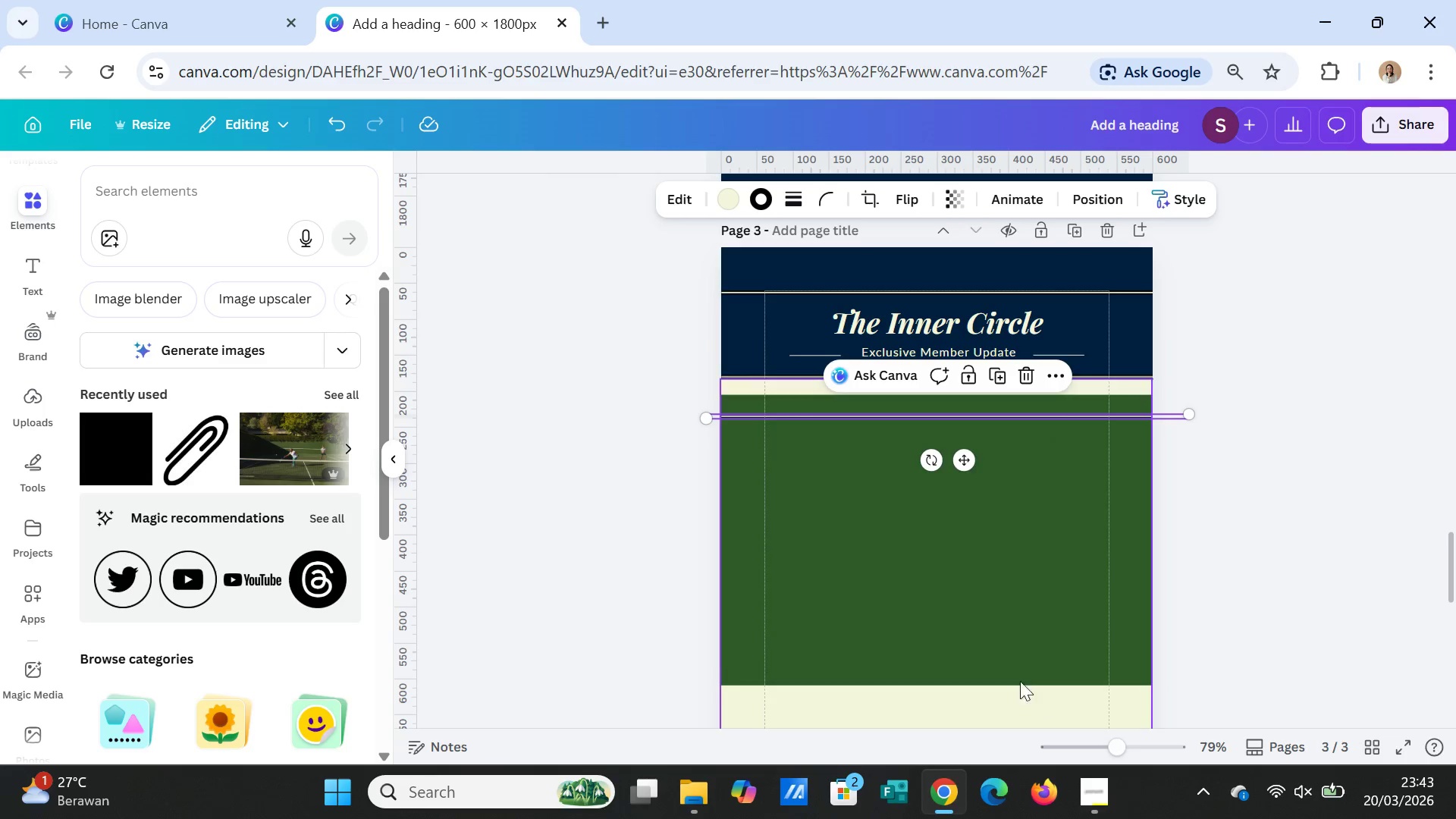 
left_click([997, 646])
 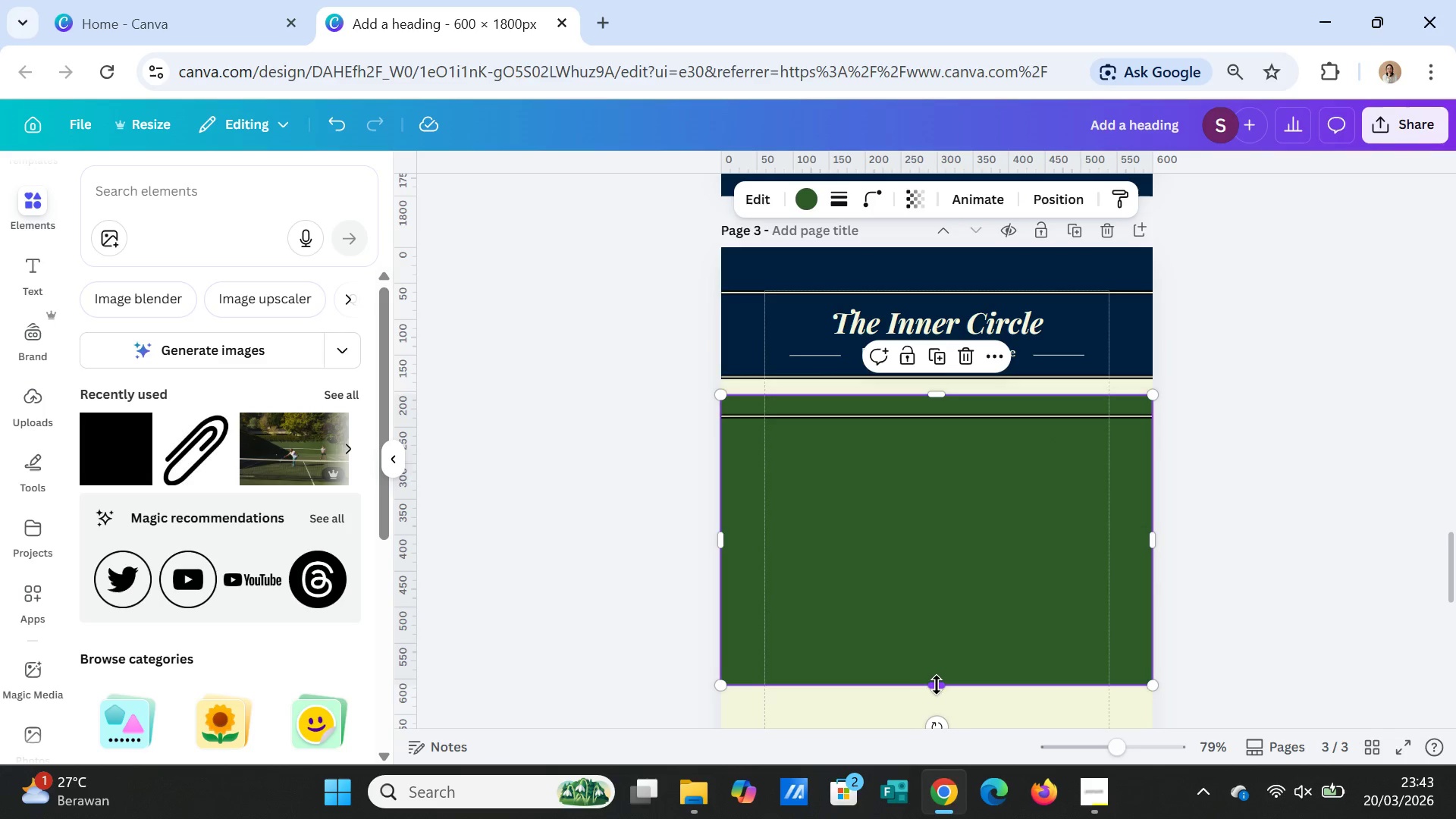 
left_click_drag(start_coordinate=[938, 684], to_coordinate=[940, 706])
 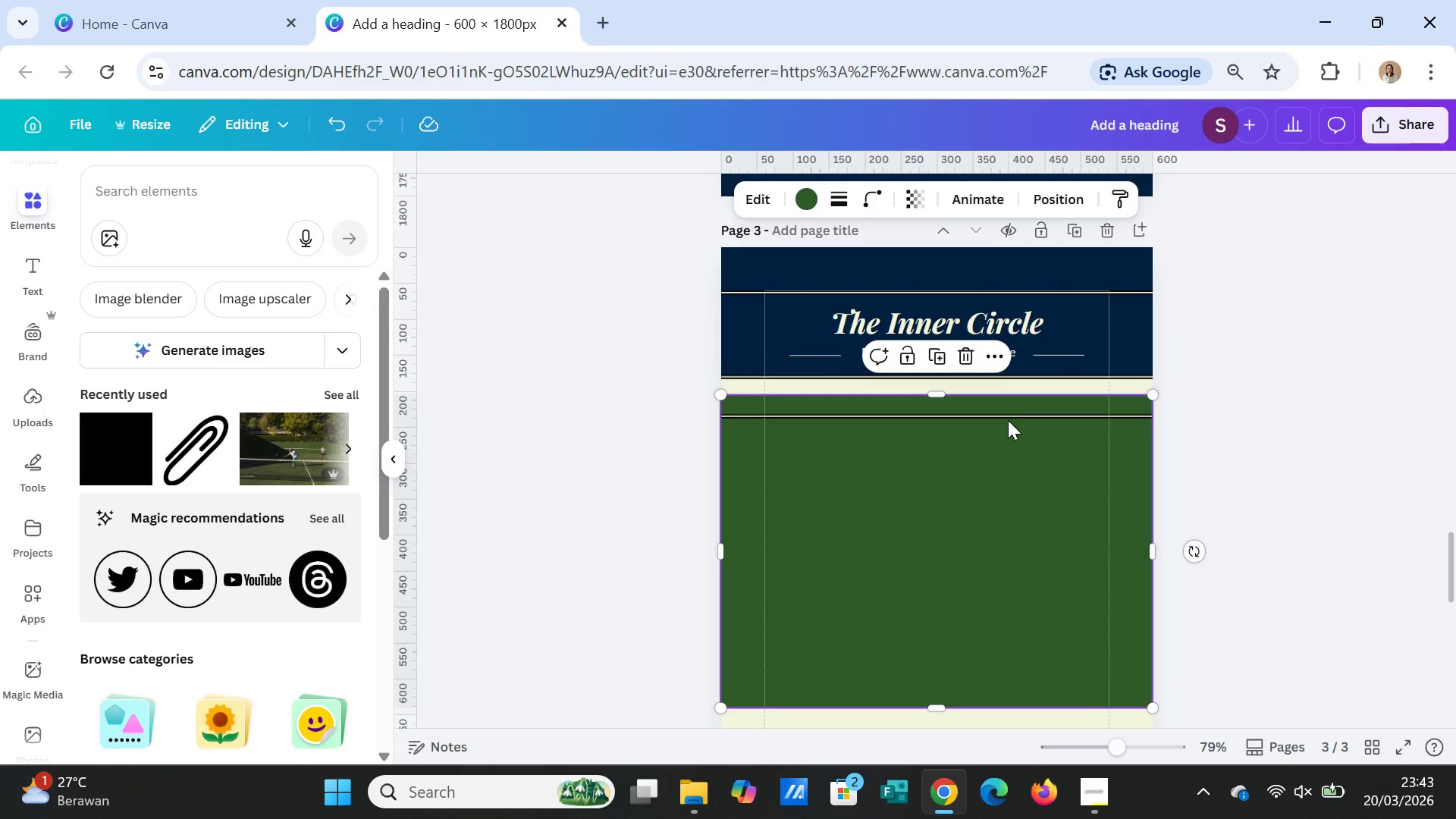 
left_click([1008, 420])
 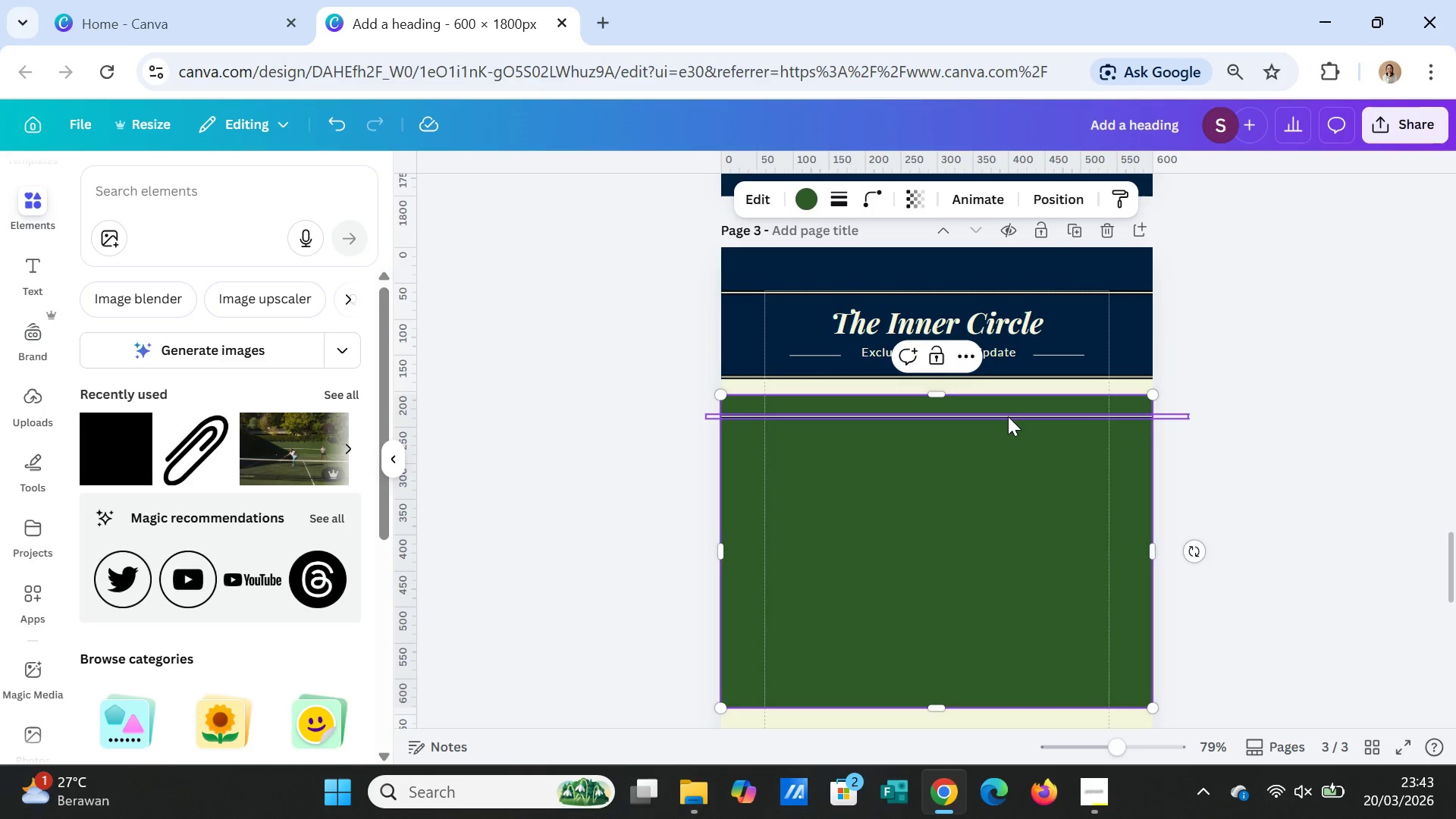 
left_click([1008, 416])
 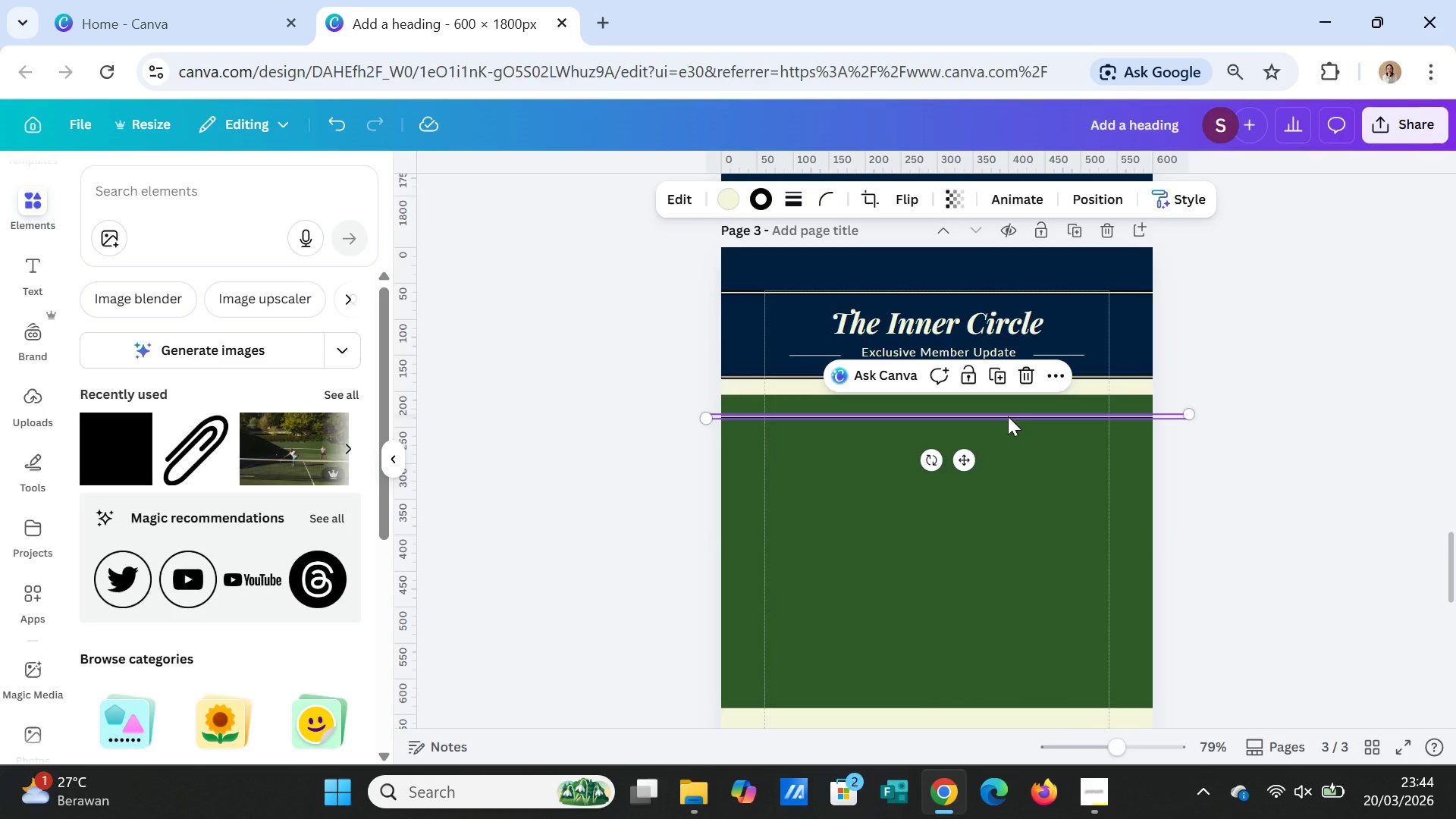 
key(Control+C)
 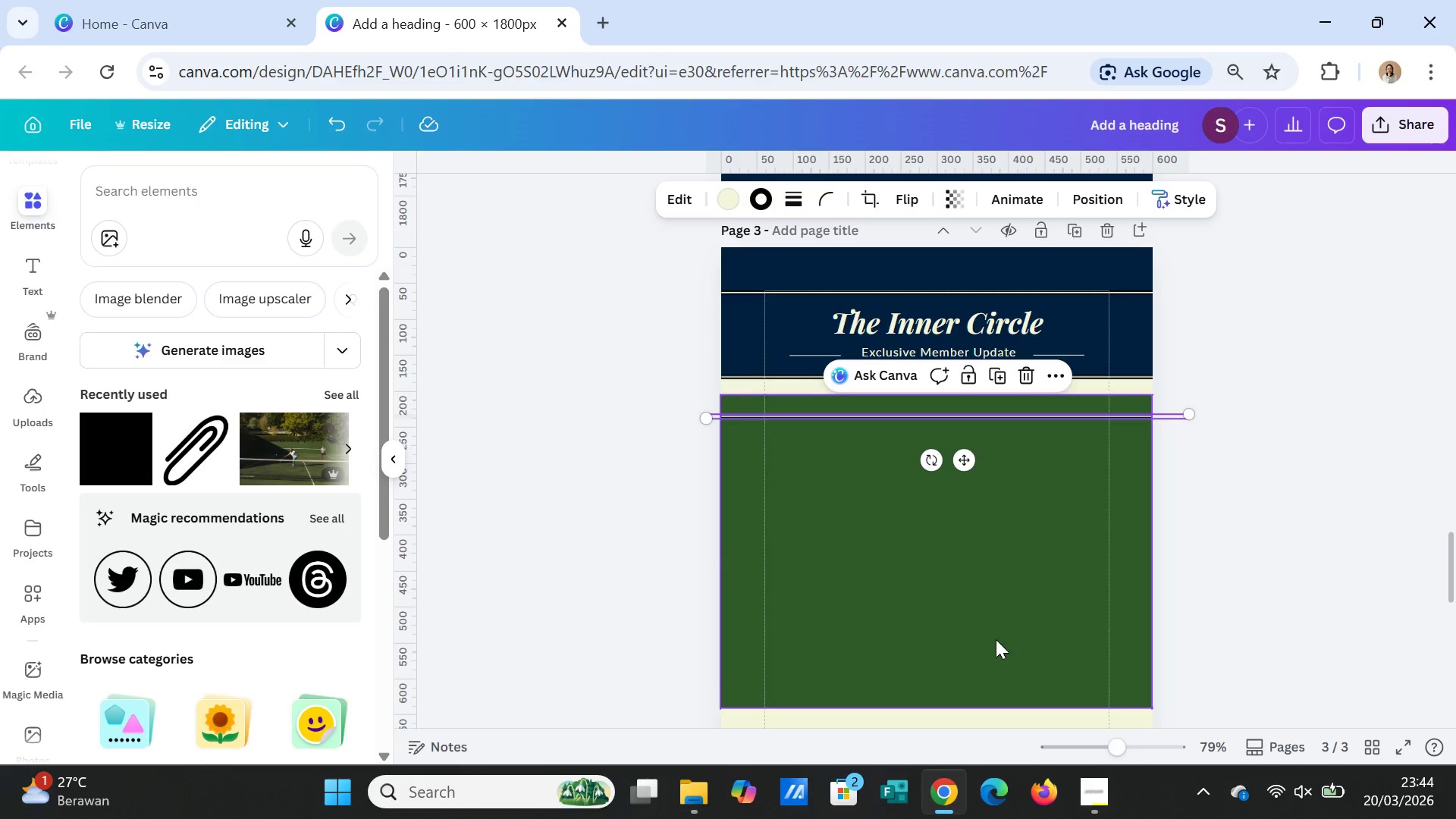 
left_click([996, 639])
 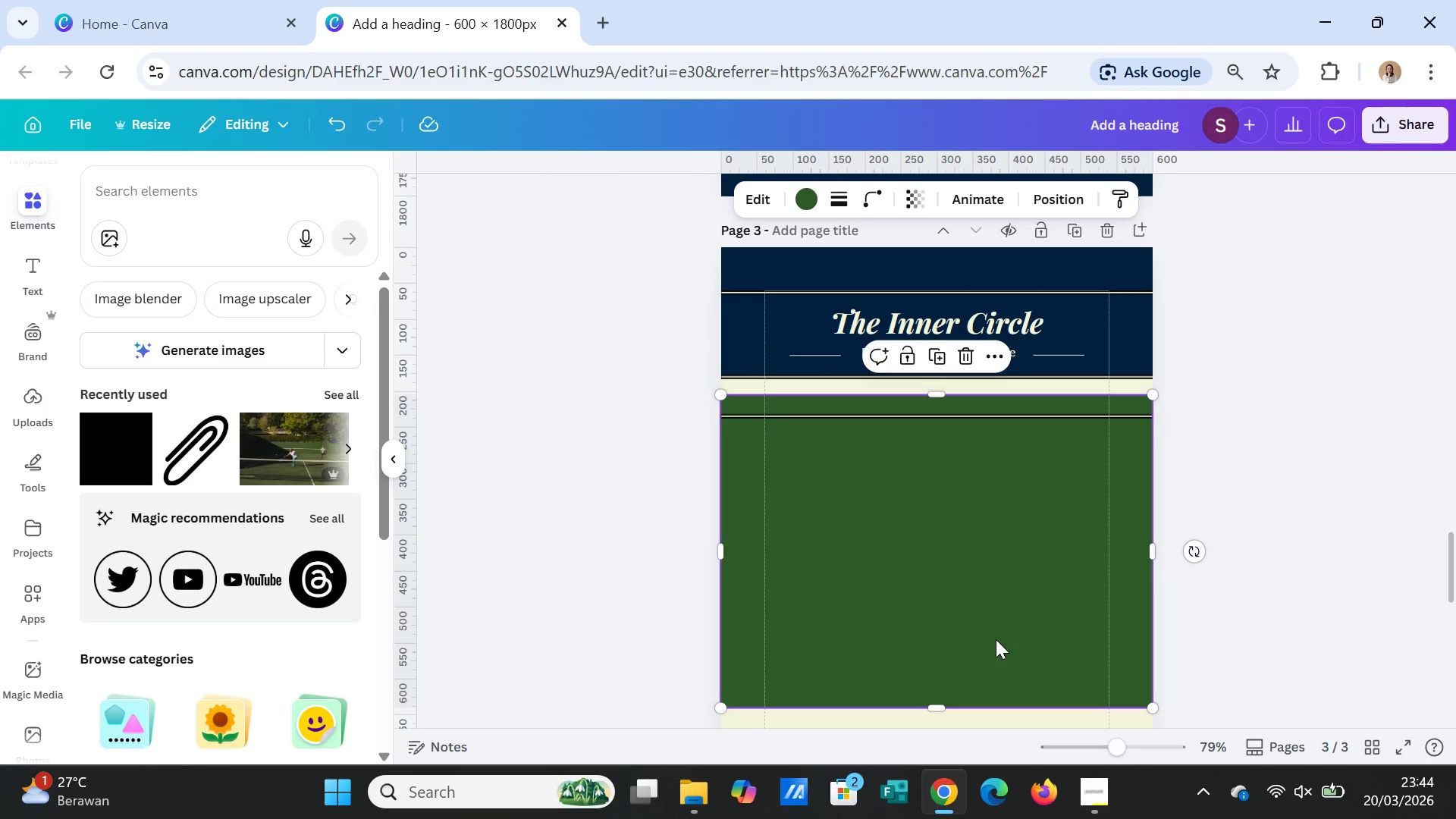 
key(Control+V)
 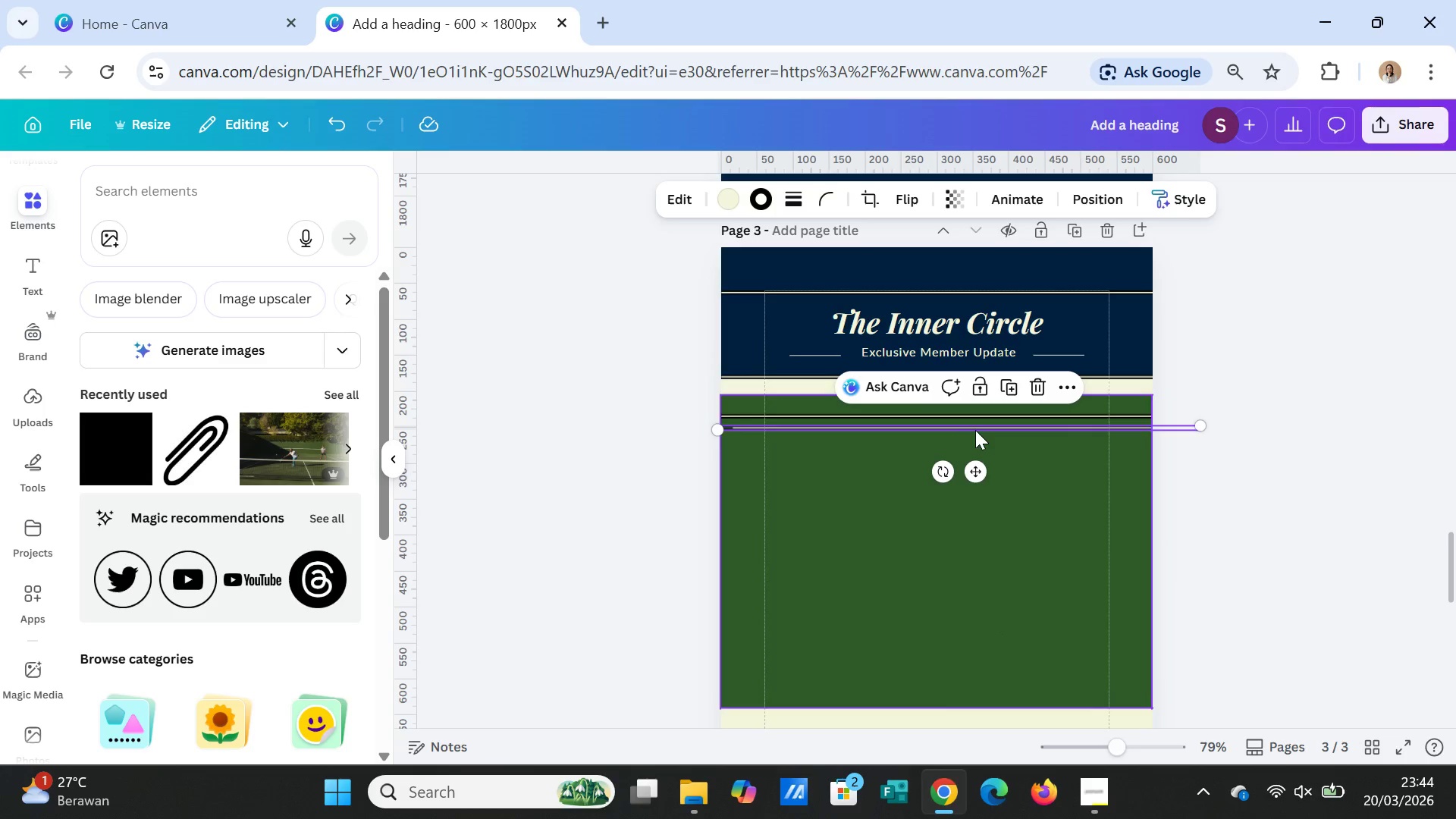 
left_click_drag(start_coordinate=[975, 429], to_coordinate=[968, 681])
 